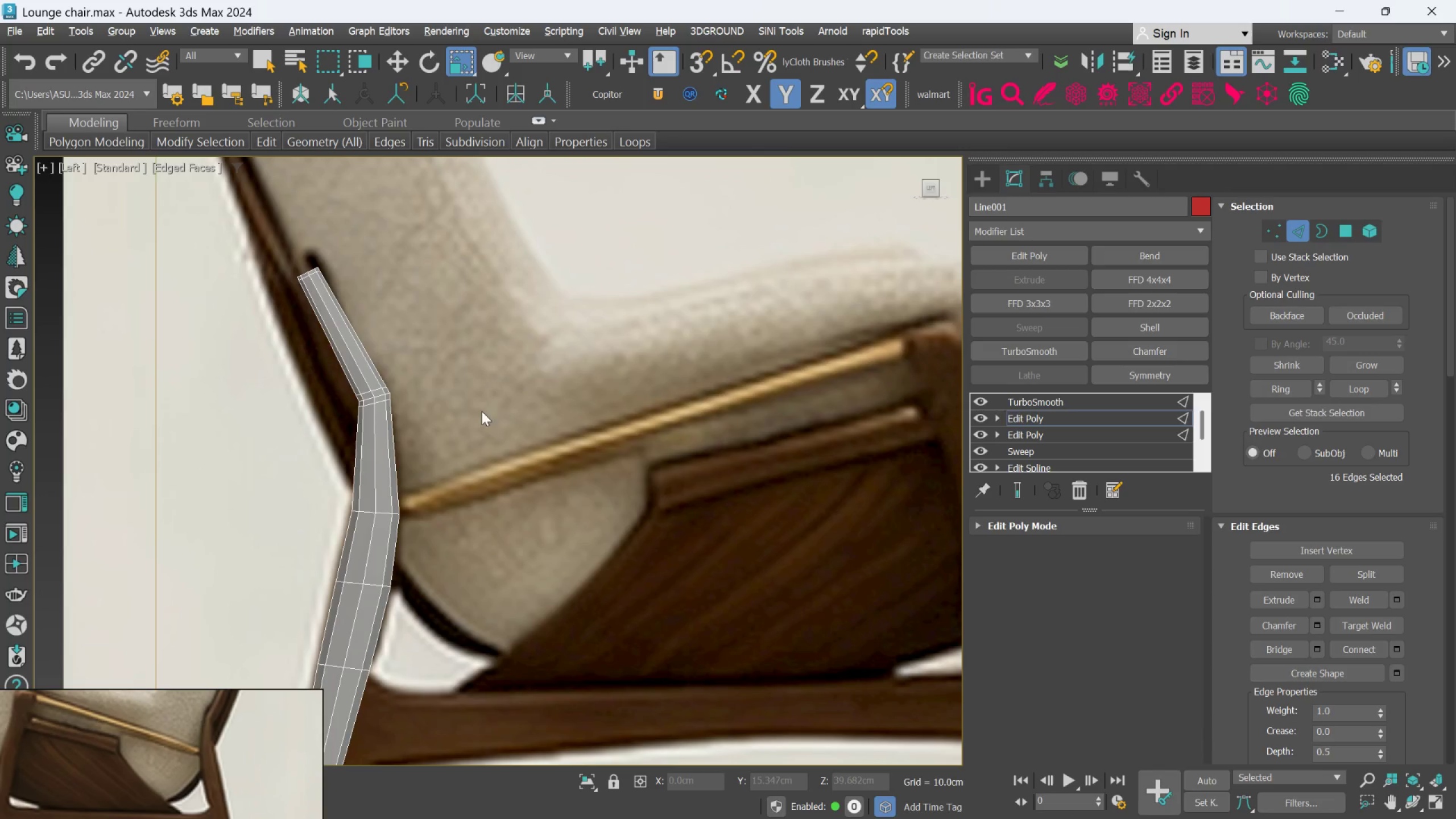 
scroll: coordinate [407, 423], scroll_direction: up, amount: 2.0
 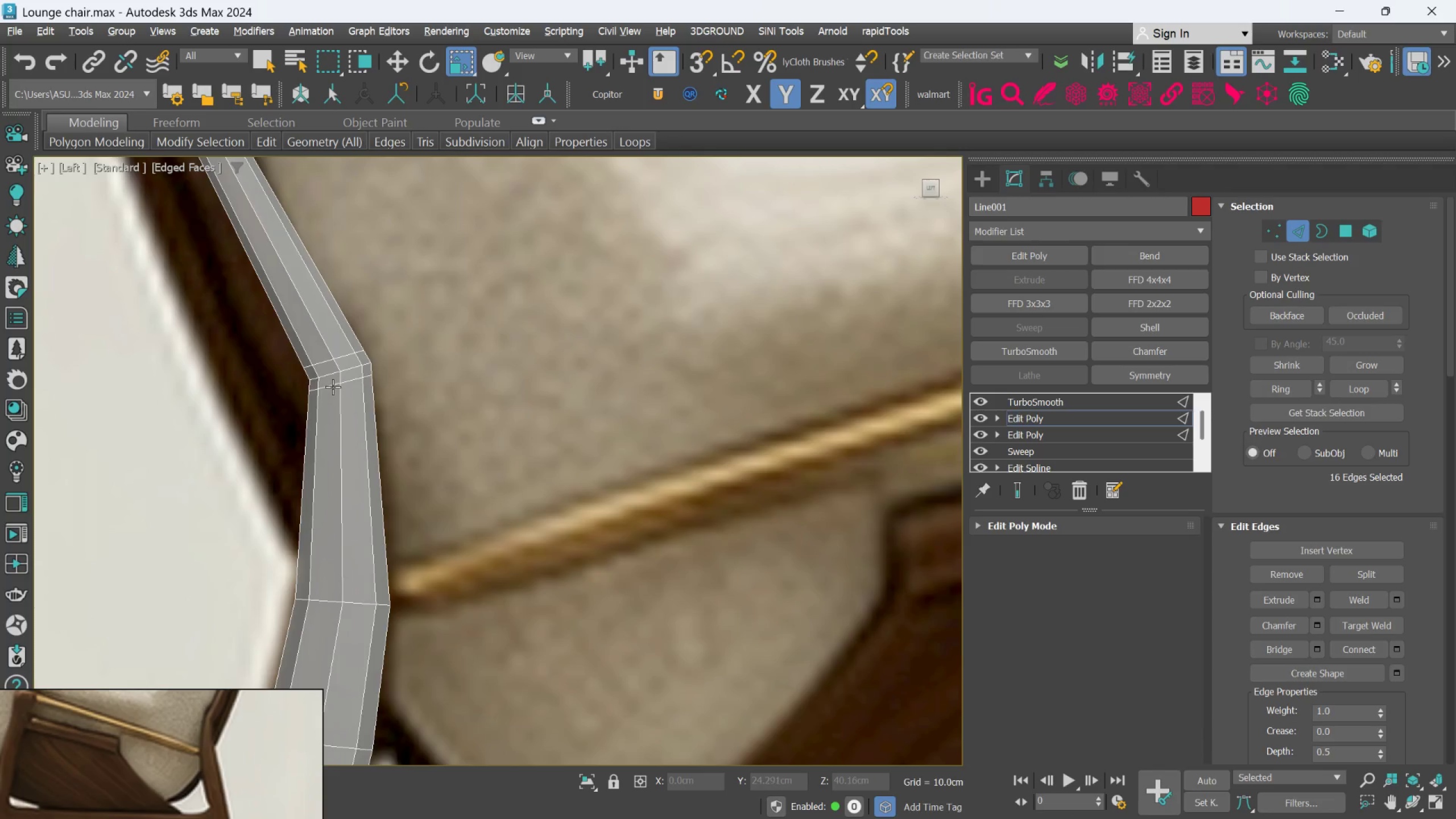 
double_click([333, 387])
 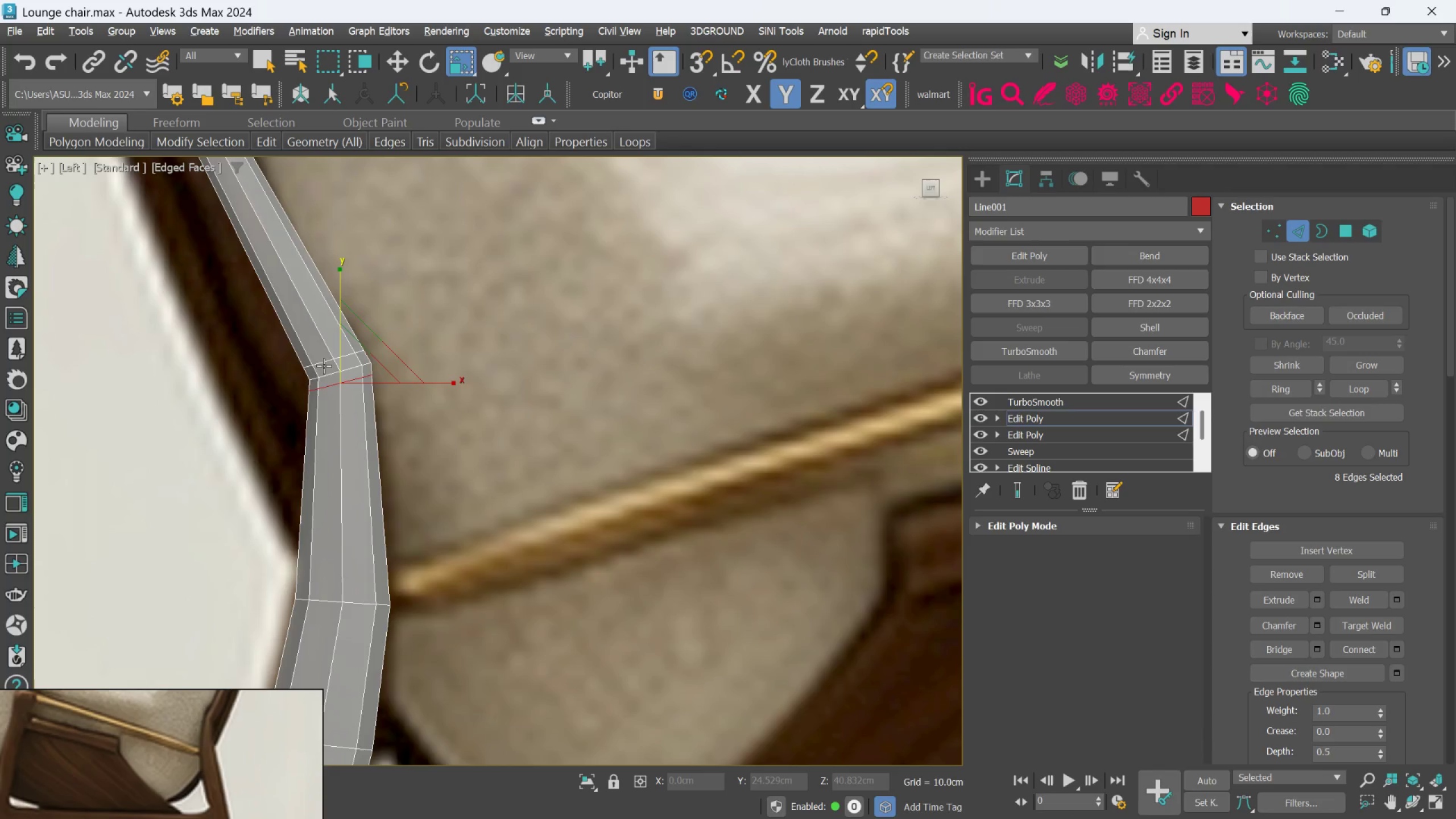 
hold_key(key=ControlLeft, duration=0.66)
double_click([321, 358])
 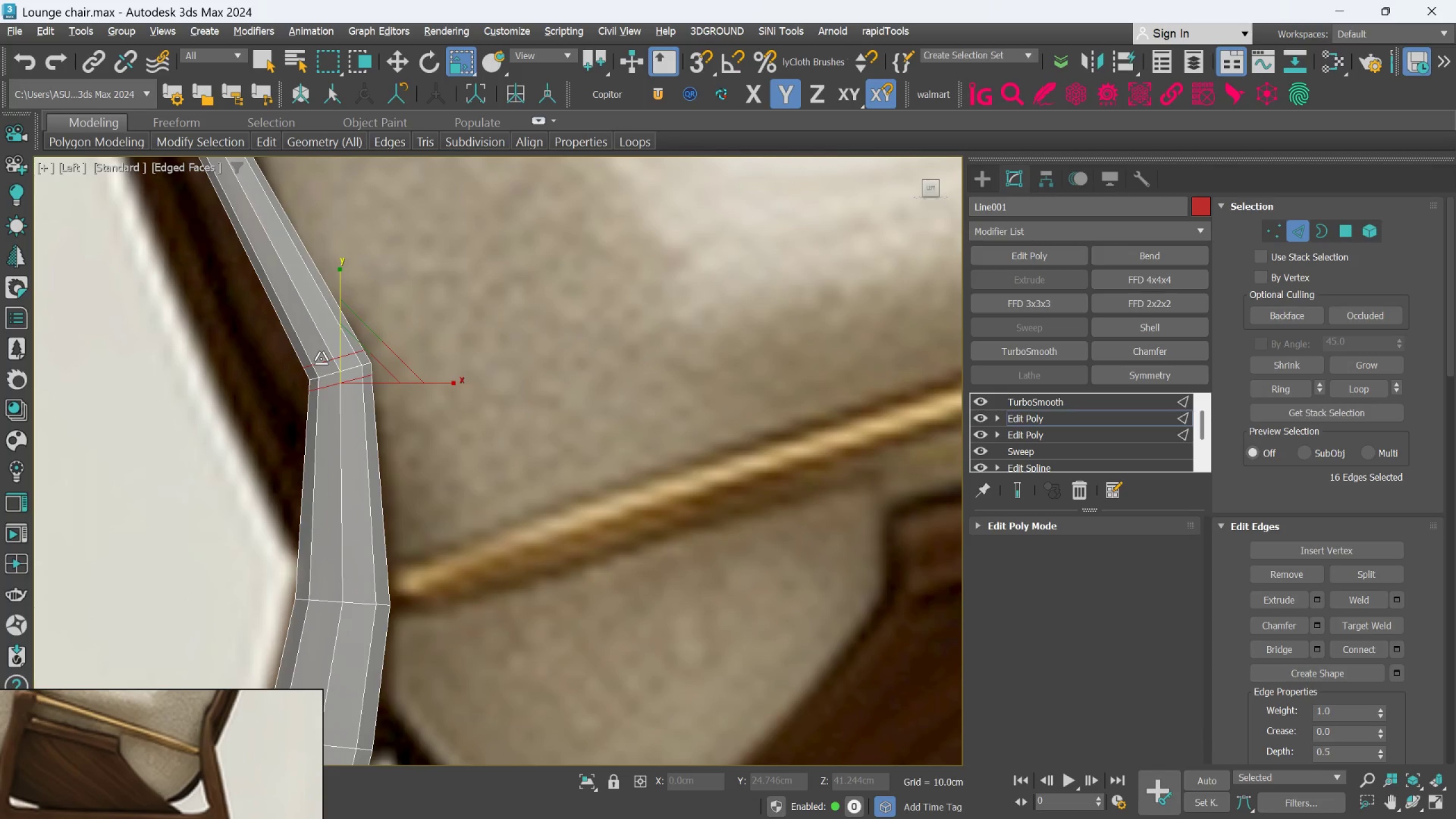 
key(Control+Backspace)
 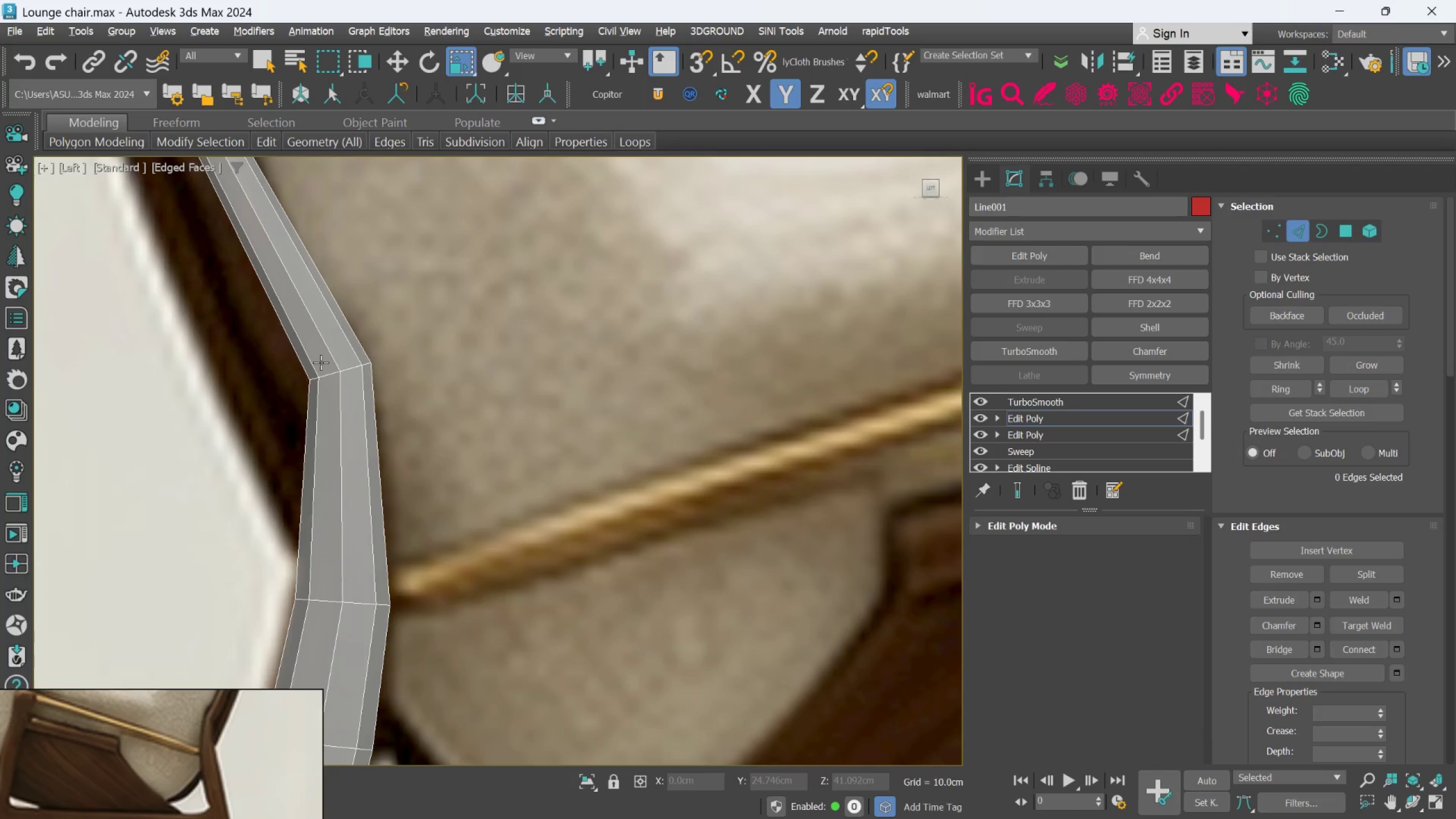 
key(Alt+AltLeft)
 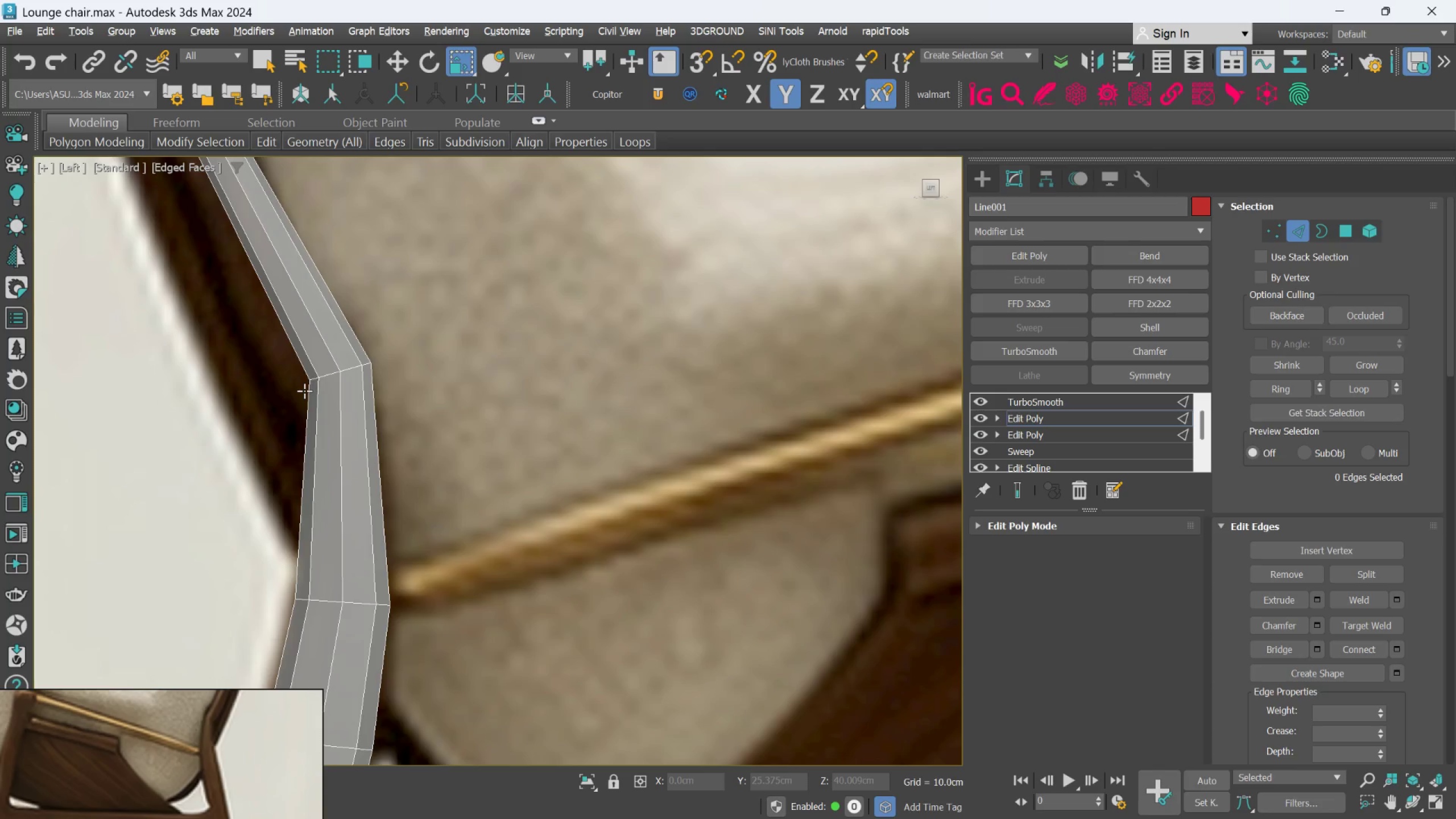 
key(Alt+1)
 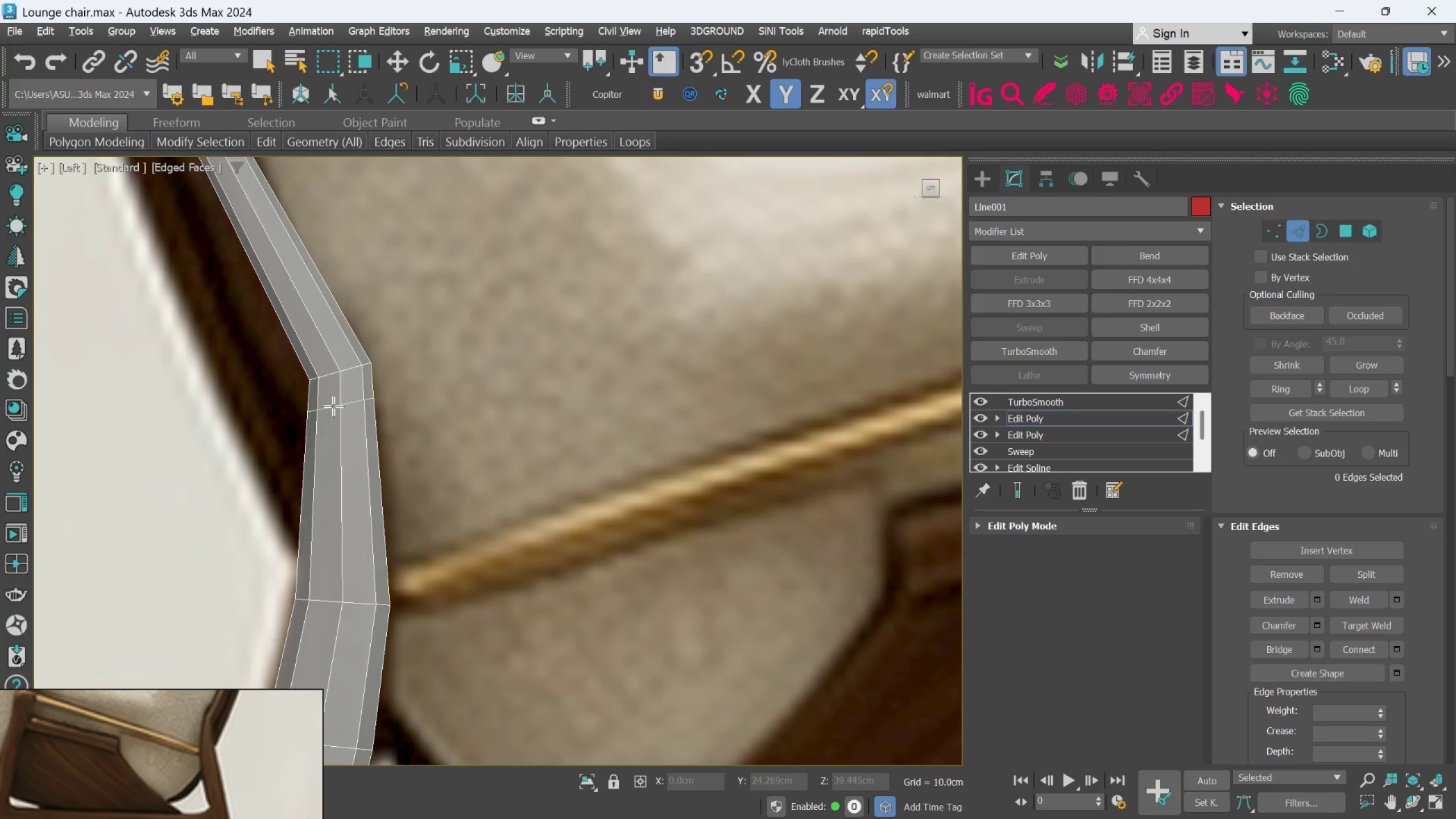 
left_click([333, 414])
 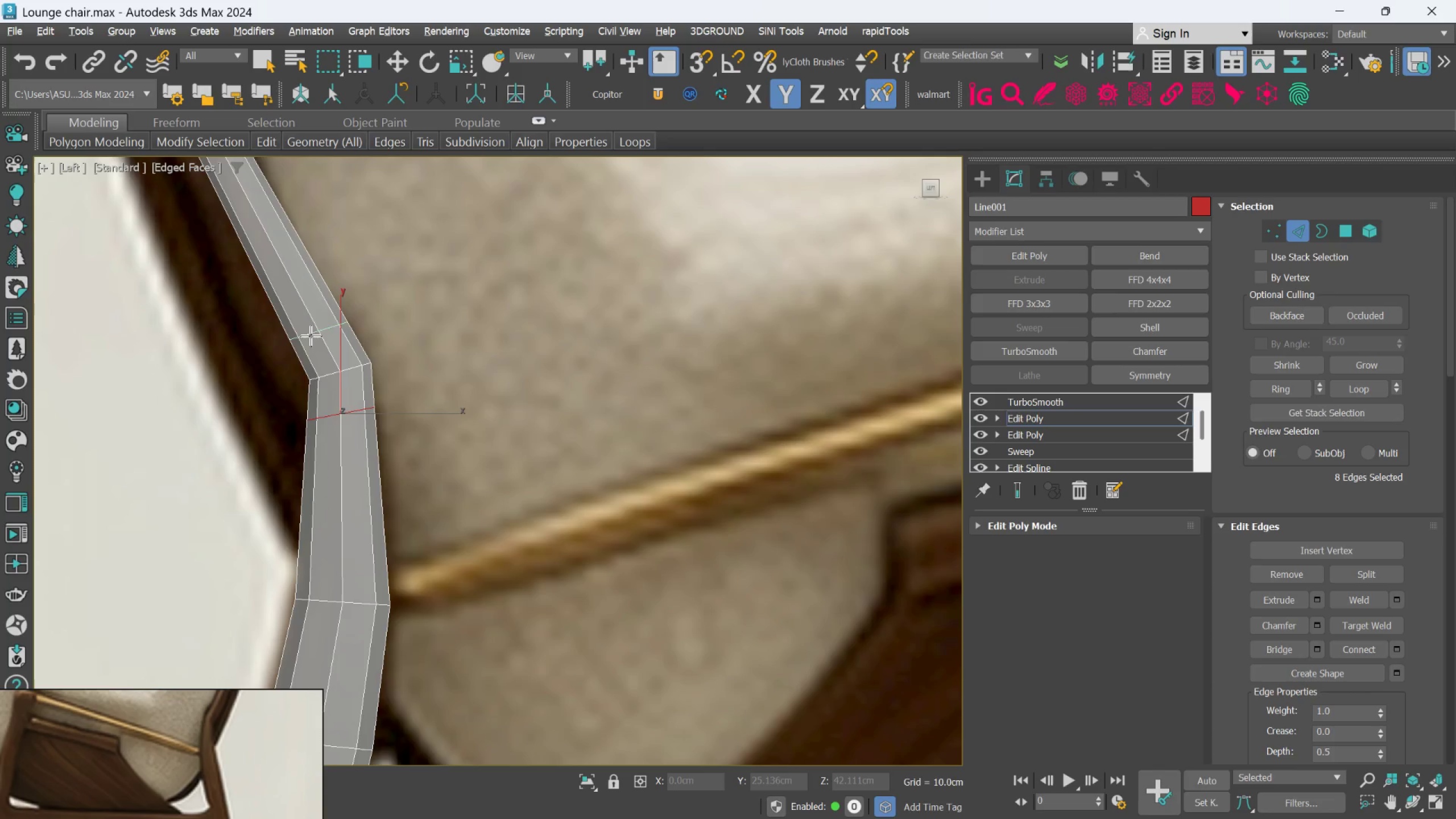 
left_click([308, 332])
 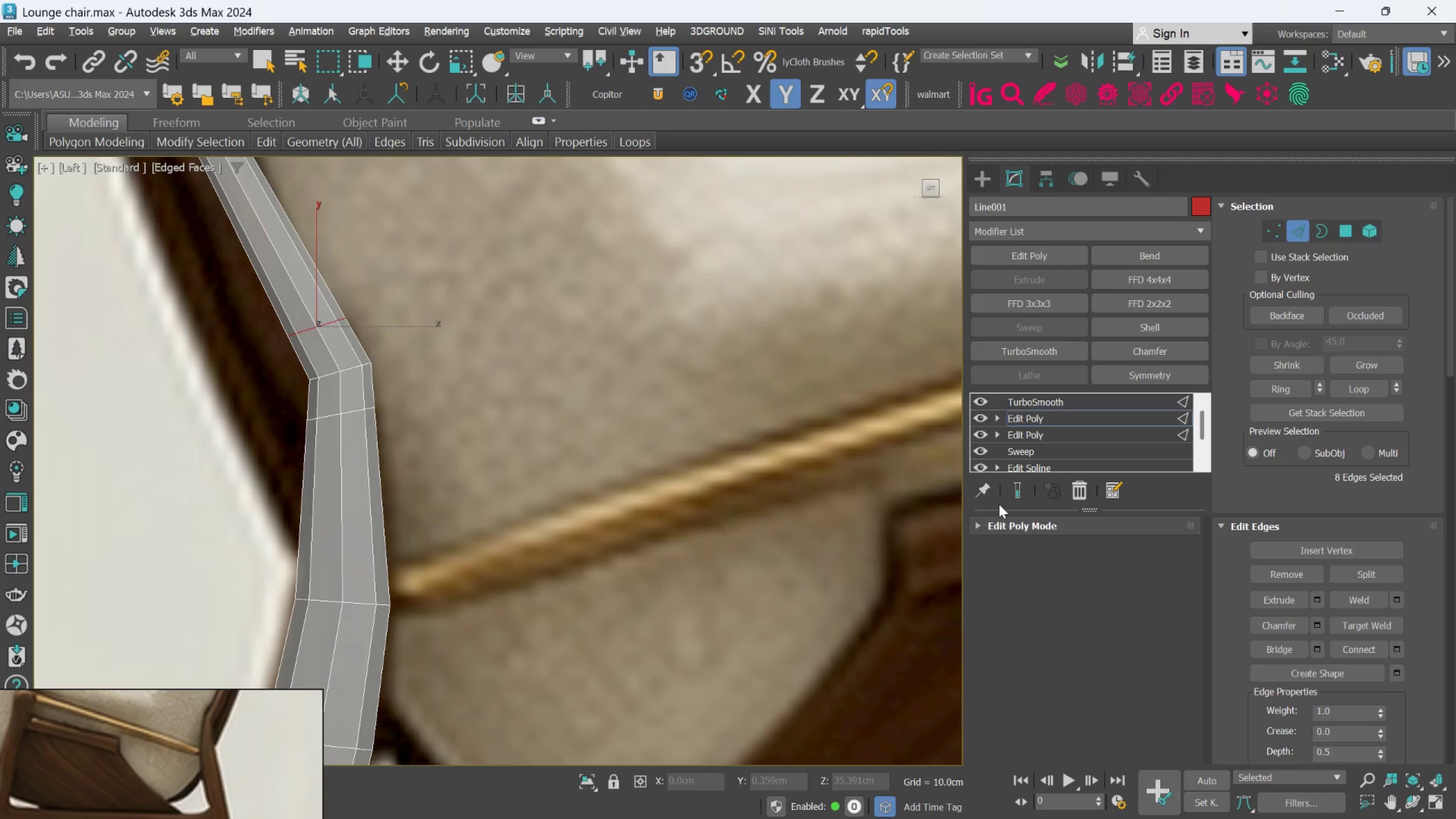 
left_click([1011, 498])
 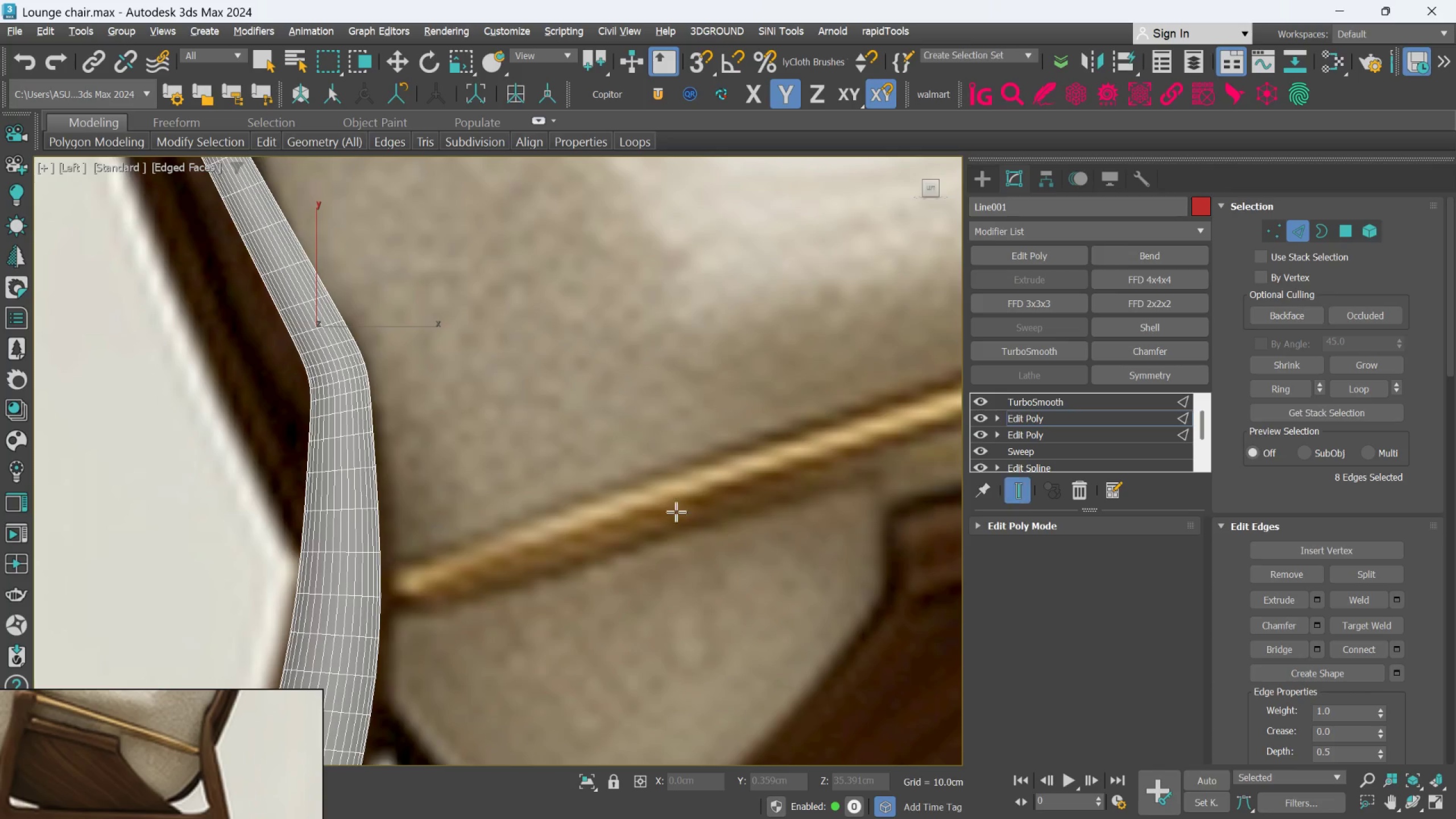 
scroll: coordinate [532, 499], scroll_direction: down, amount: 2.0
 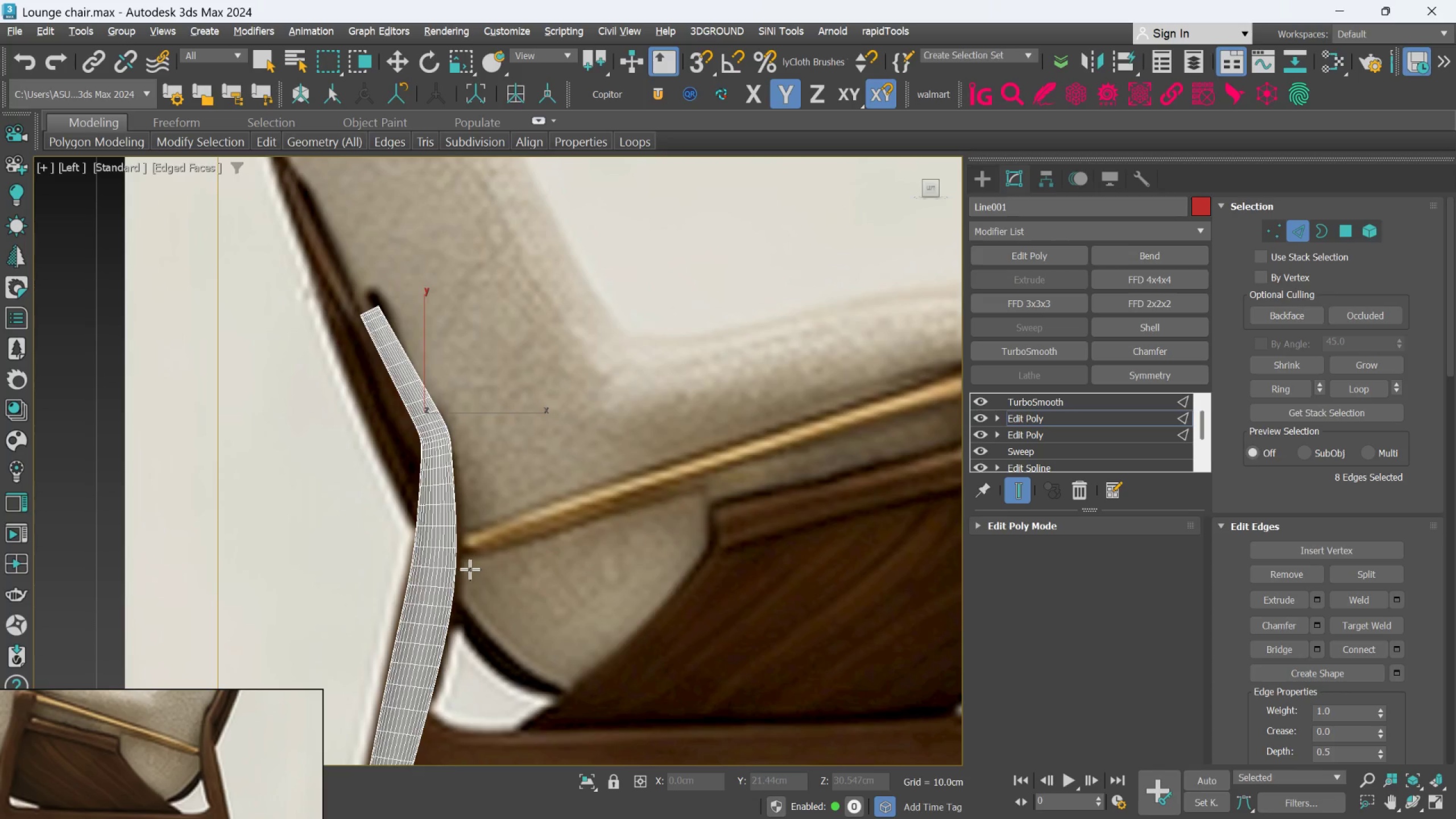 
scroll: coordinate [470, 569], scroll_direction: none, amount: 0.0
 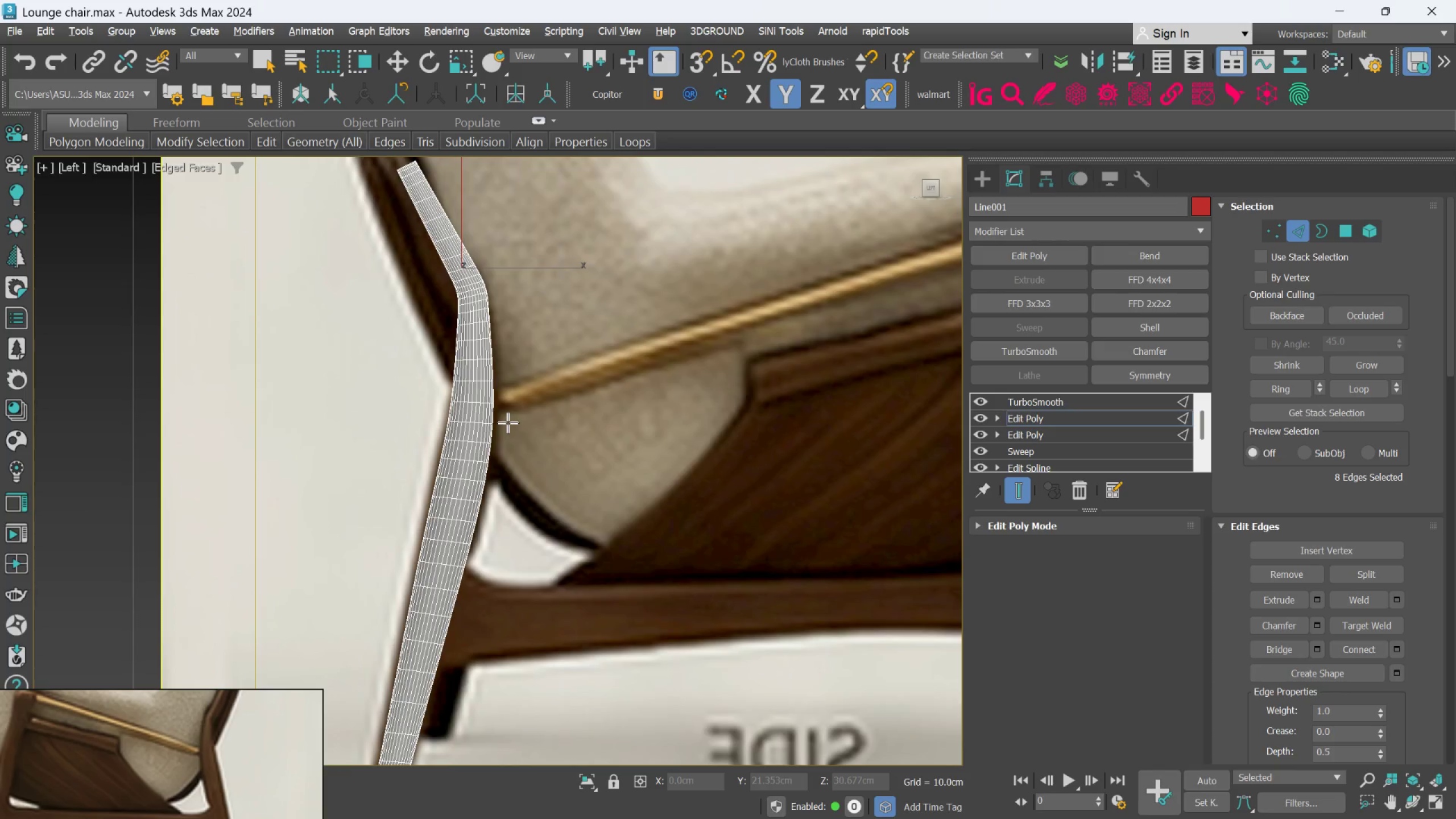 
scroll: coordinate [508, 423], scroll_direction: up, amount: 1.0
 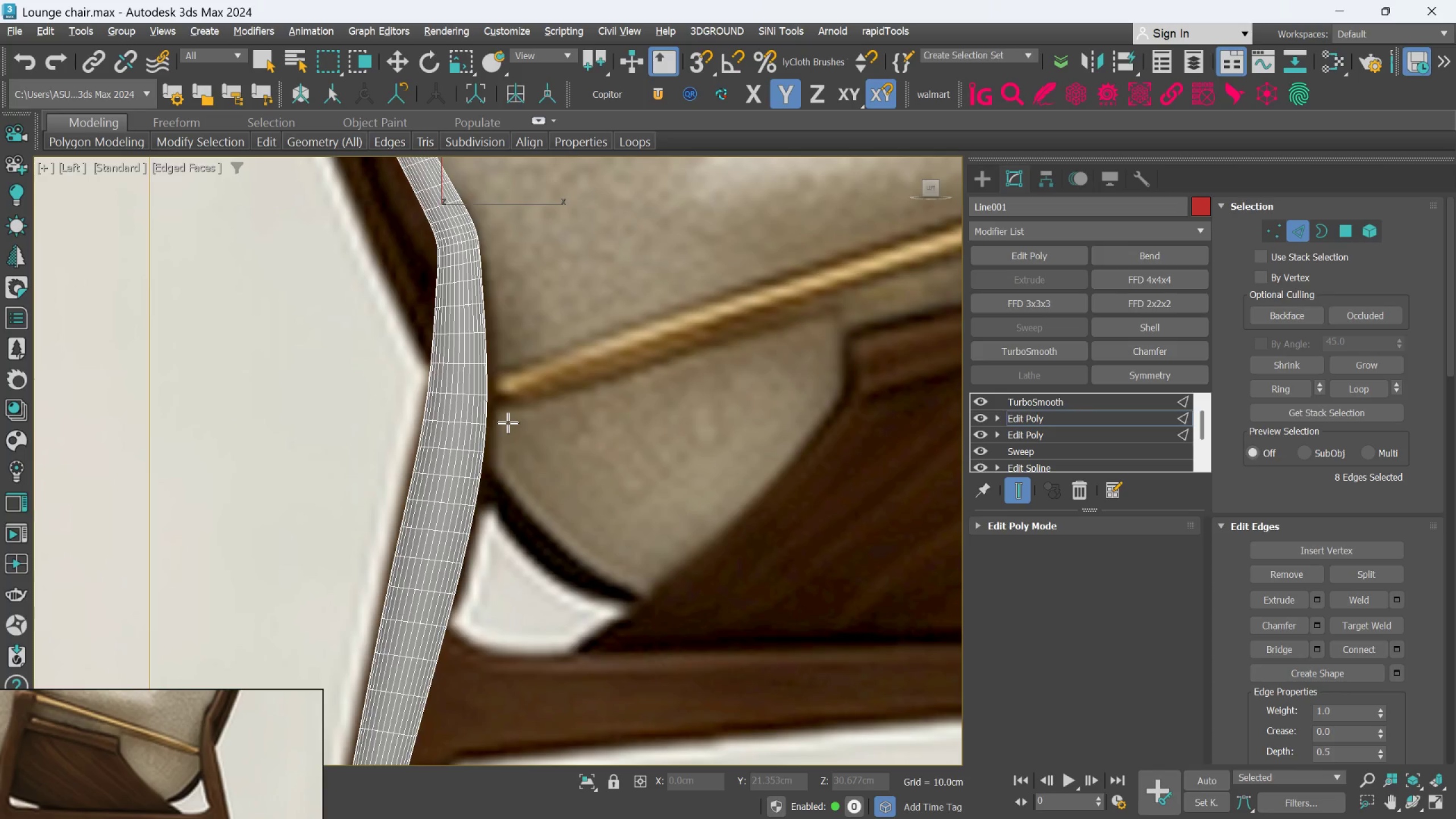 
scroll: coordinate [507, 424], scroll_direction: down, amount: 1.0
 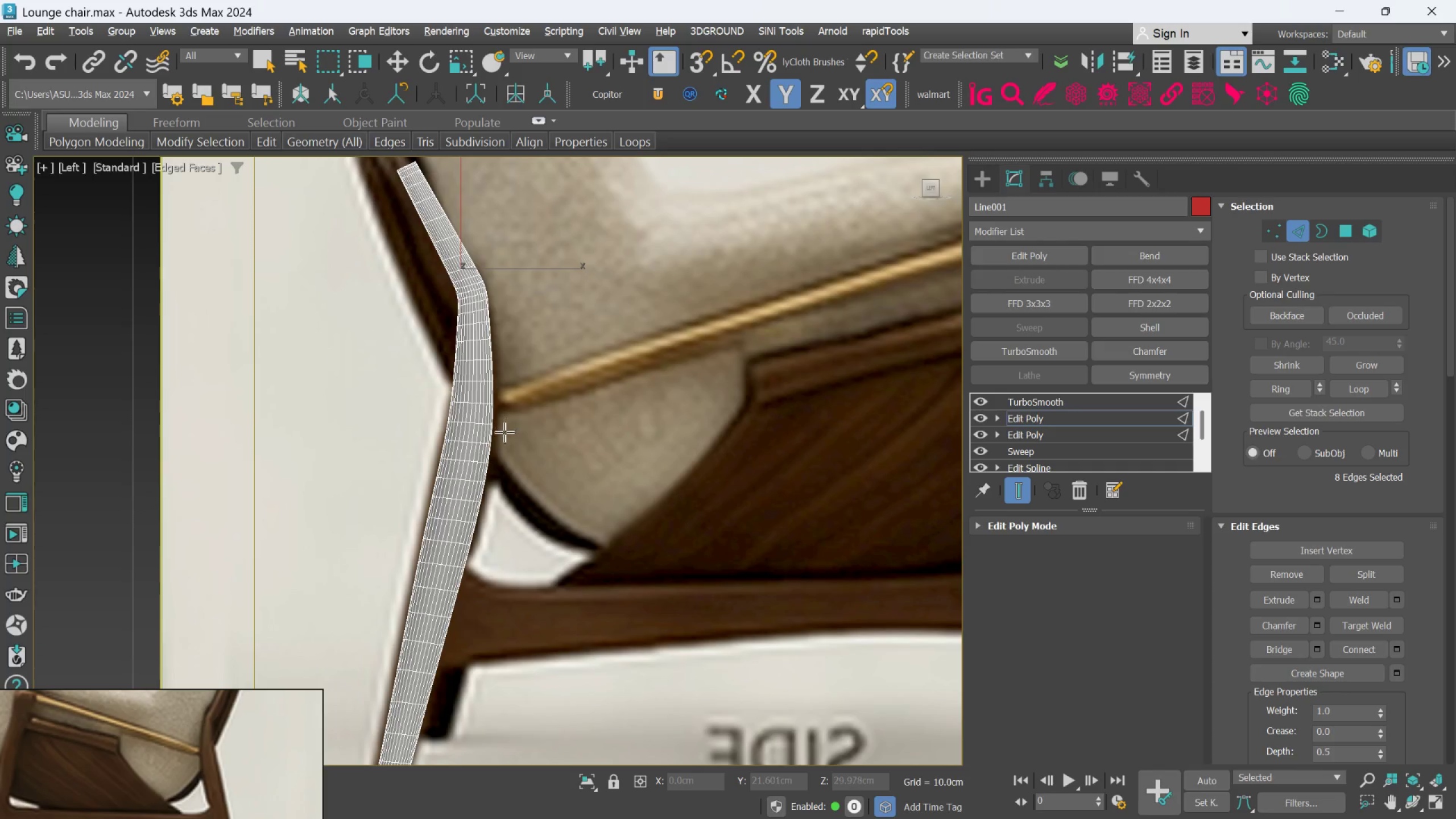 
scroll: coordinate [504, 432], scroll_direction: up, amount: 1.0
 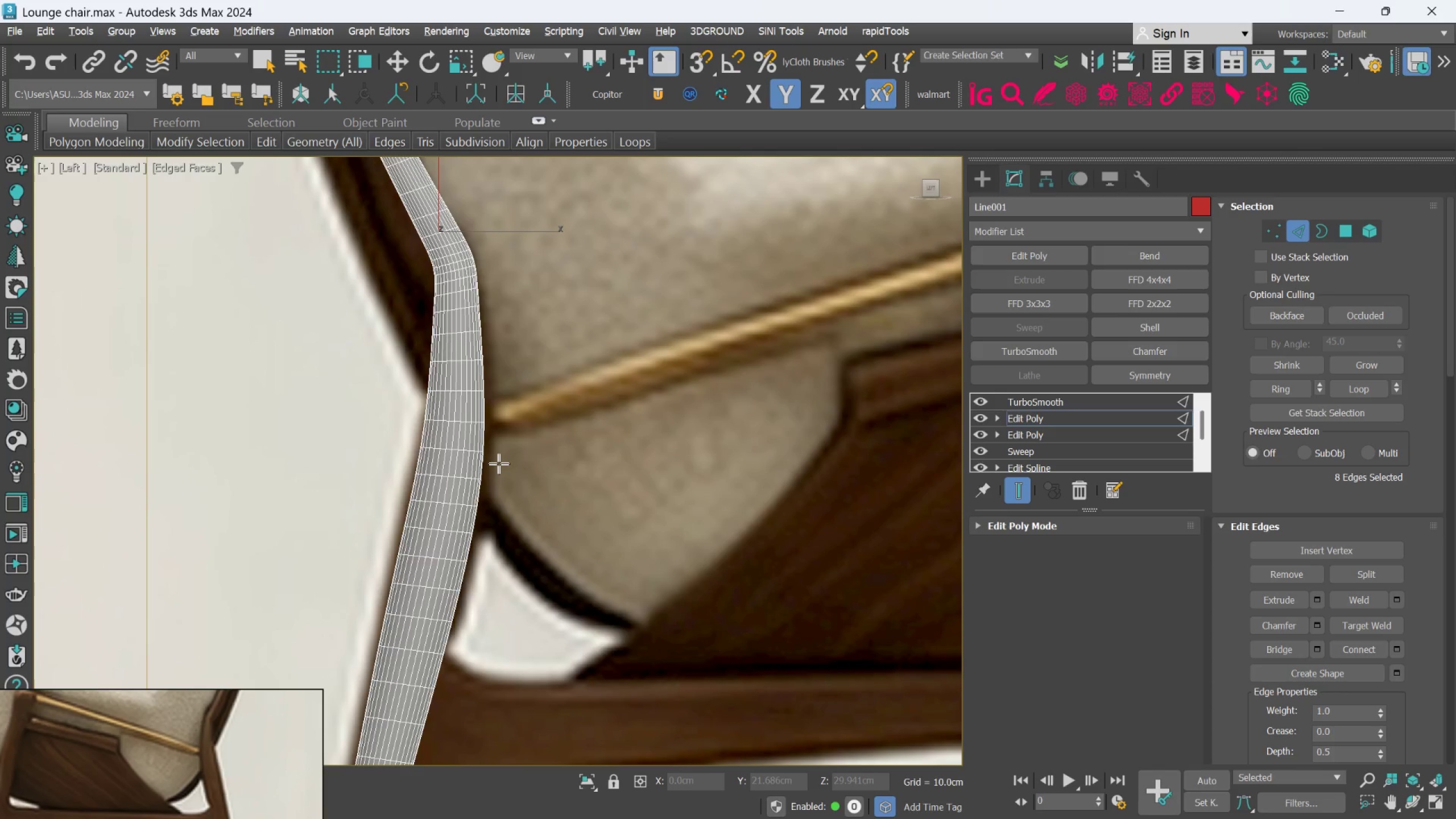 
key(F4)
 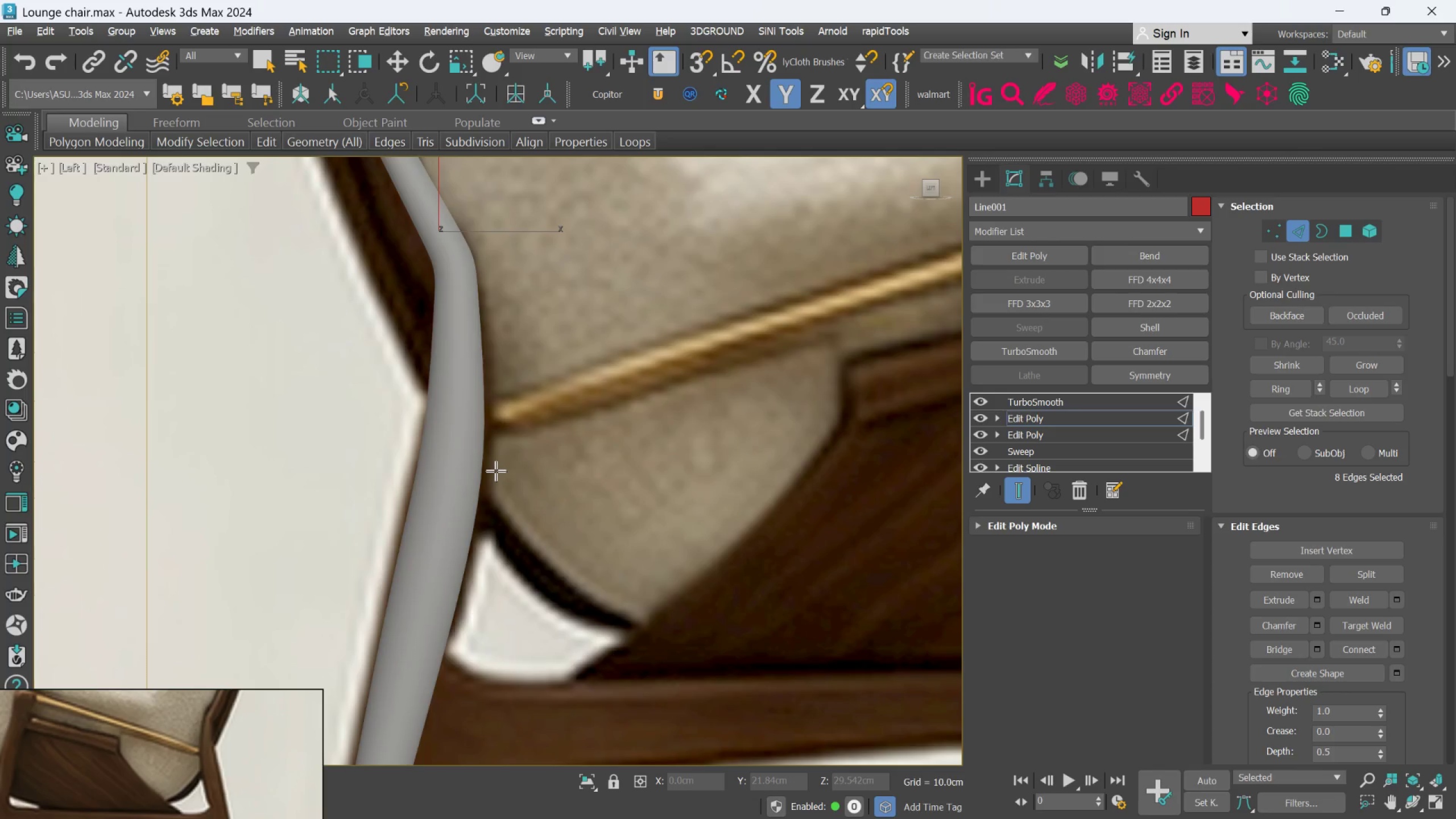 
scroll: coordinate [496, 471], scroll_direction: down, amount: 2.0
 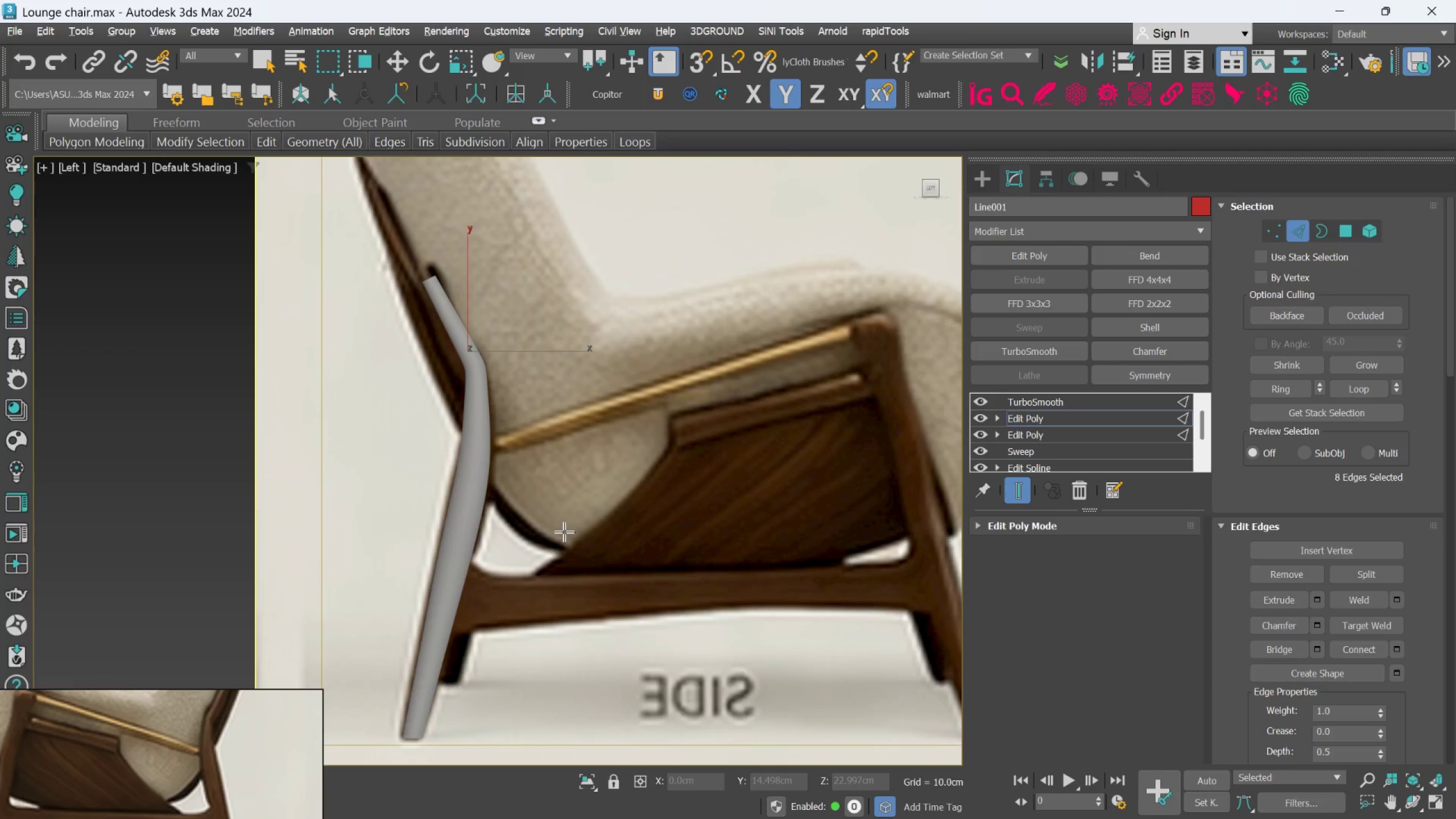 
scroll: coordinate [469, 456], scroll_direction: up, amount: 2.0
 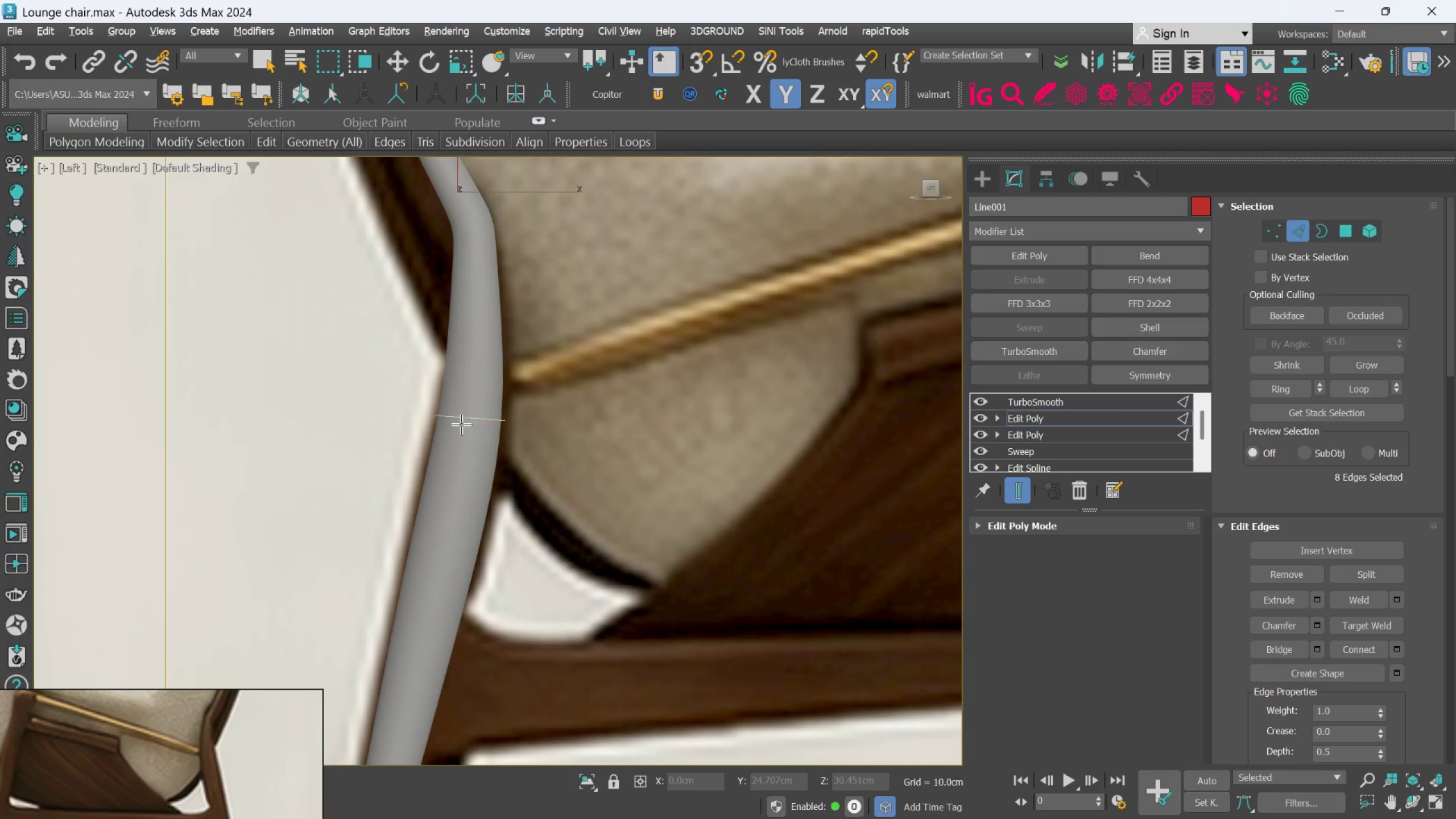 
key(Alt+X)
 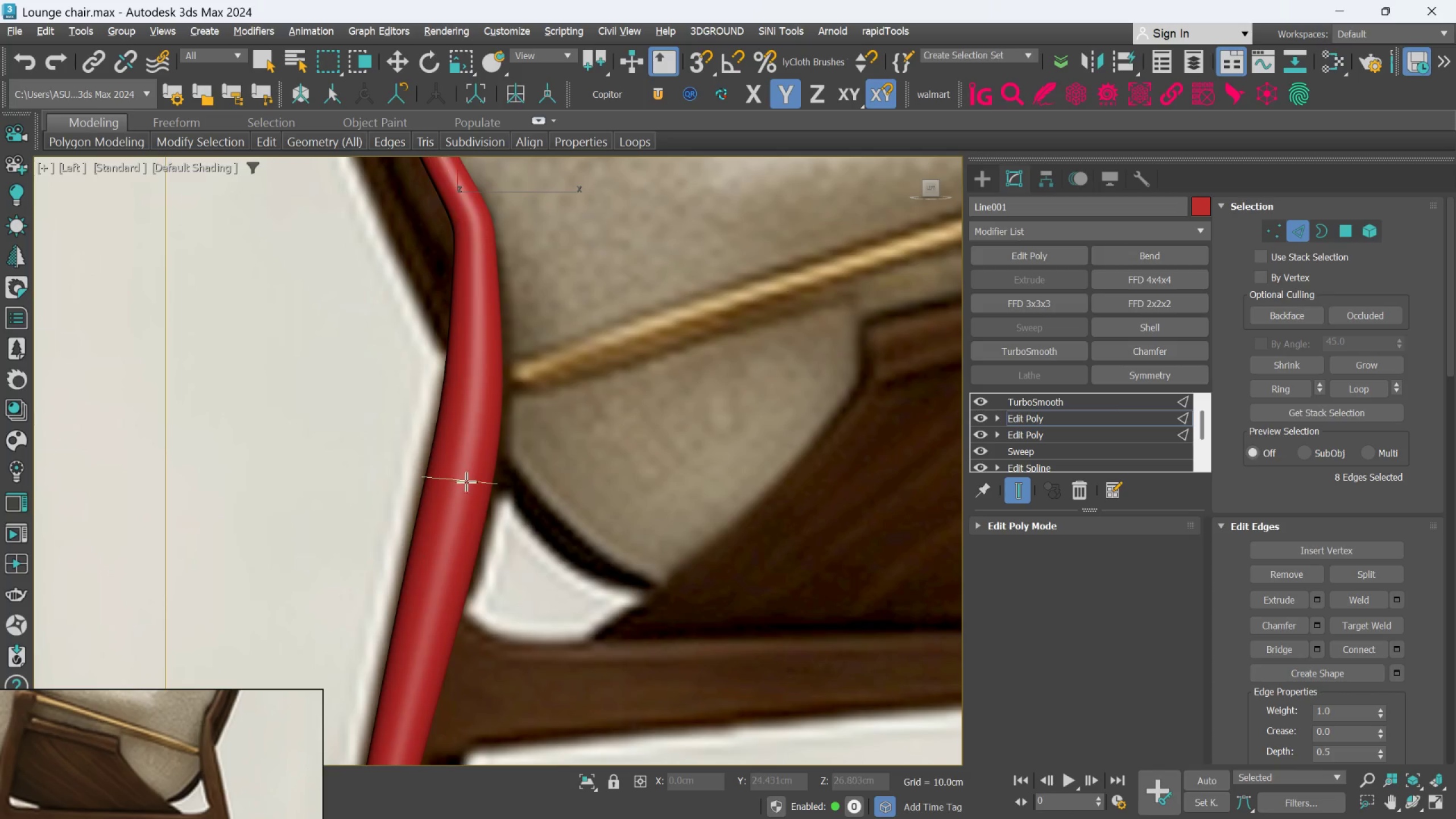 
scroll: coordinate [466, 482], scroll_direction: down, amount: 2.0
 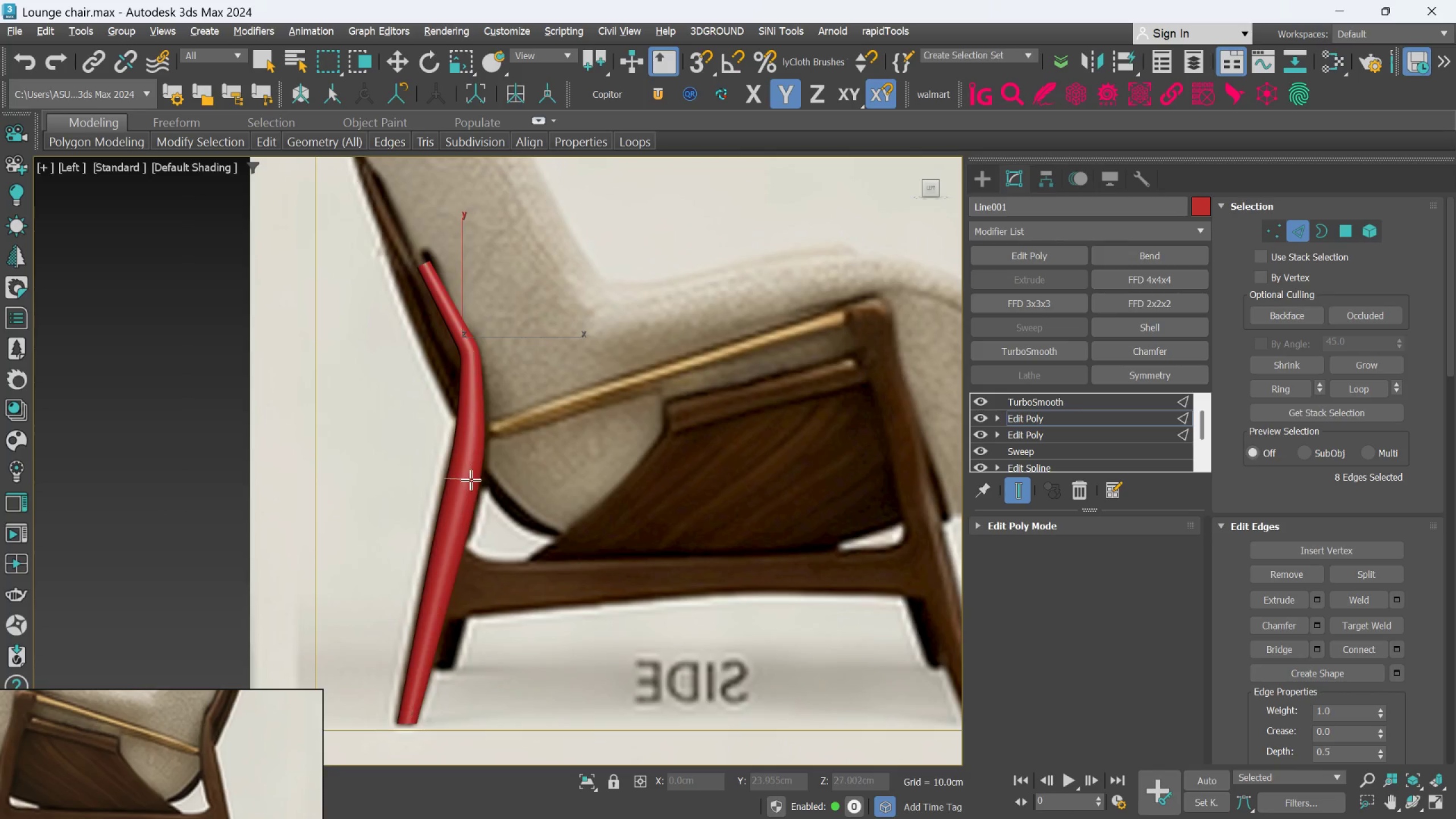 
key(Alt+F1)
 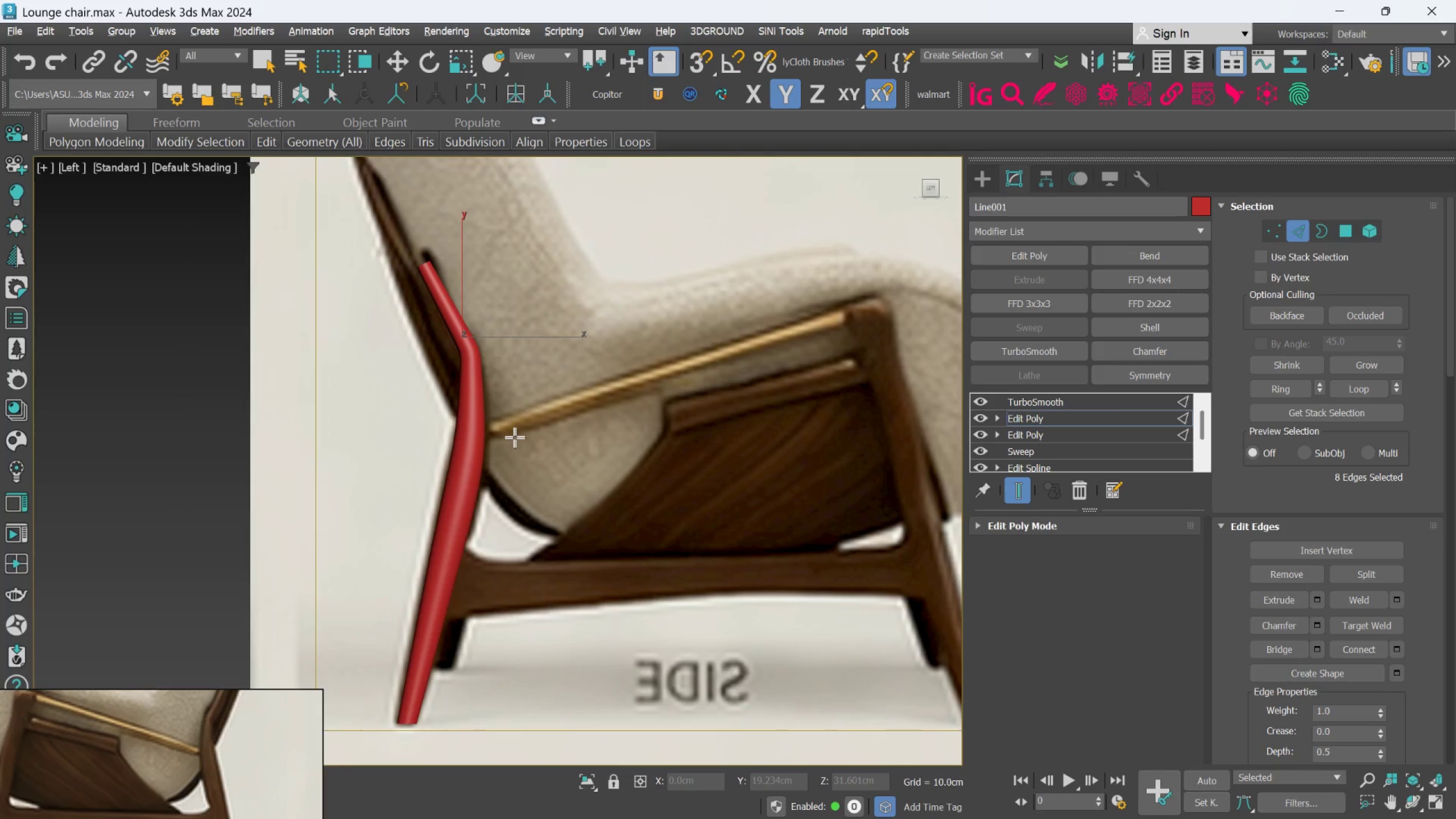 
key(Alt+Meta+AltLeft)
 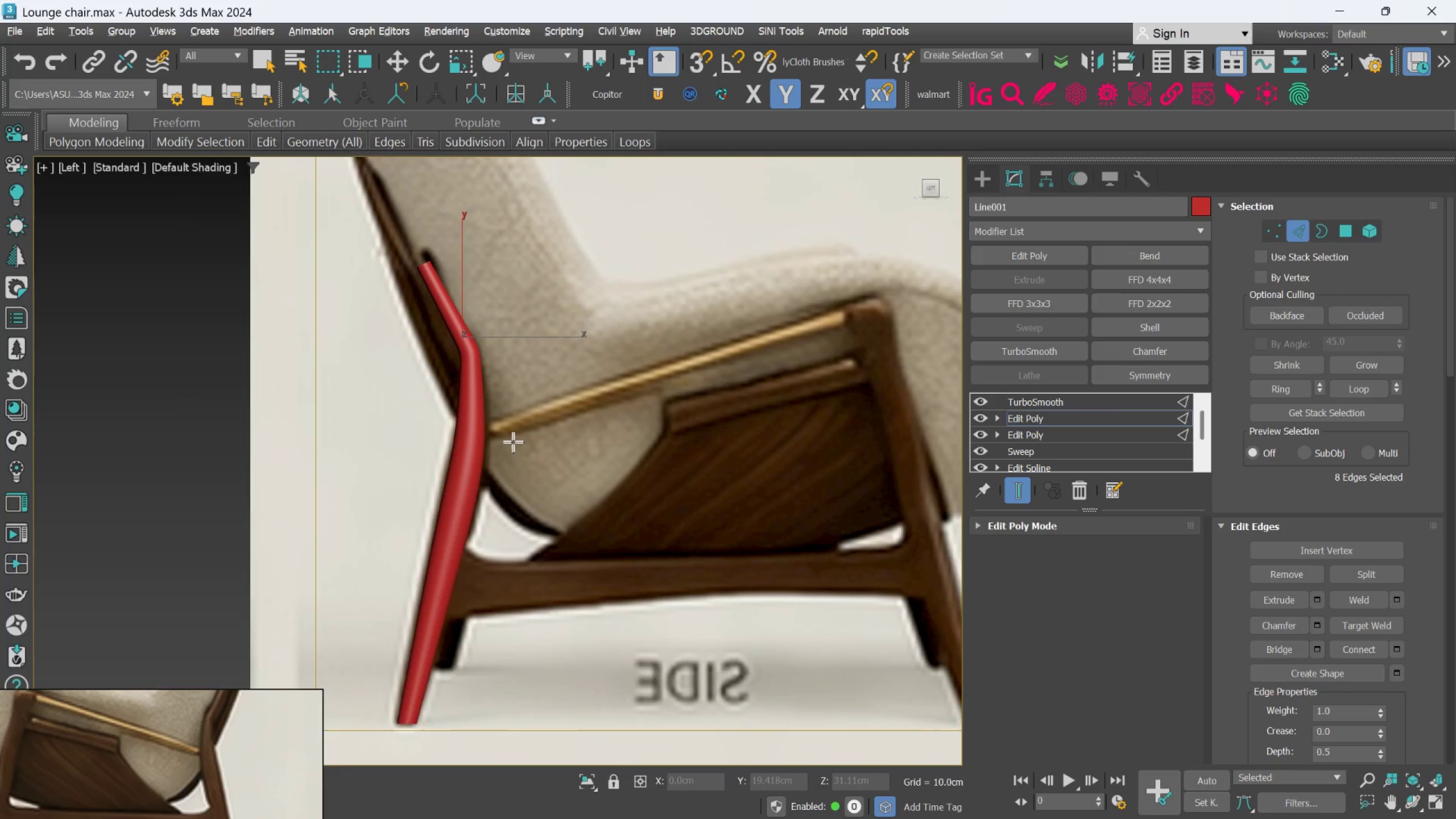 
key(Meta+MetaLeft)
 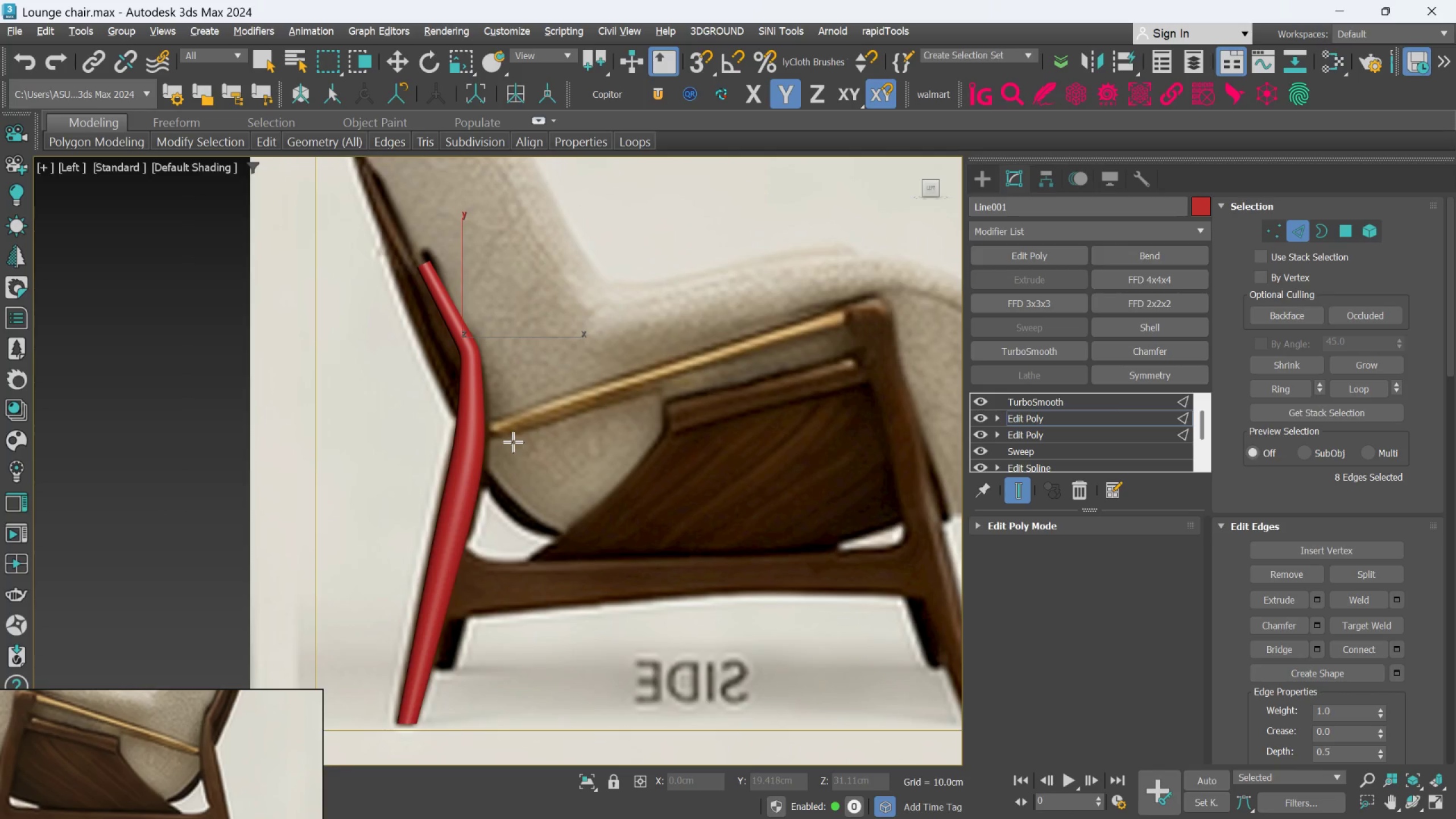 
key(Alt+1)
 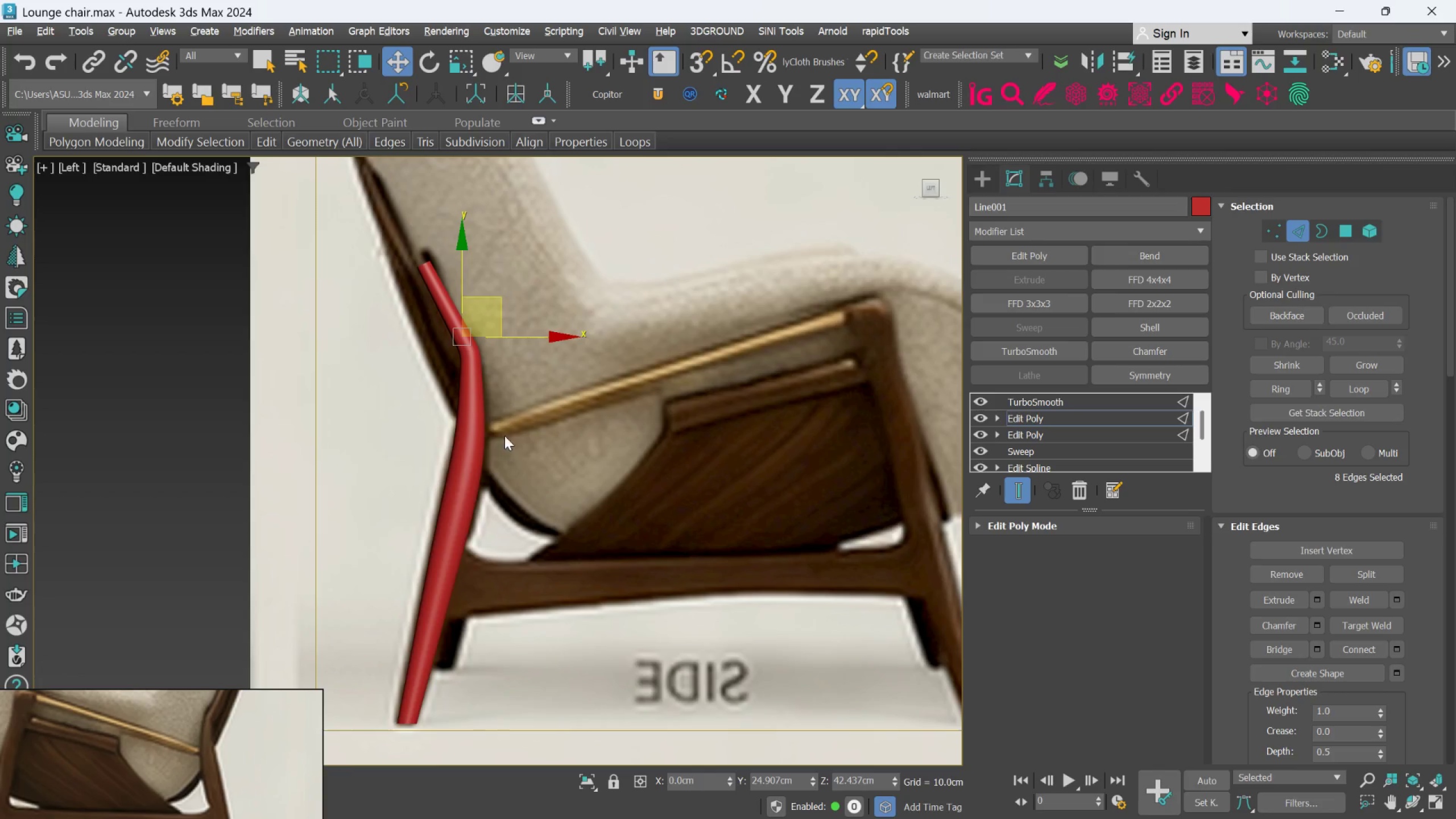 
scroll: coordinate [504, 431], scroll_direction: down, amount: 2.0
 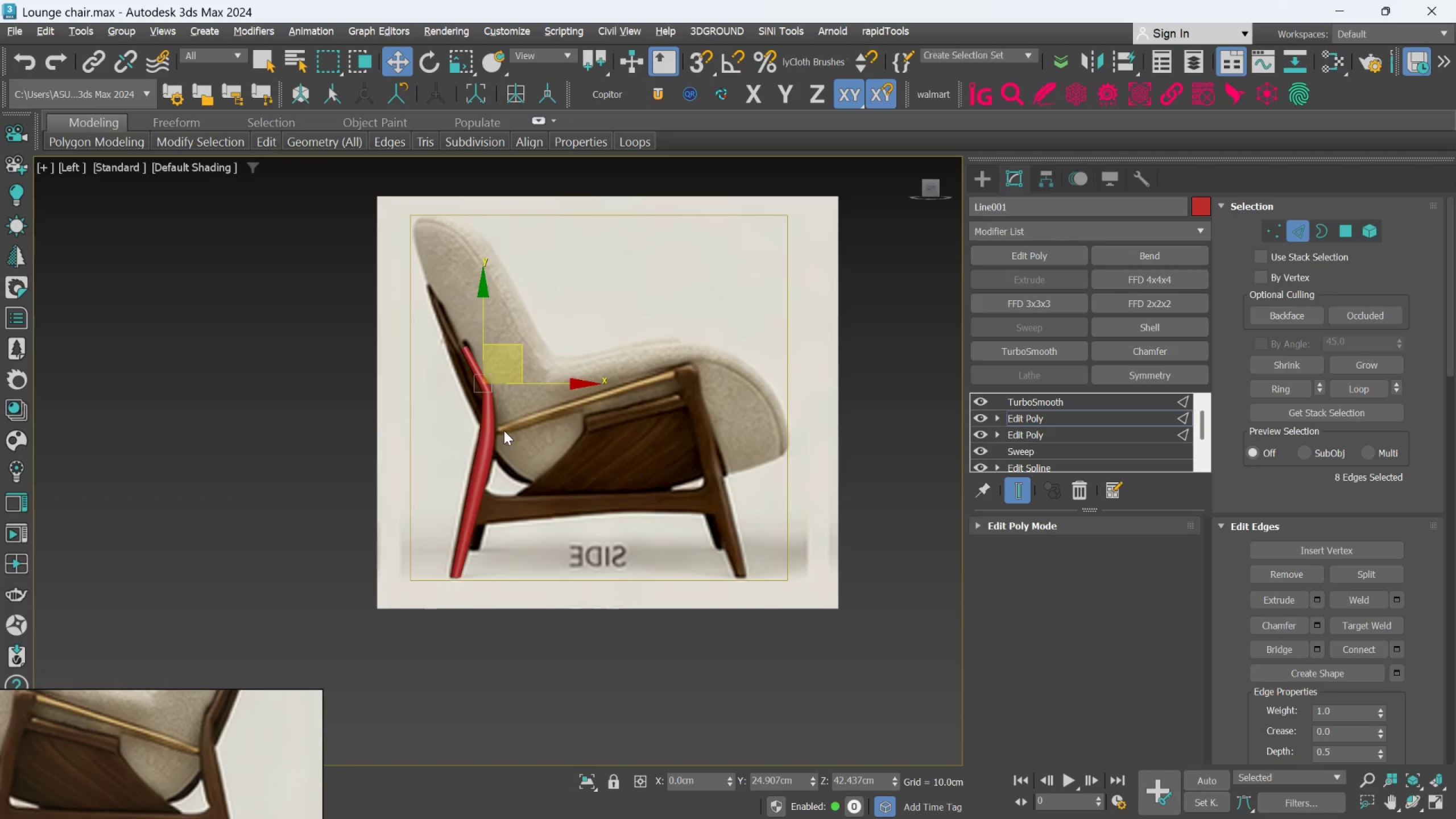 
hold_key(key=AltLeft, duration=0.88)
 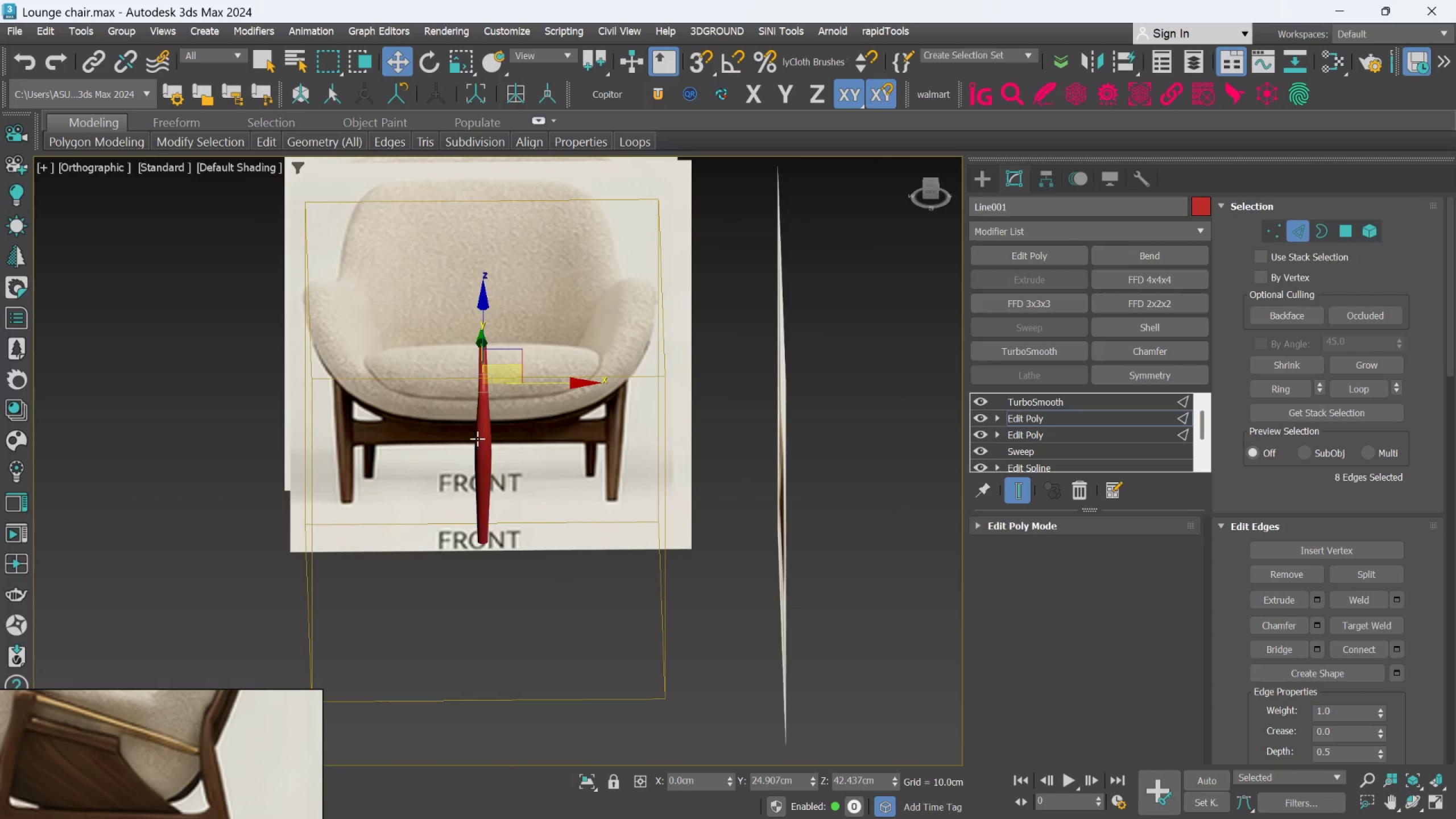 
hold_key(key=AltLeft, duration=1.3)
 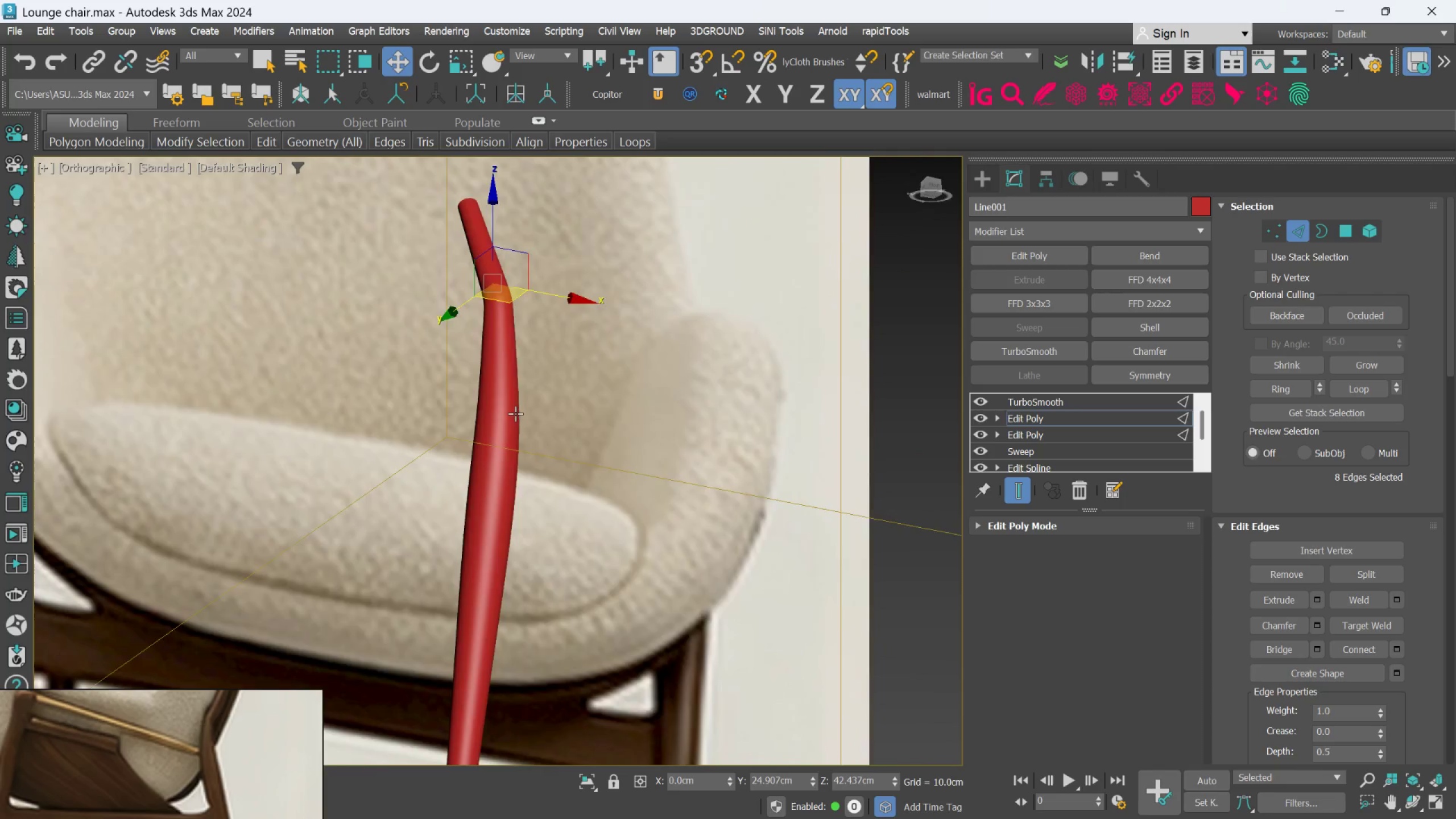 
scroll: coordinate [478, 439], scroll_direction: up, amount: 3.0
 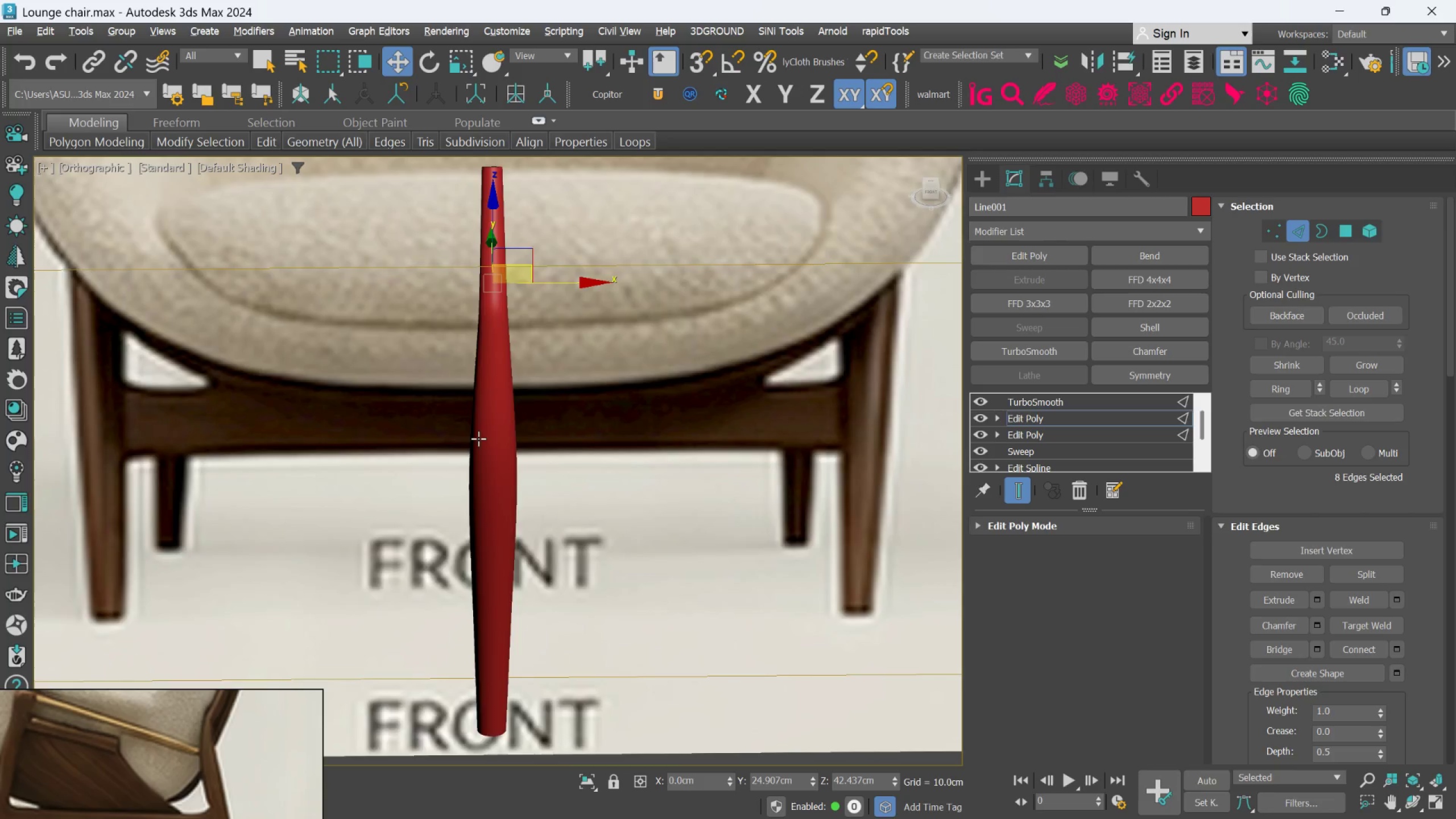 
hold_key(key=AltLeft, duration=1.53)
 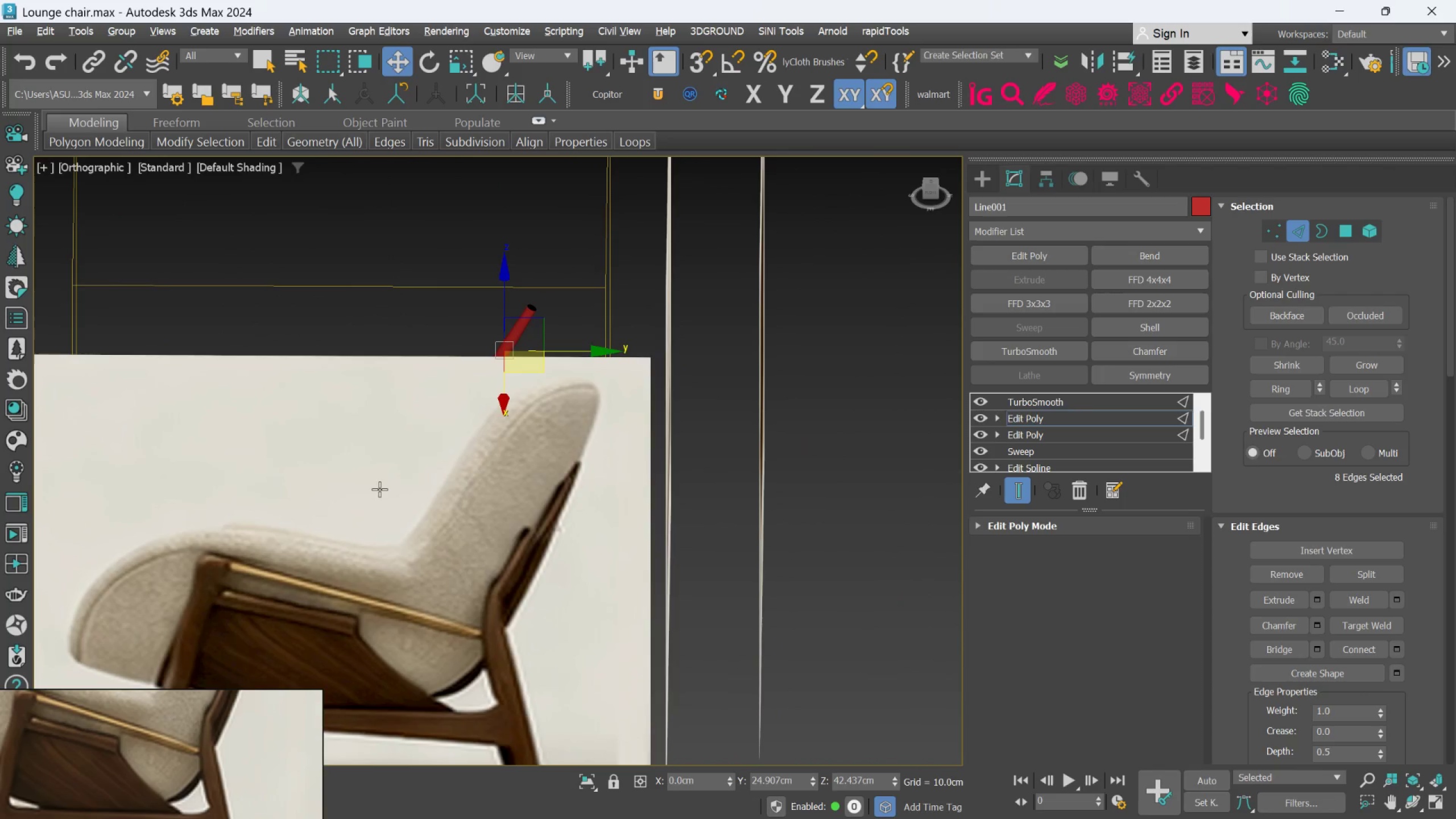 
scroll: coordinate [516, 419], scroll_direction: down, amount: 2.0
 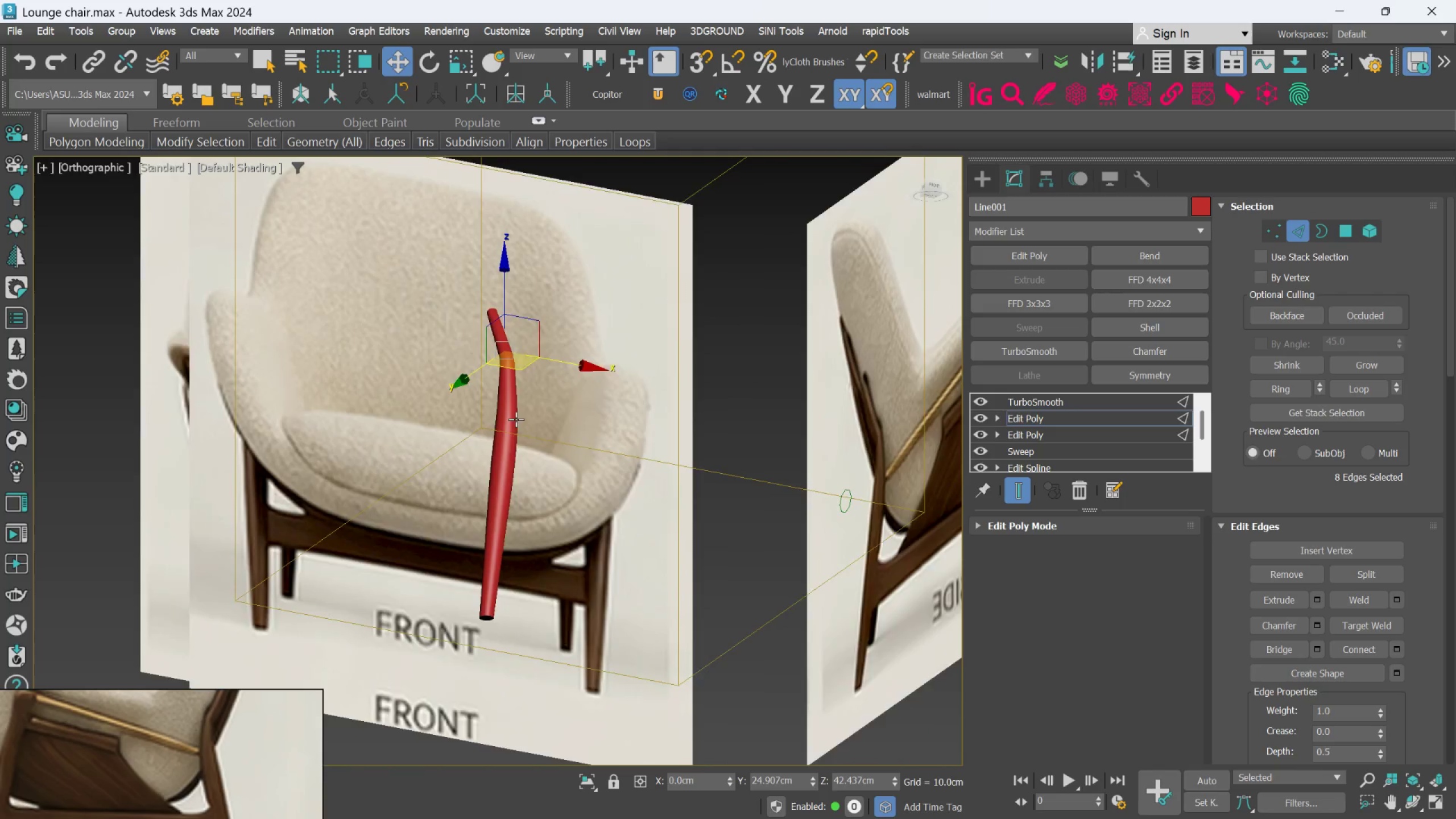 
hold_key(key=AltLeft, duration=0.86)
 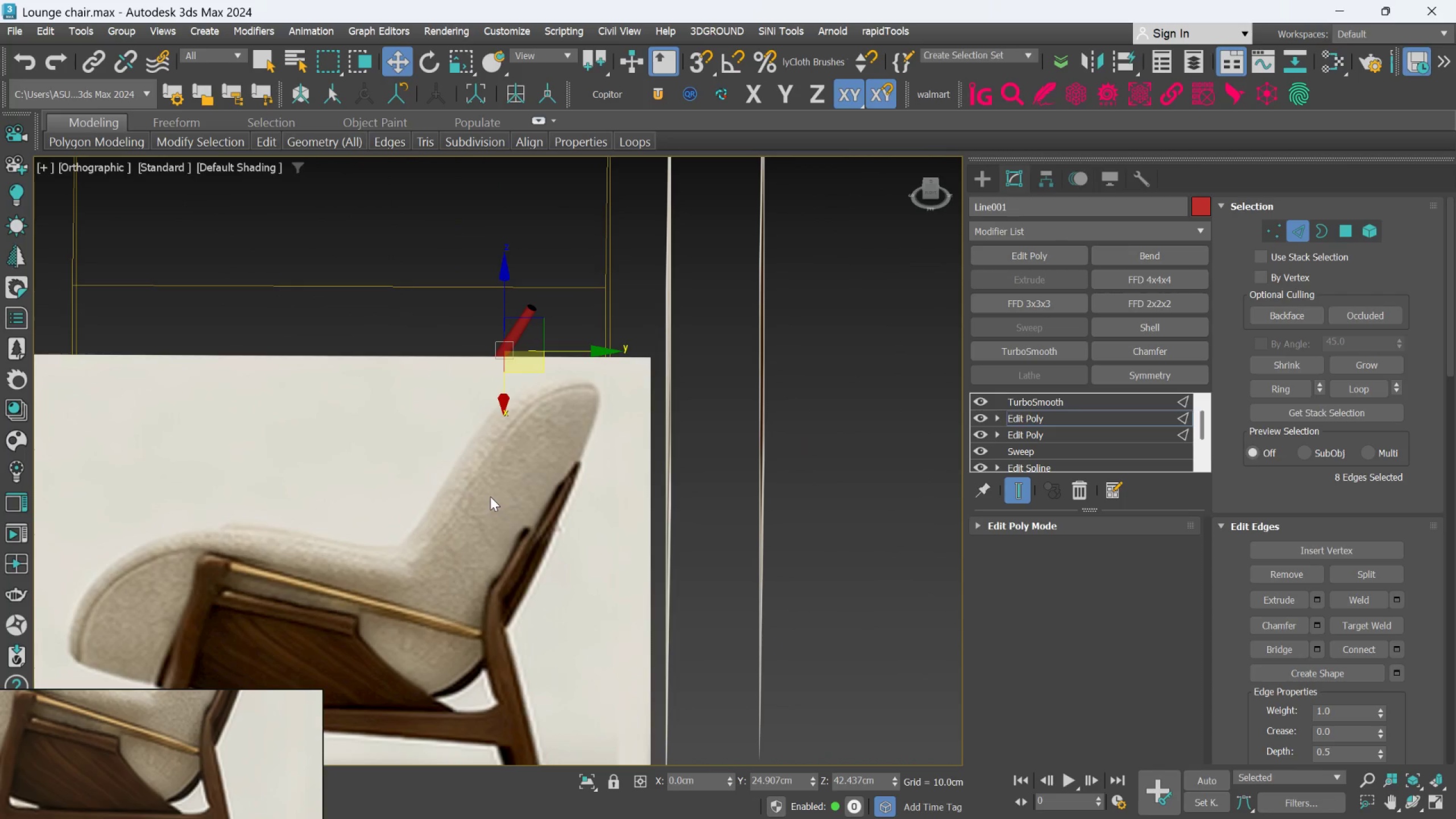 
key(L)
 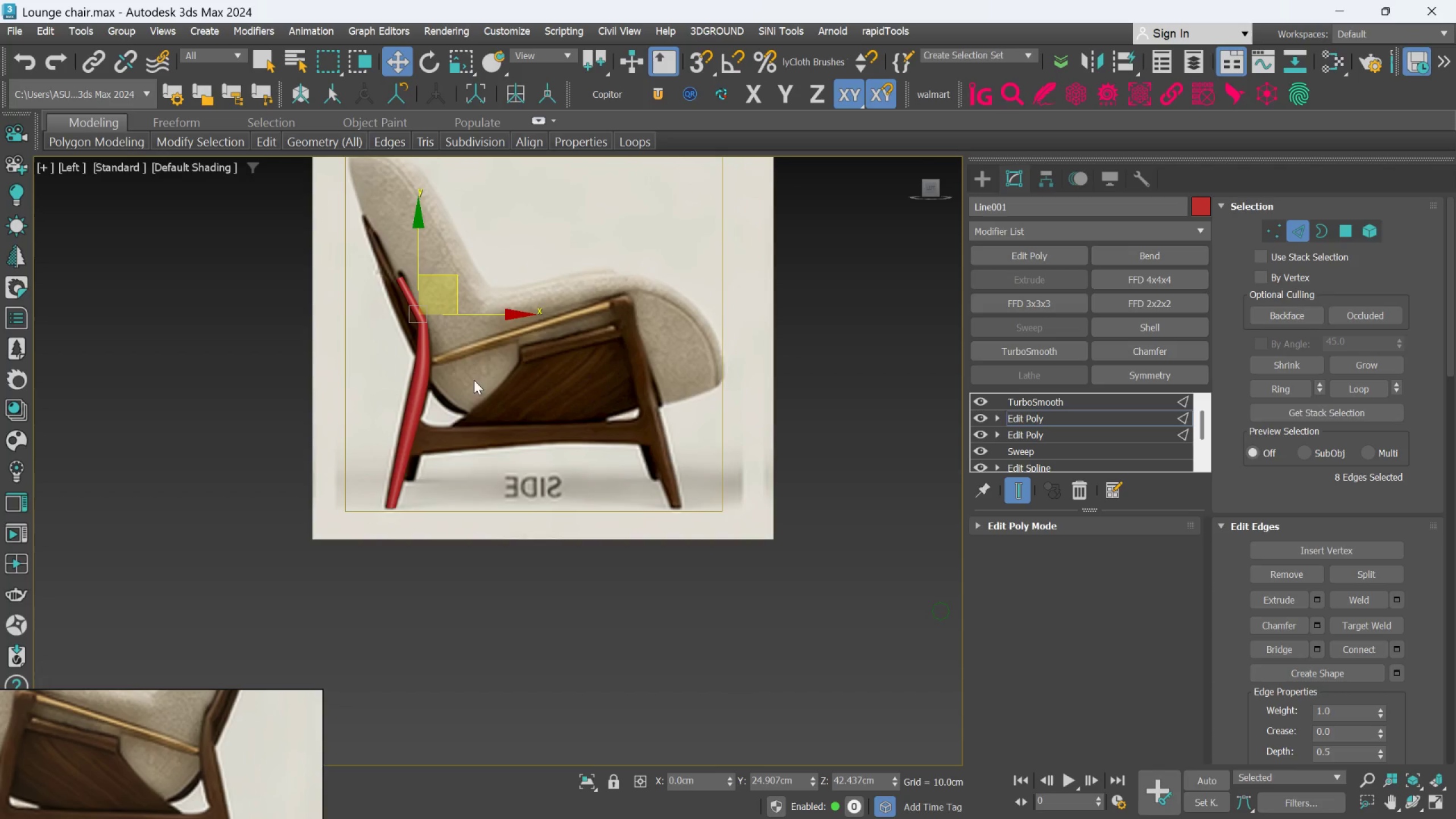 
scroll: coordinate [427, 512], scroll_direction: up, amount: 1.0
 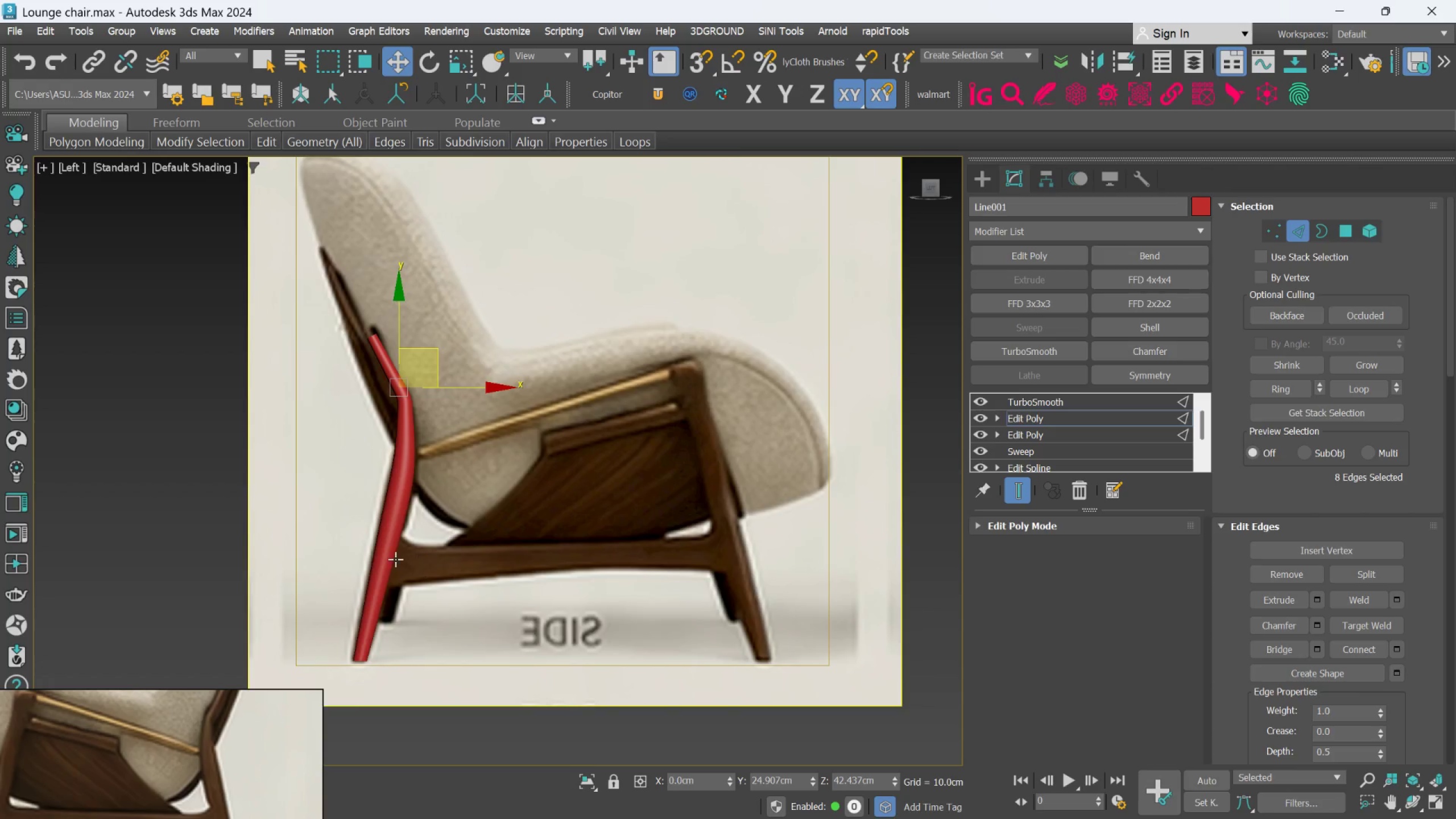 
scroll: coordinate [386, 547], scroll_direction: down, amount: 1.0
 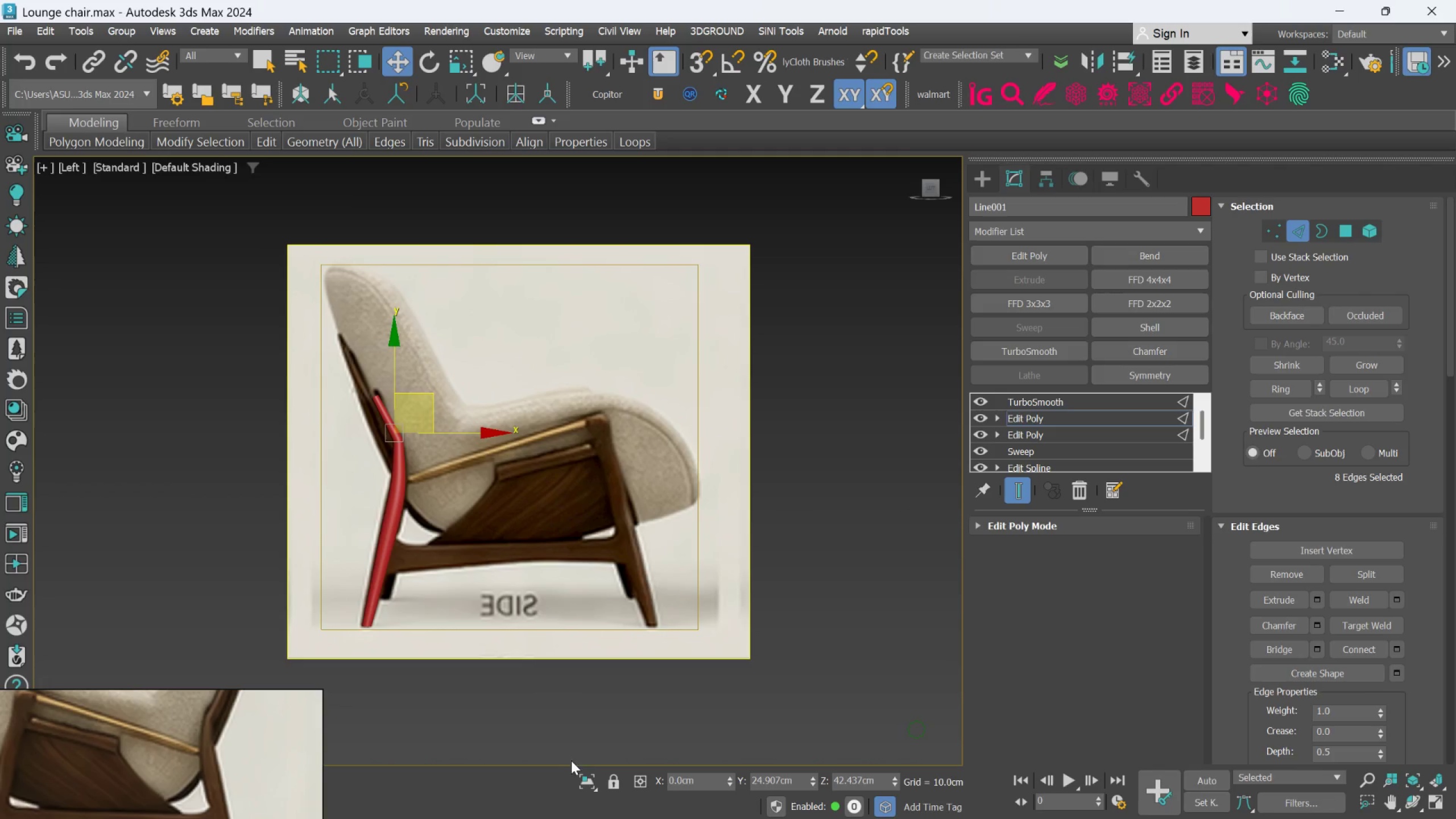 
left_click([585, 779])
 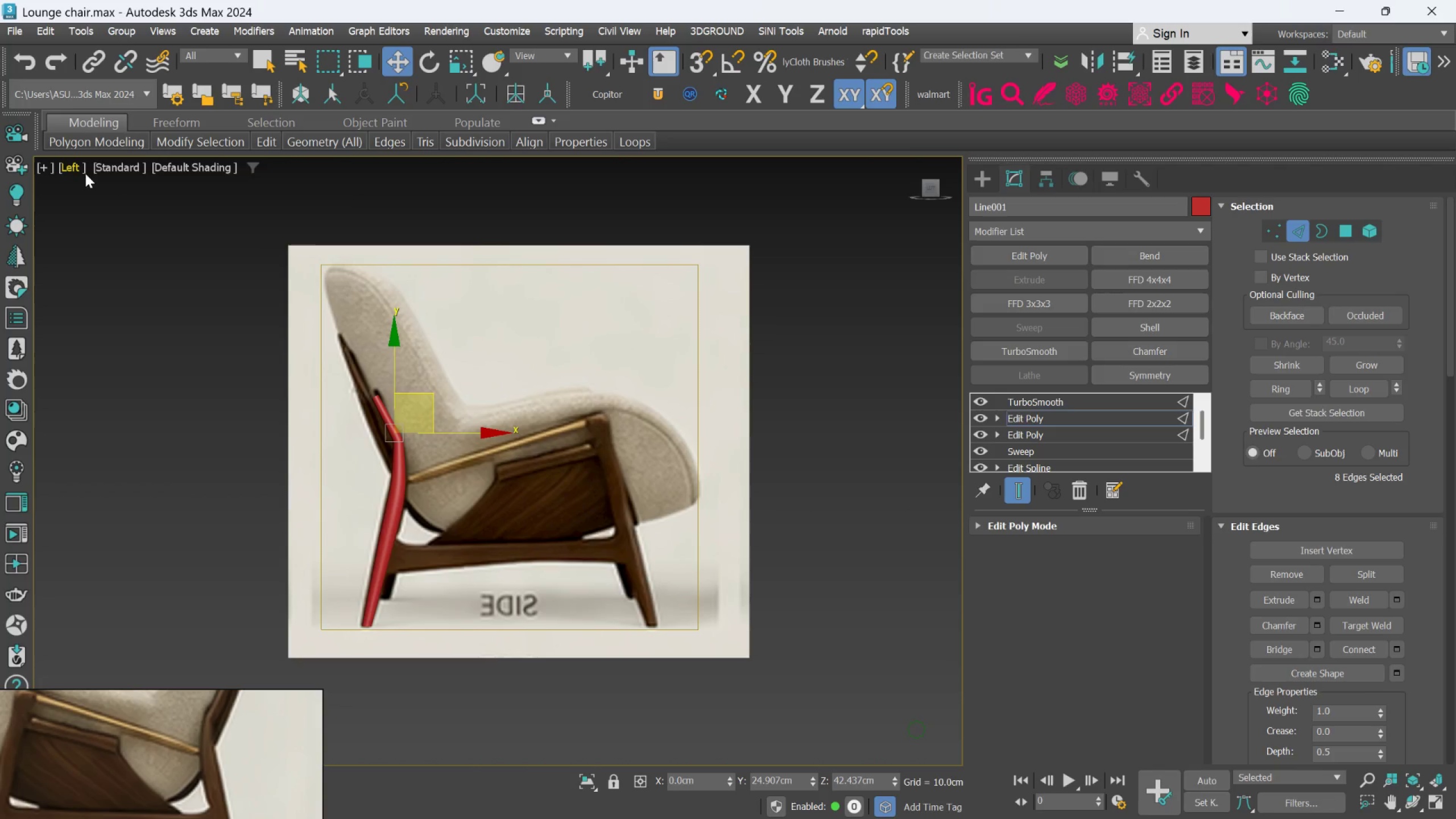 
wait(5.58)
 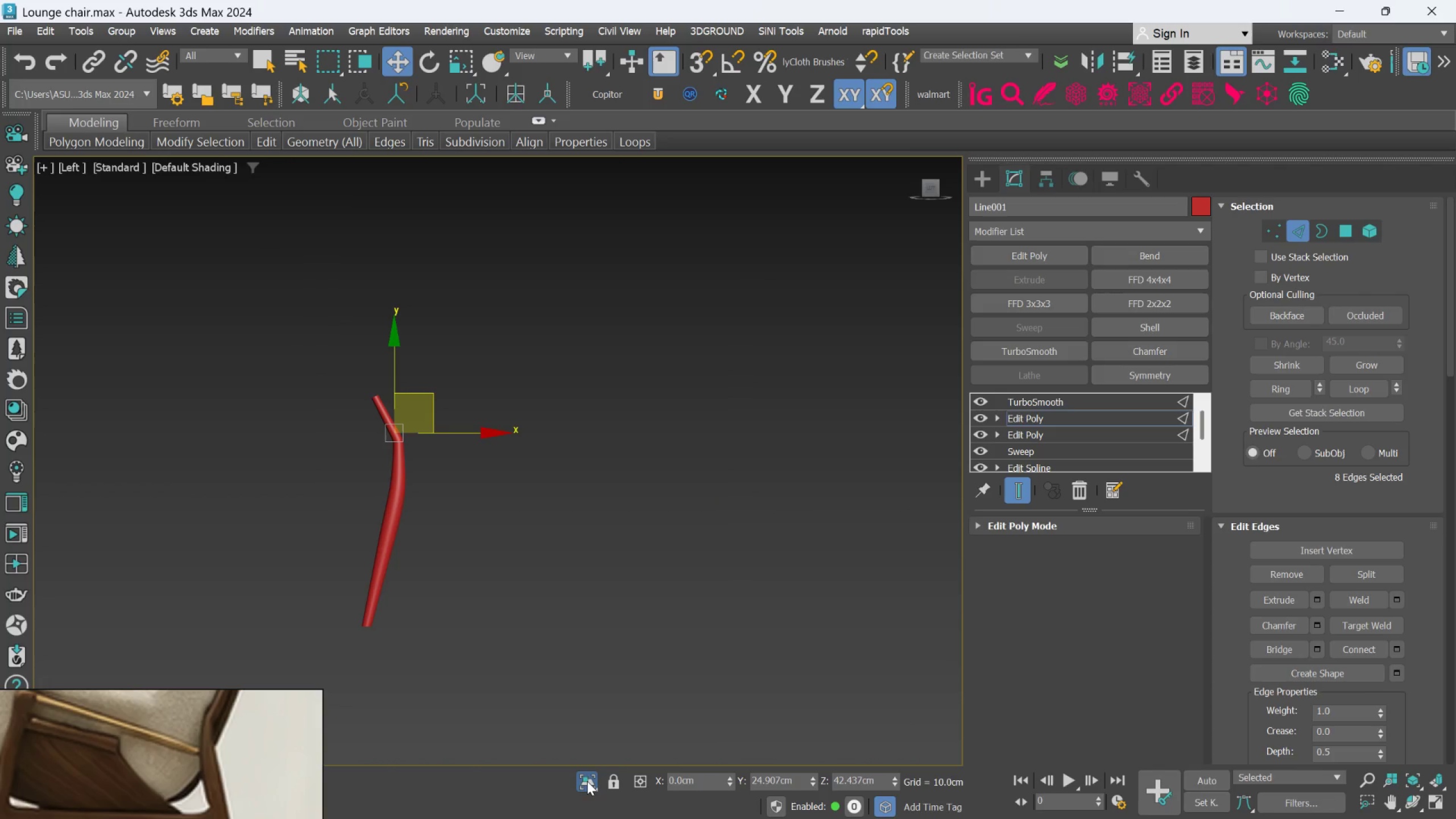 
scroll: coordinate [168, 772], scroll_direction: down, amount: 2.0
 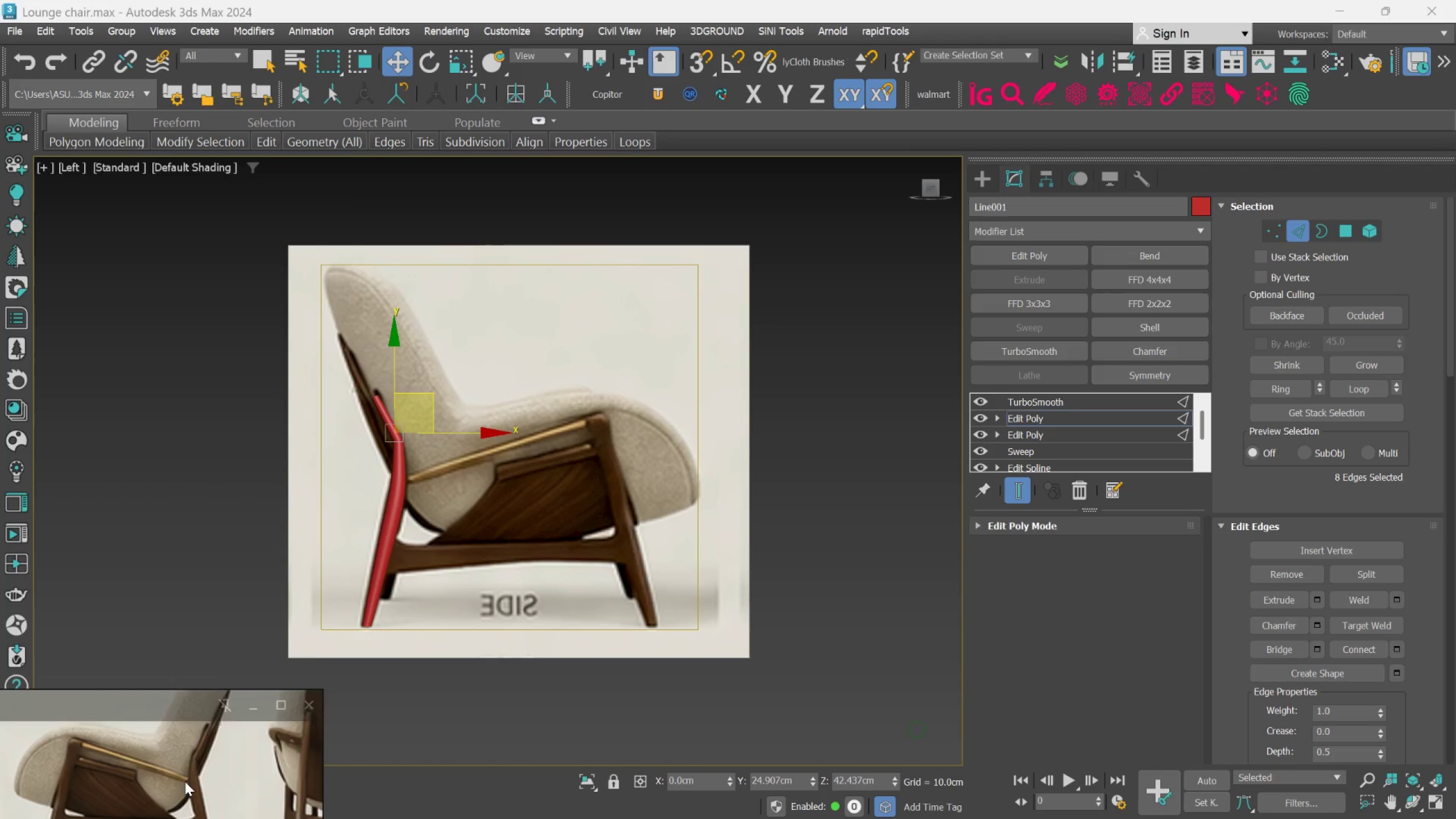 
scroll: coordinate [435, 458], scroll_direction: up, amount: 5.0
 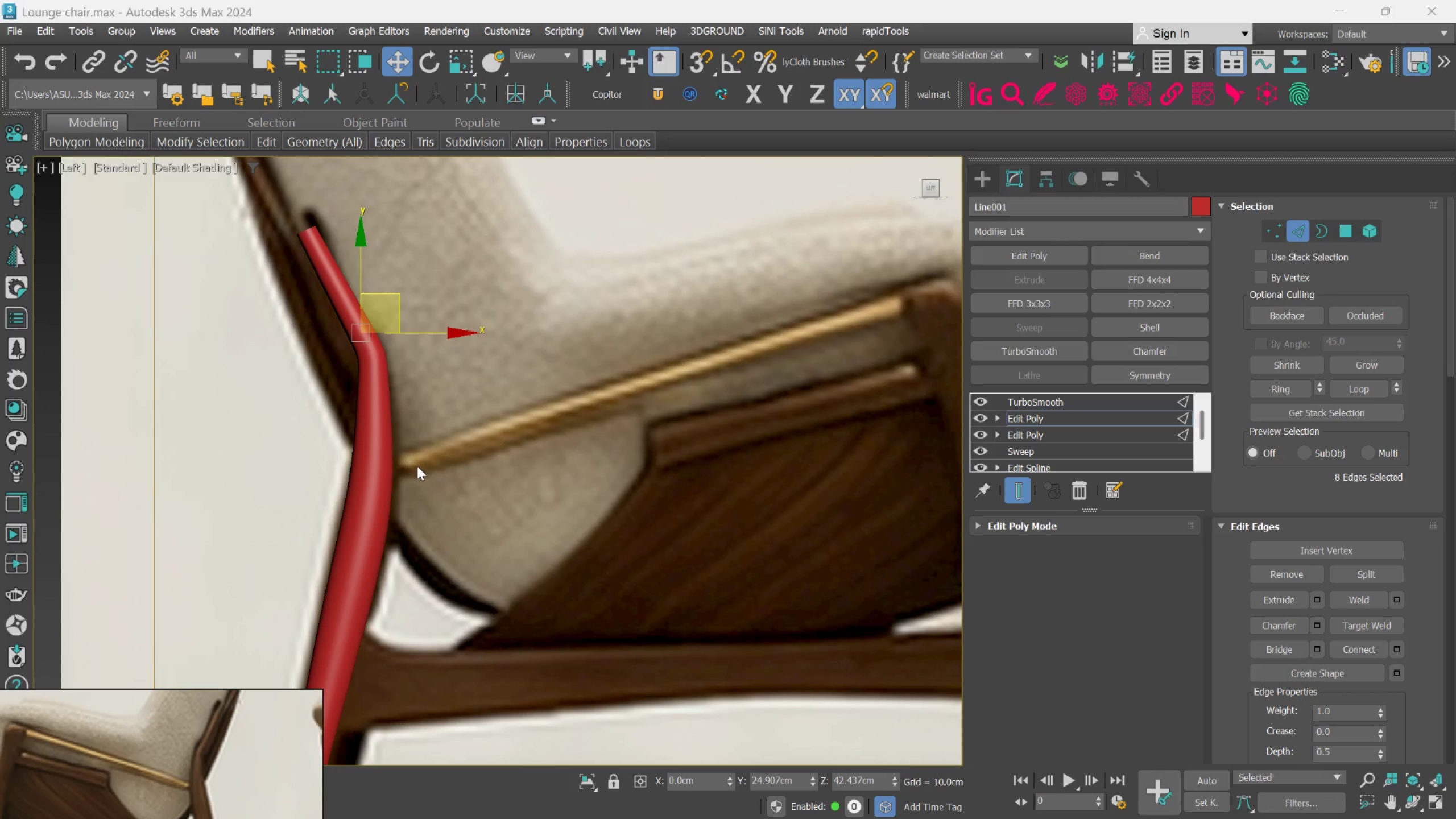 
scroll: coordinate [411, 466], scroll_direction: down, amount: 1.0
 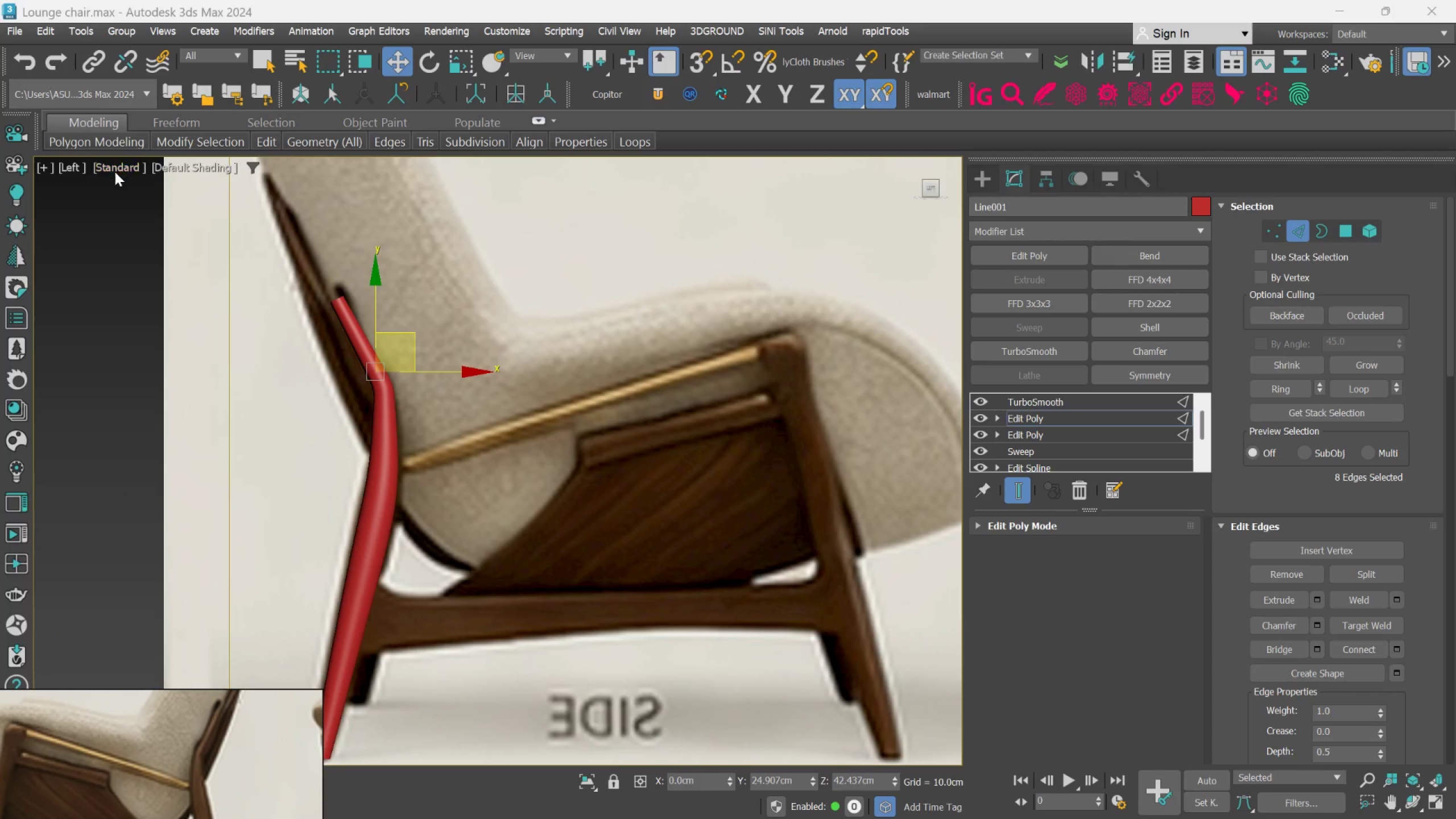 
left_click([115, 172])
 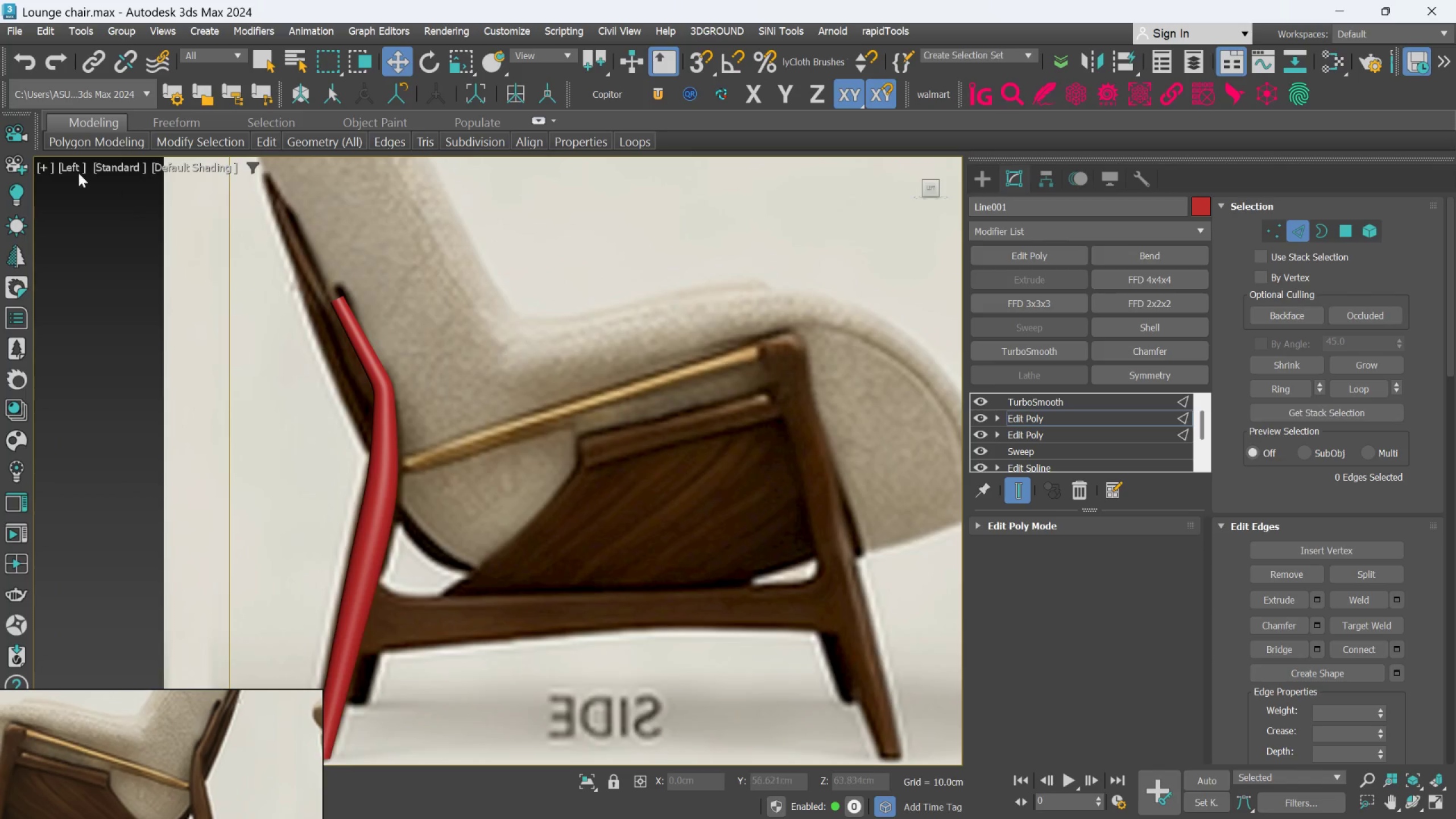 
left_click([73, 169])
 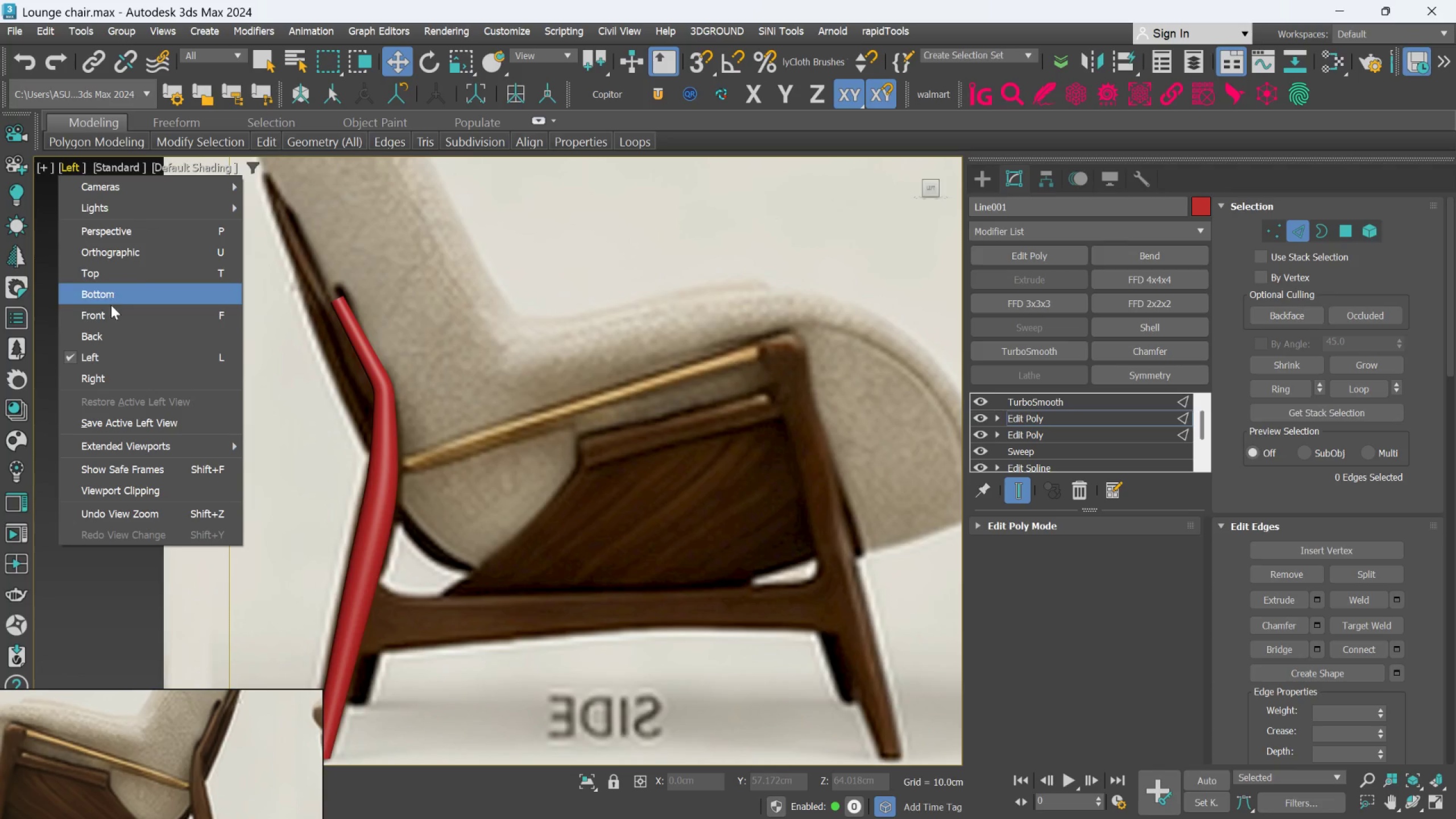 
left_click([111, 332])
 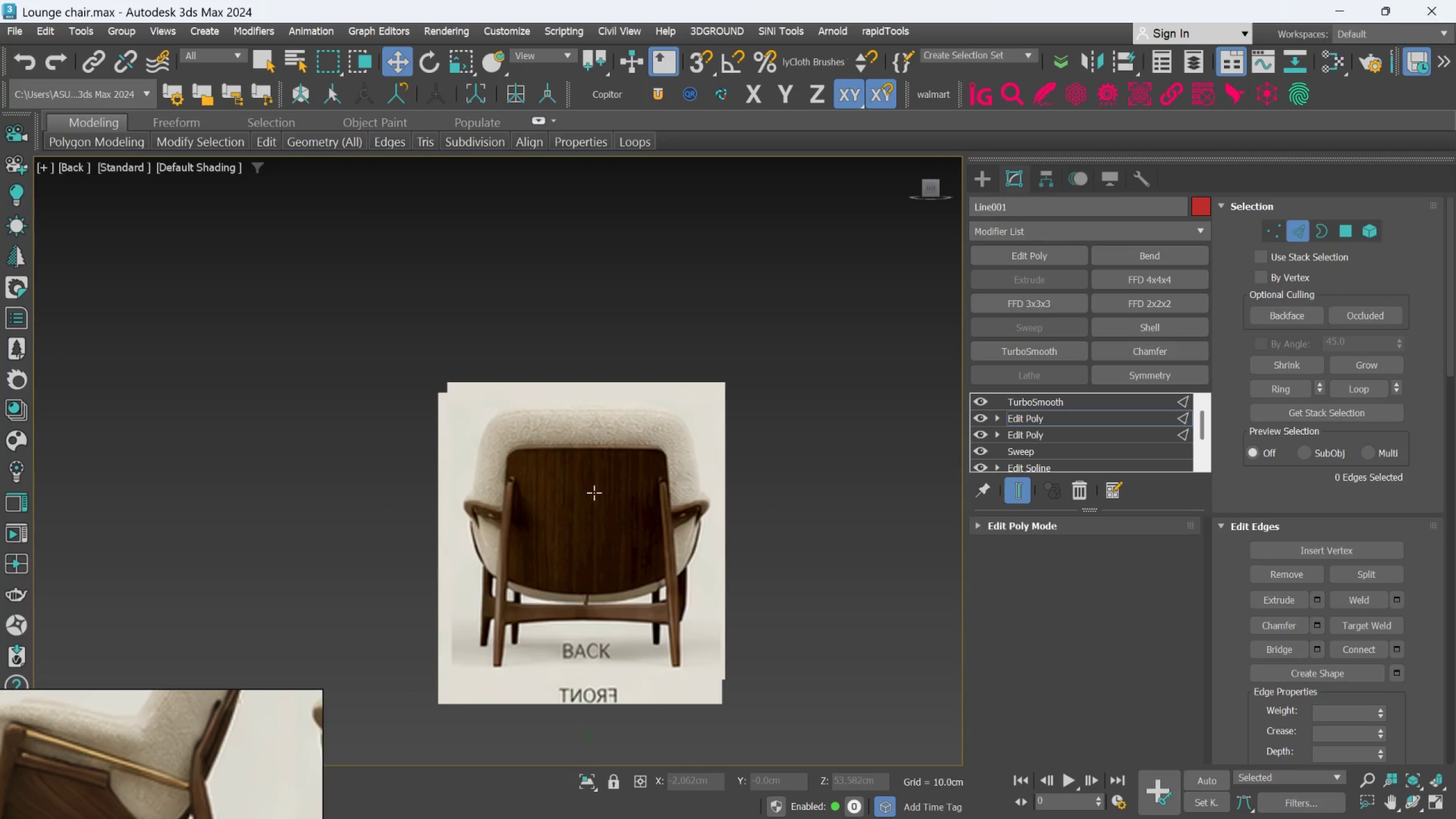 
scroll: coordinate [630, 517], scroll_direction: up, amount: 2.0
 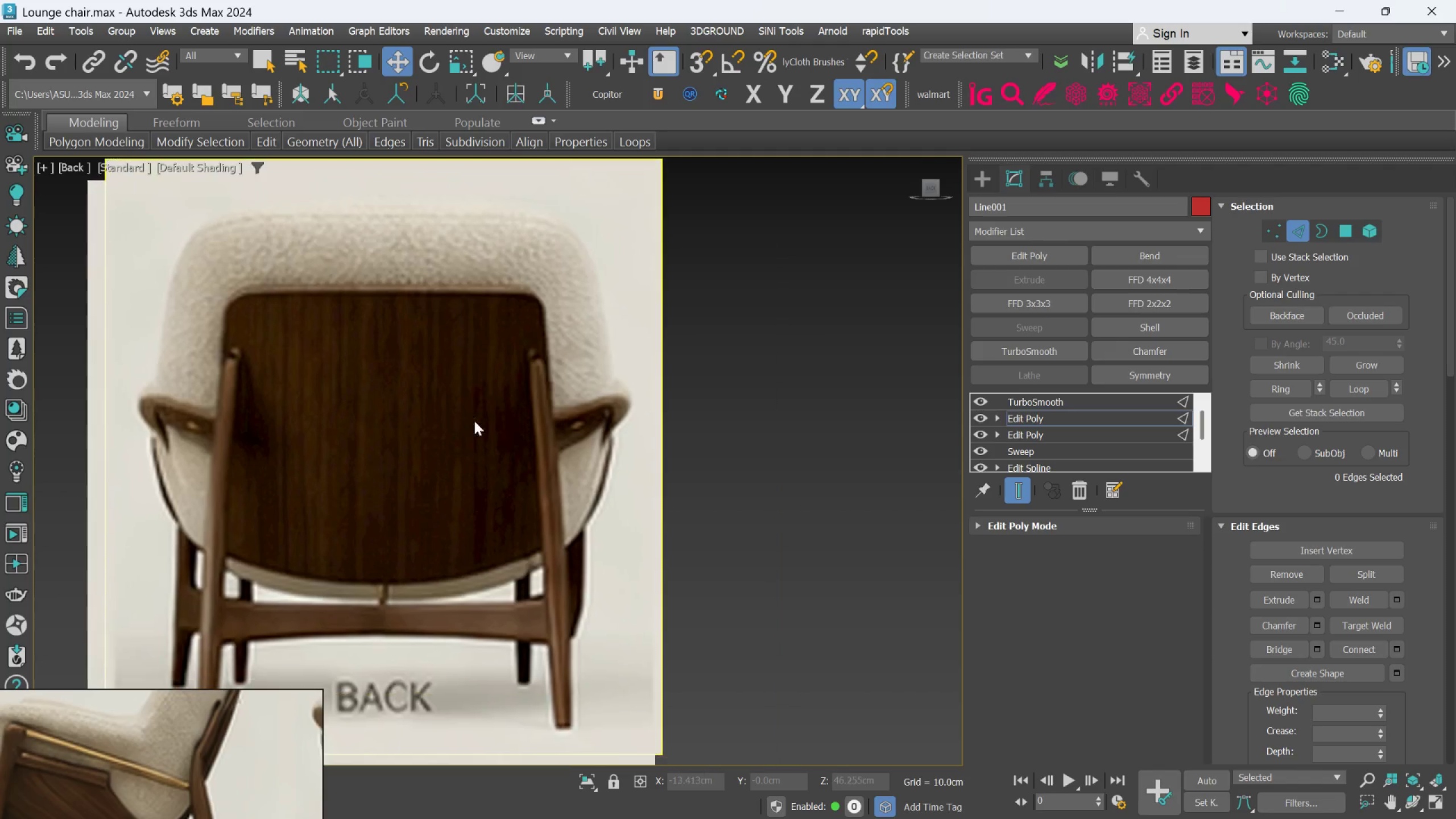 
scroll: coordinate [484, 419], scroll_direction: down, amount: 3.0
 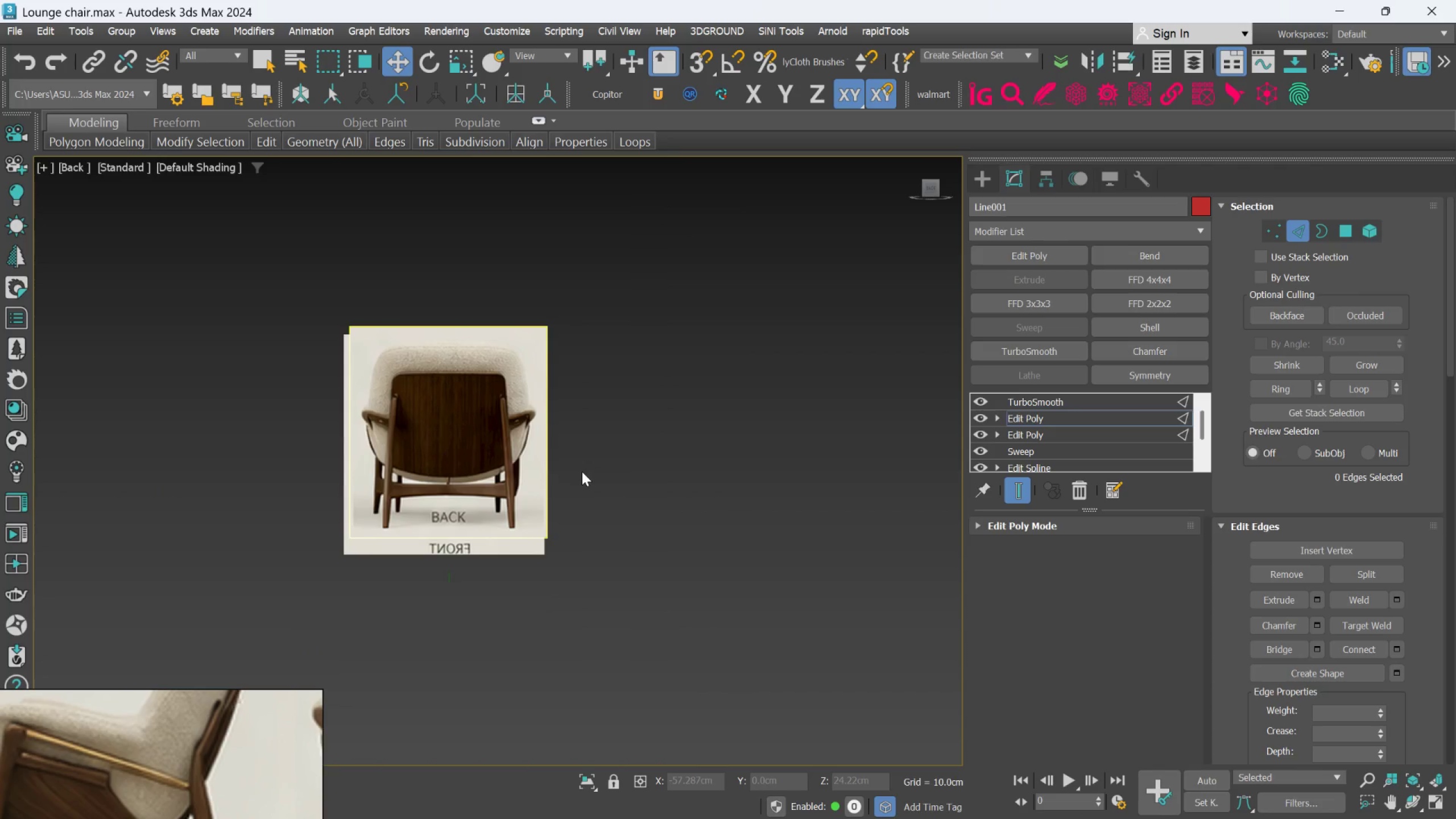 
hold_key(key=AltLeft, duration=0.8)
 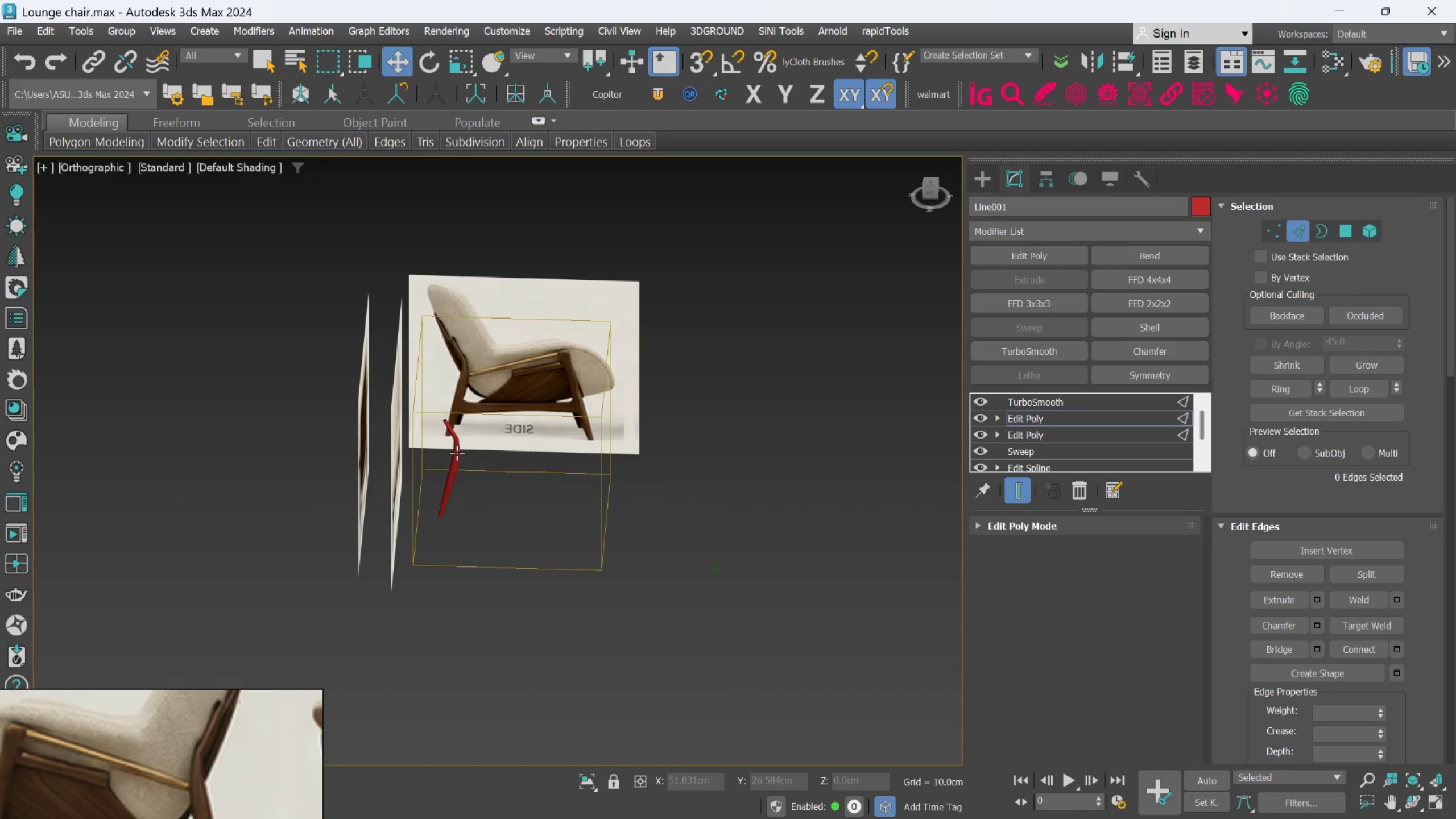 
scroll: coordinate [457, 453], scroll_direction: up, amount: 1.0
 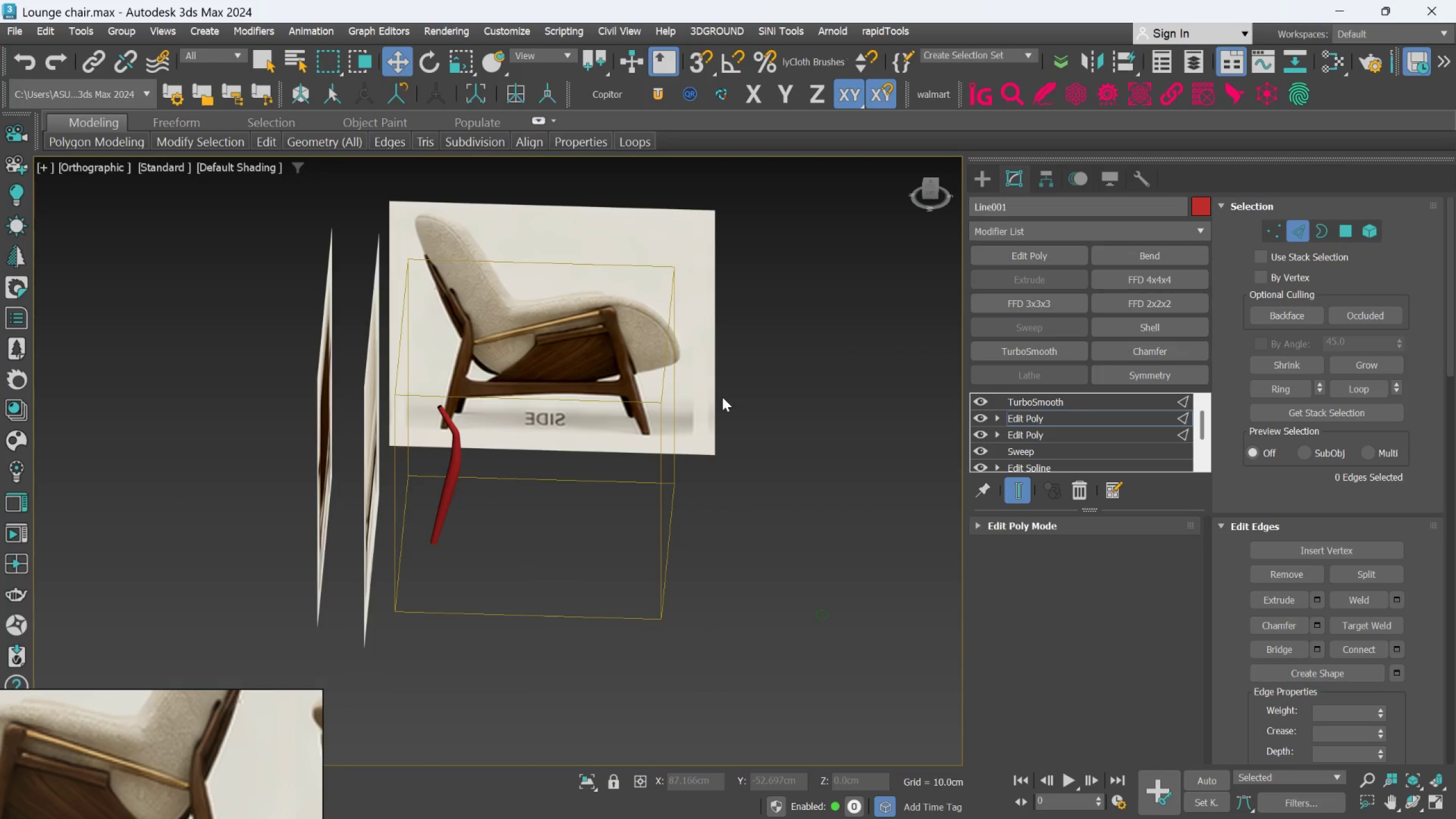 
key(L)
 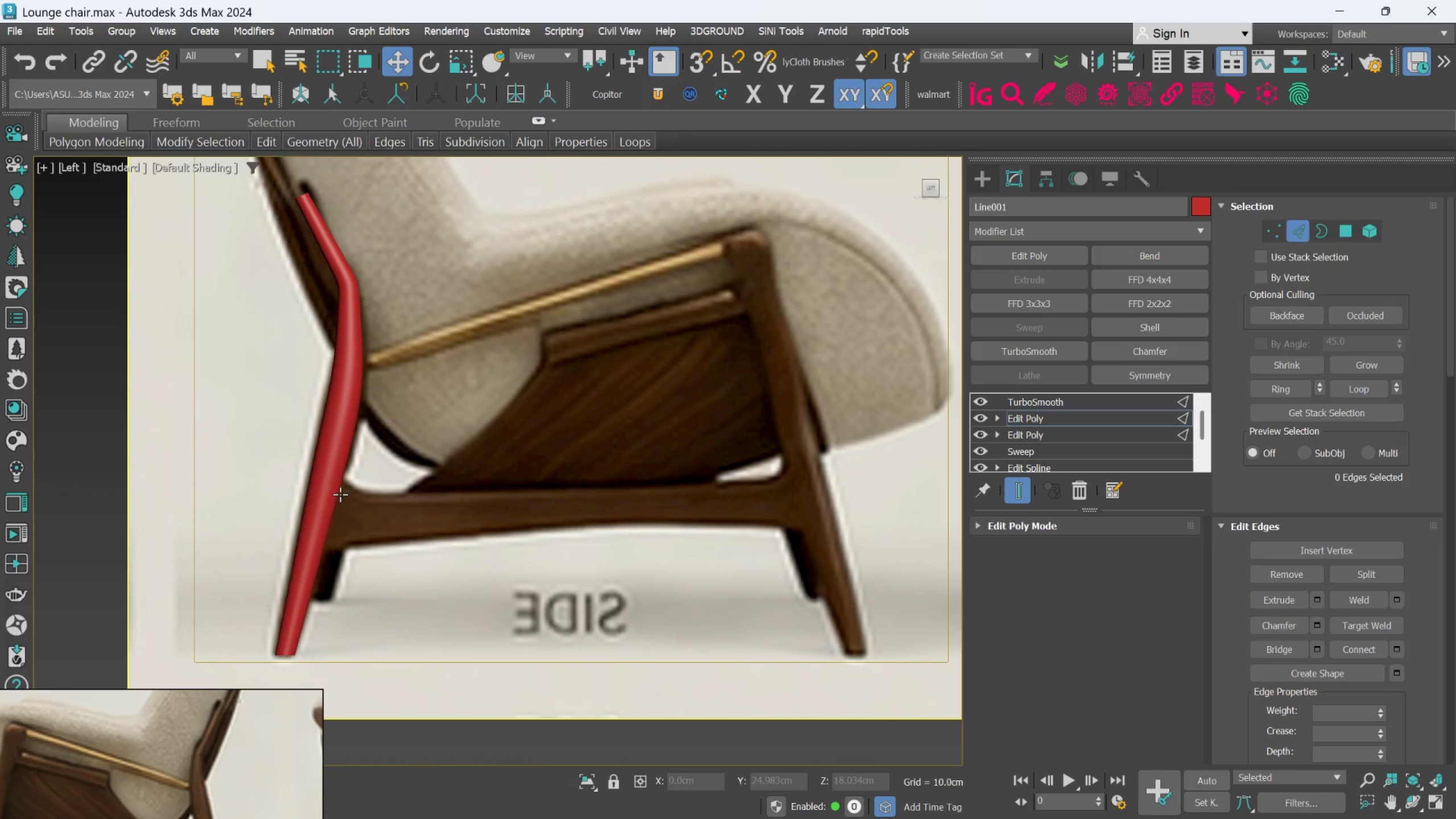 
wait(7.2)
 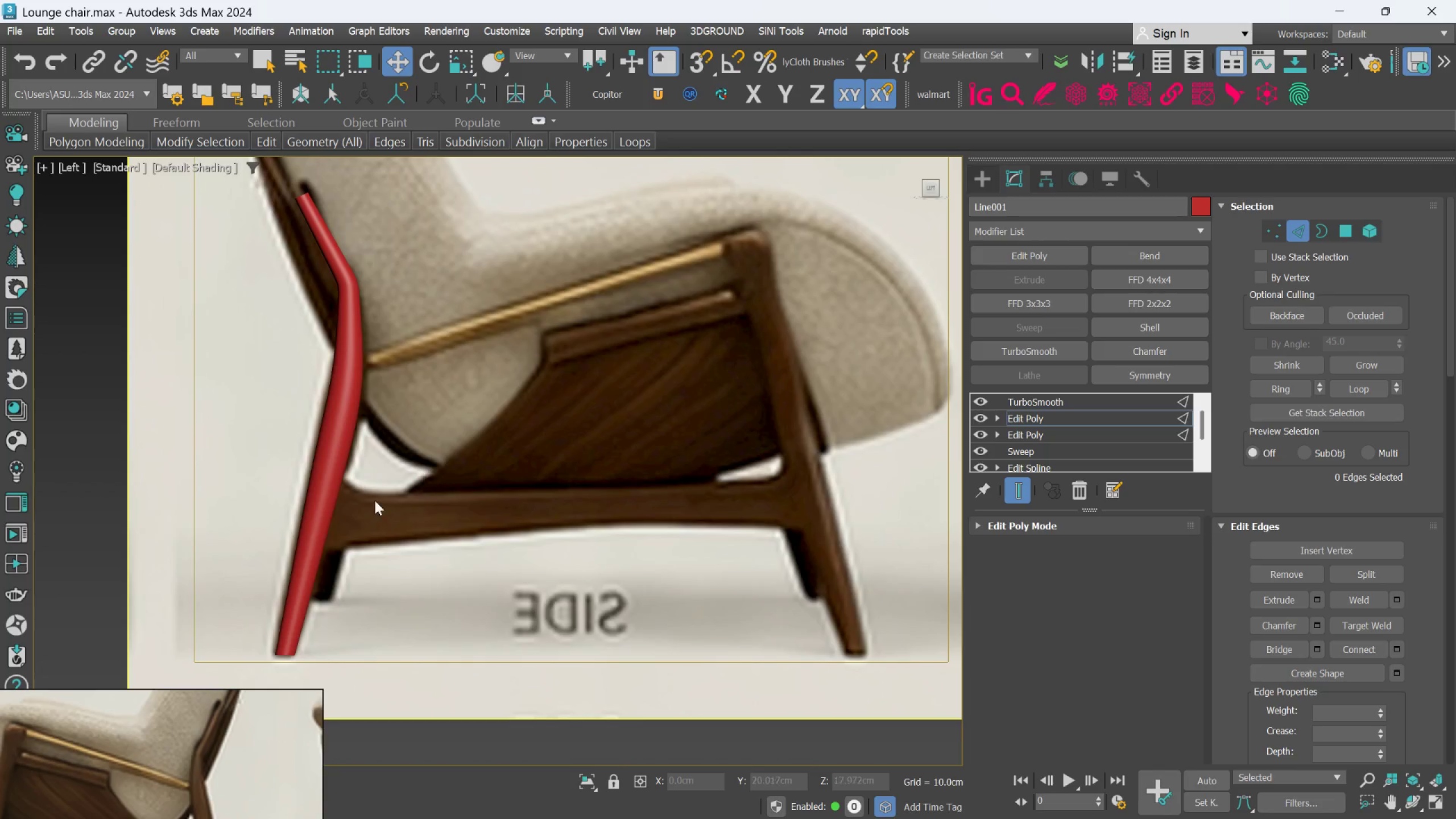 
key(F4)
 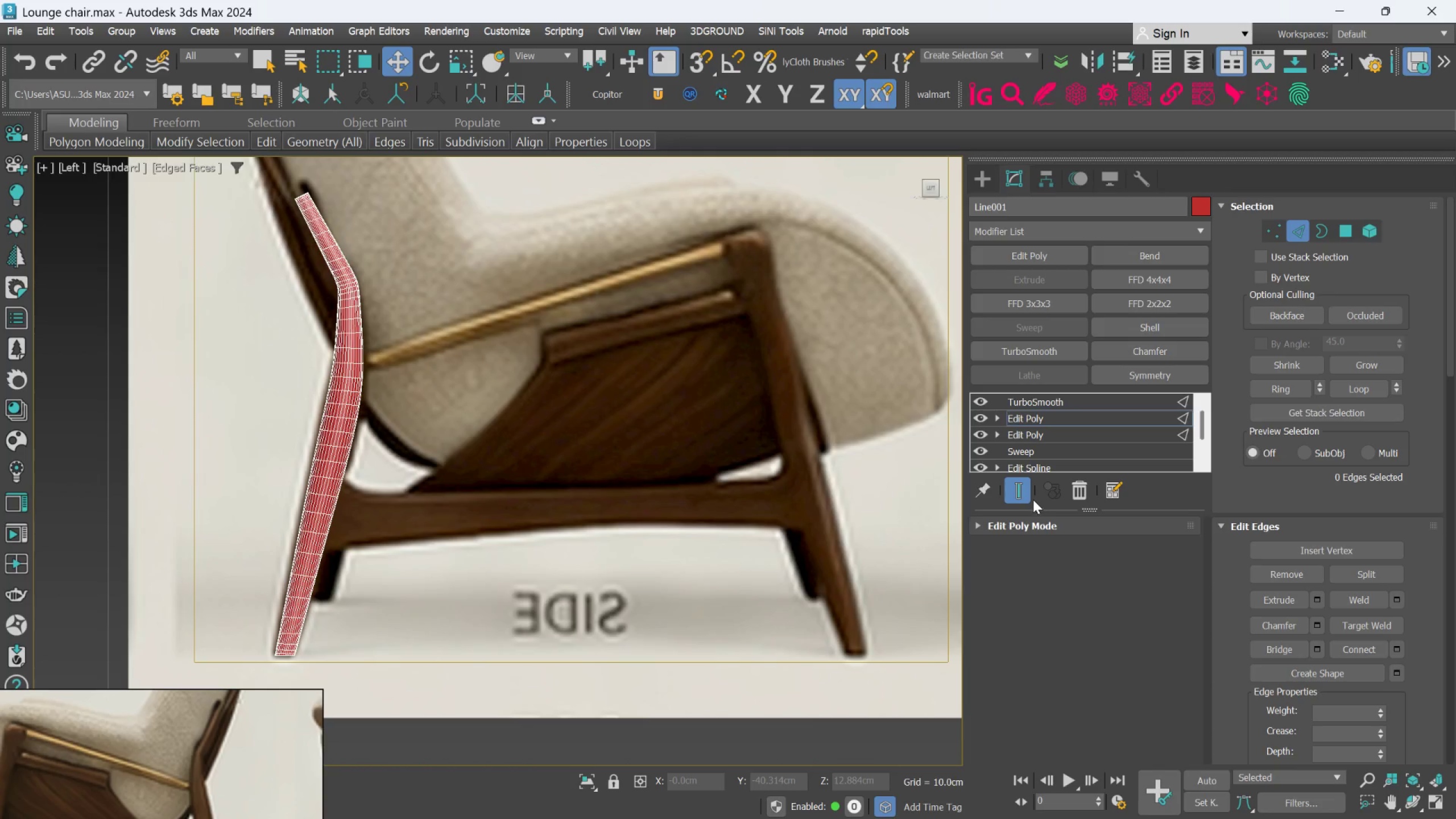 
left_click([1026, 492])
 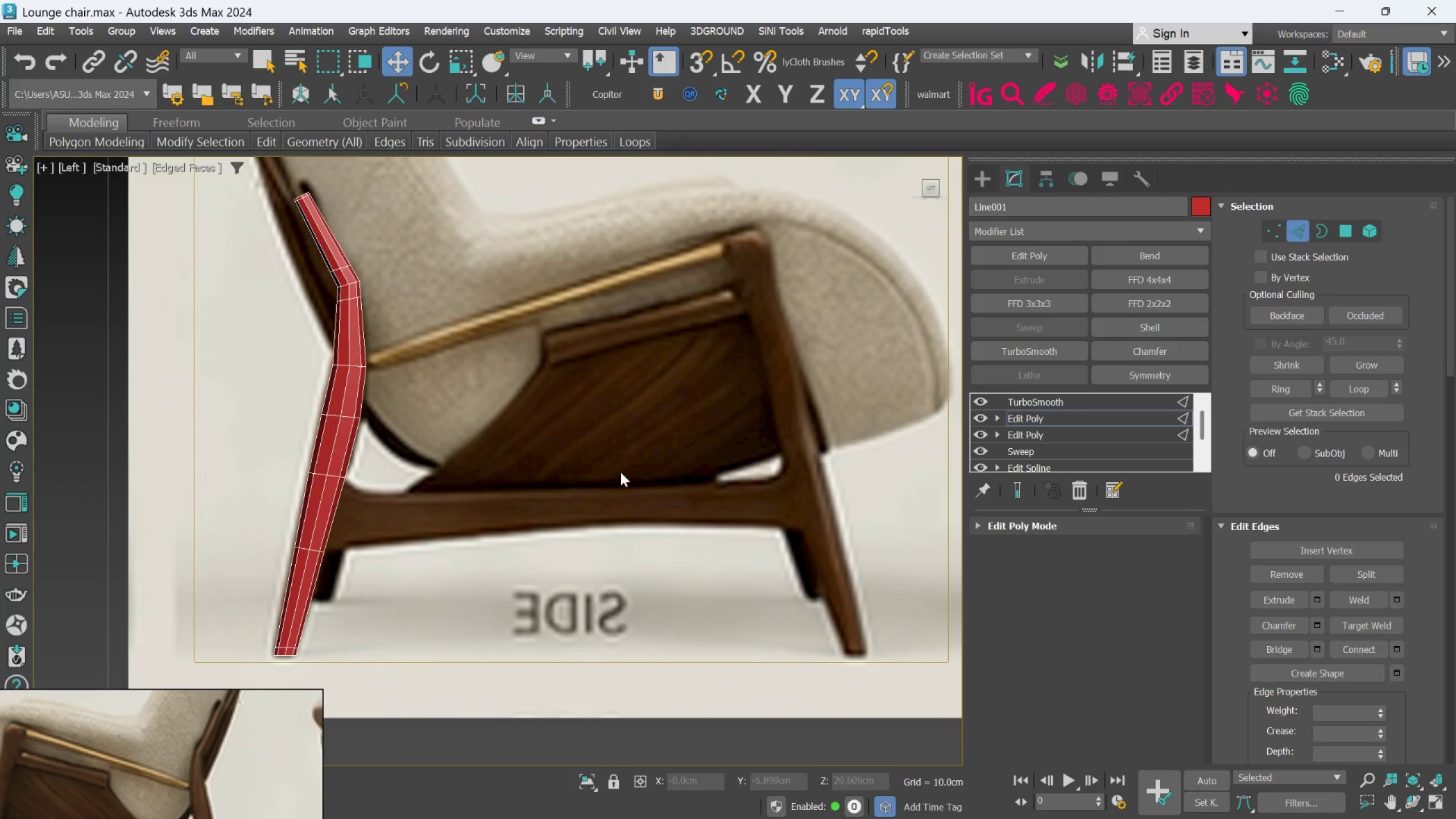 
scroll: coordinate [454, 504], scroll_direction: up, amount: 1.0
 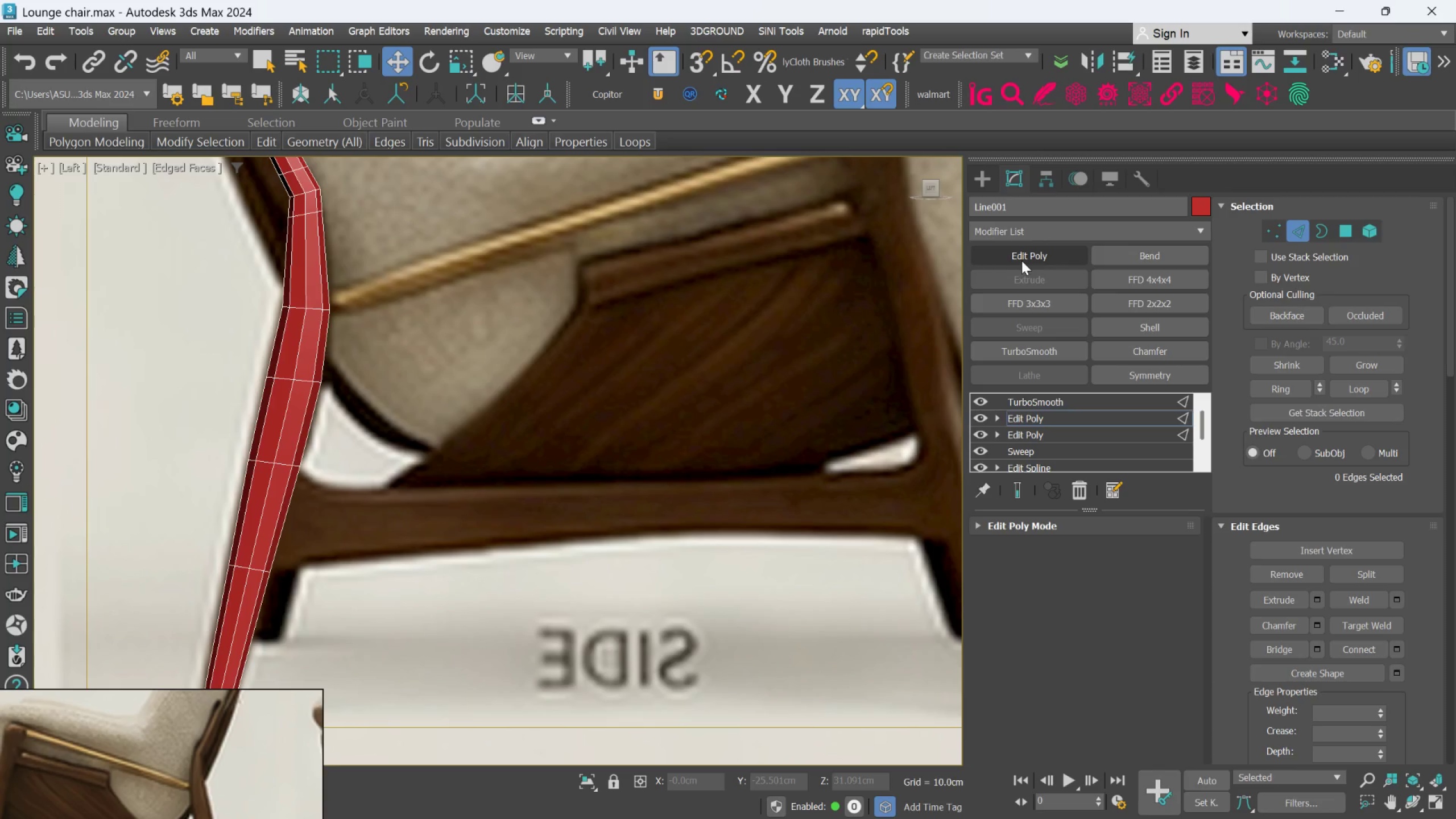 
left_click([1304, 234])
 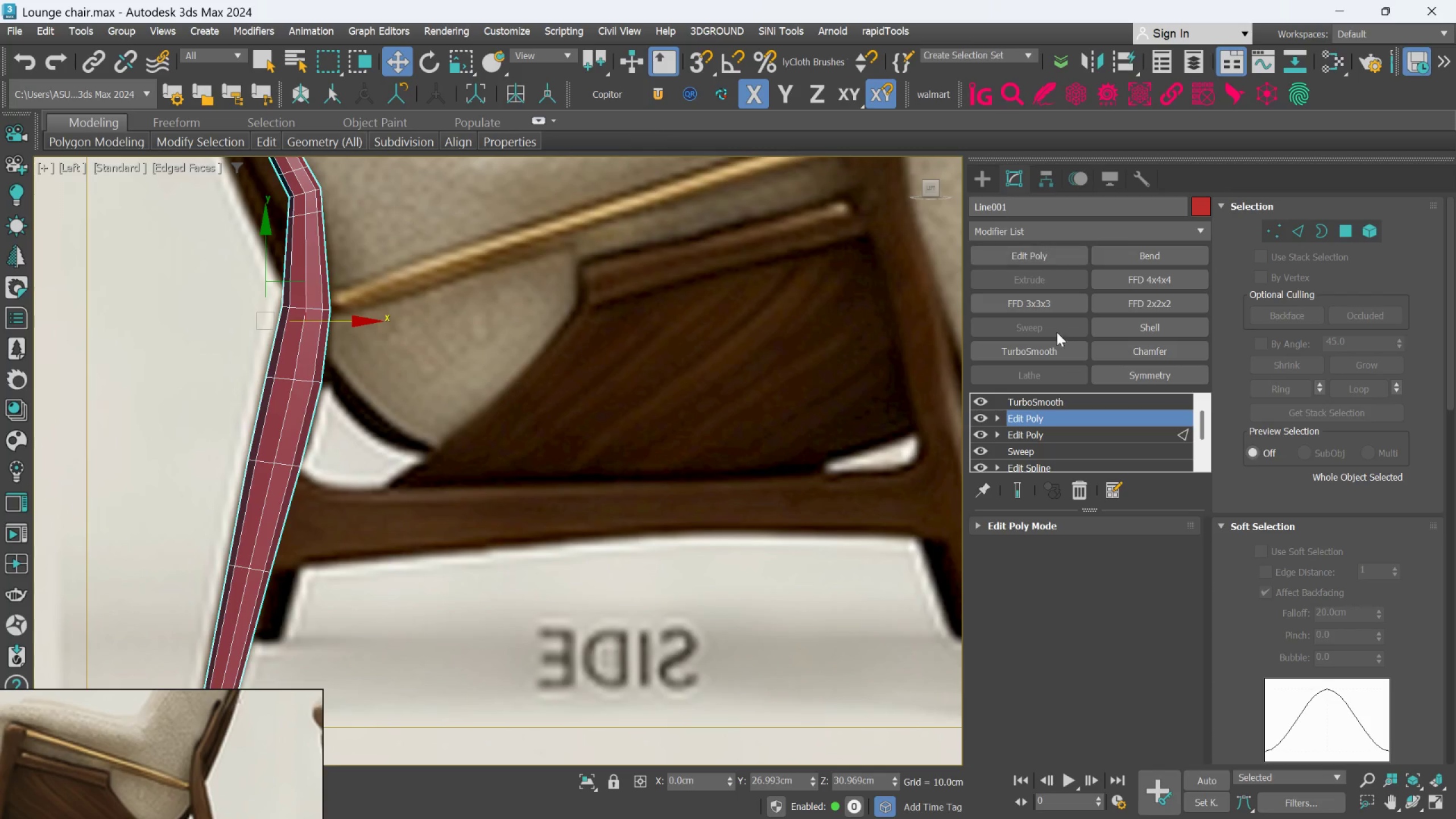 
left_click([1055, 440])
 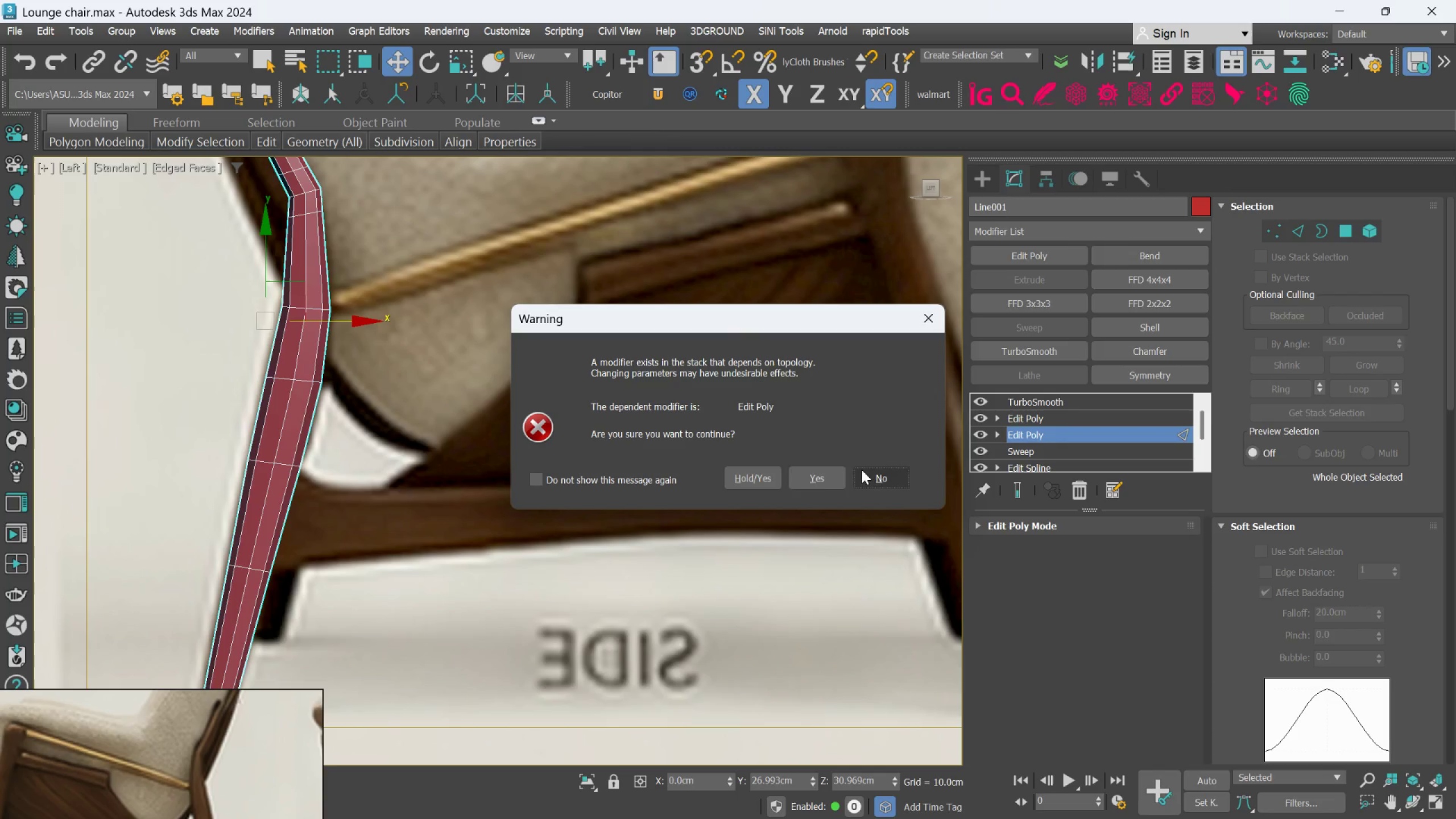 
left_click([834, 478])
 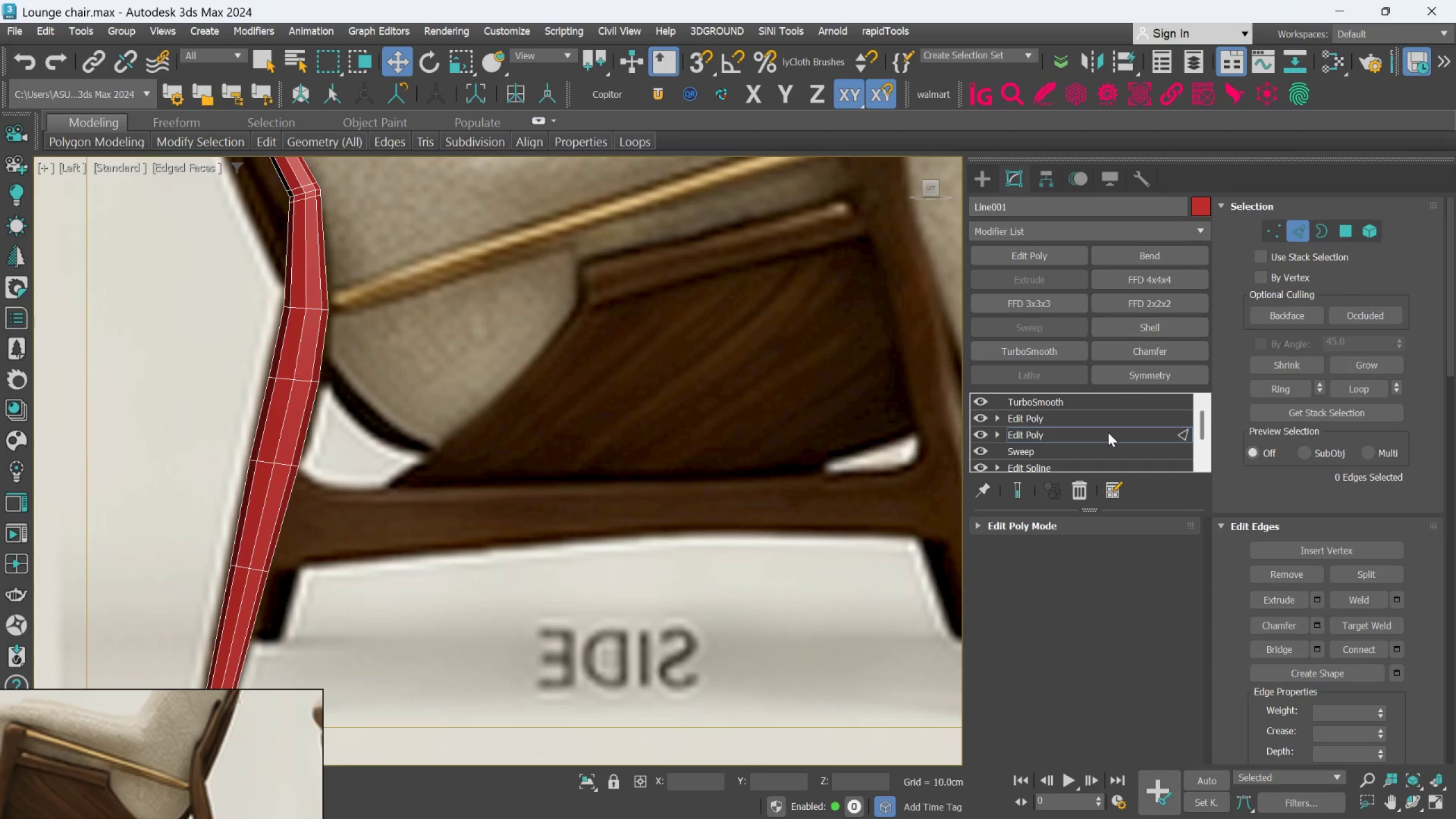 
left_click([1105, 437])
 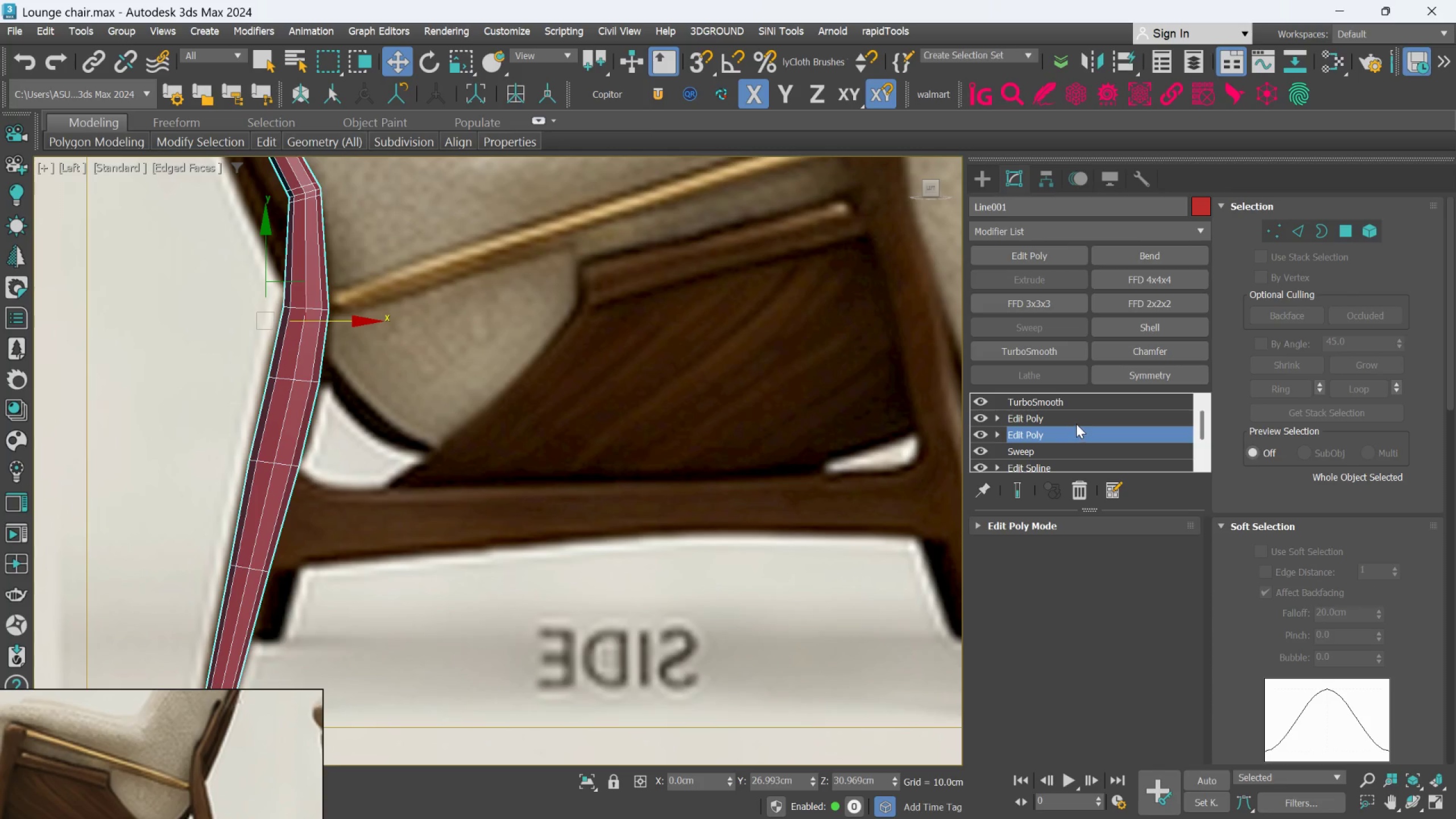 
left_click([1076, 421])
 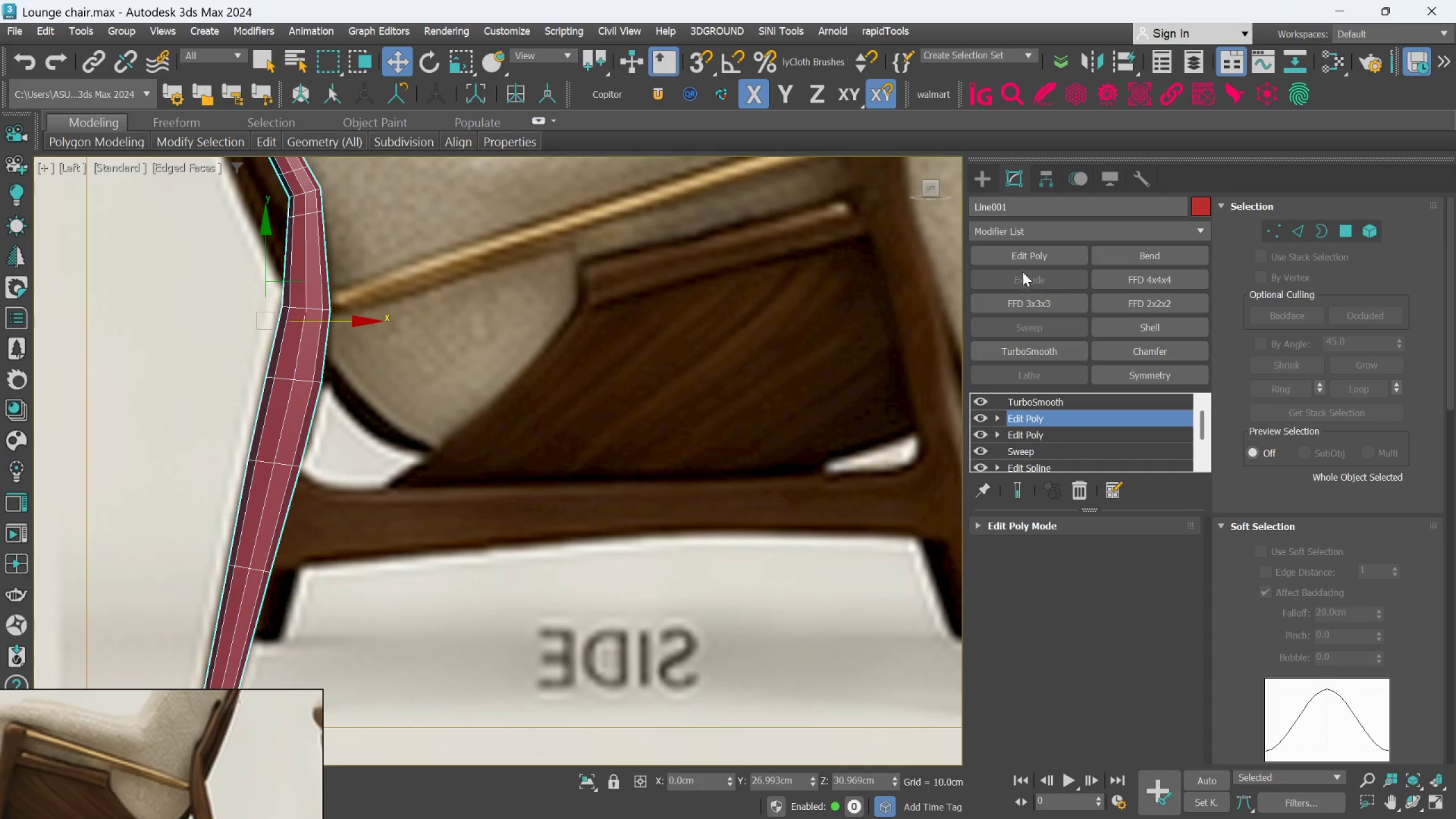 
left_click([1025, 262])
 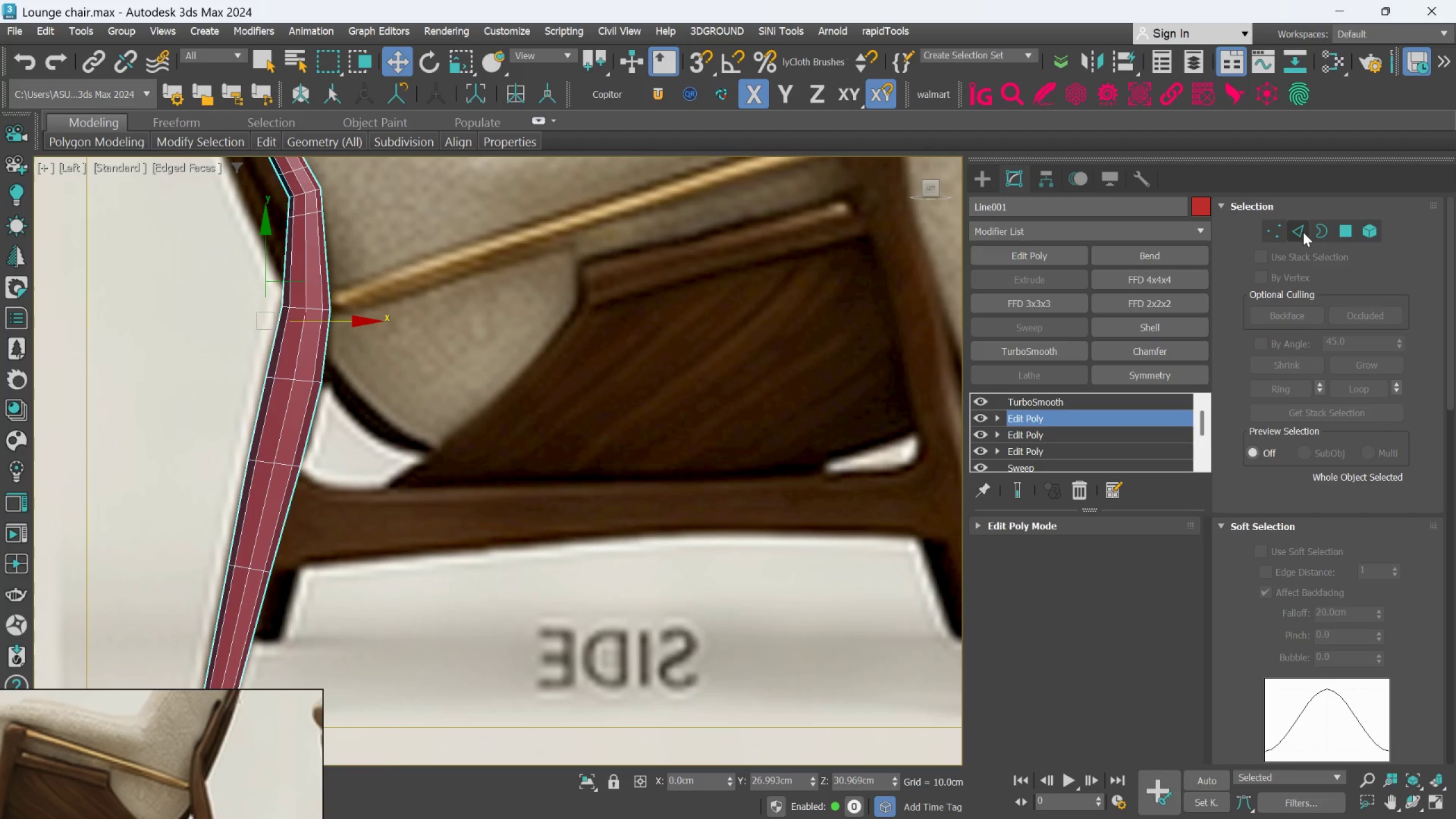 
left_click([1294, 232])
 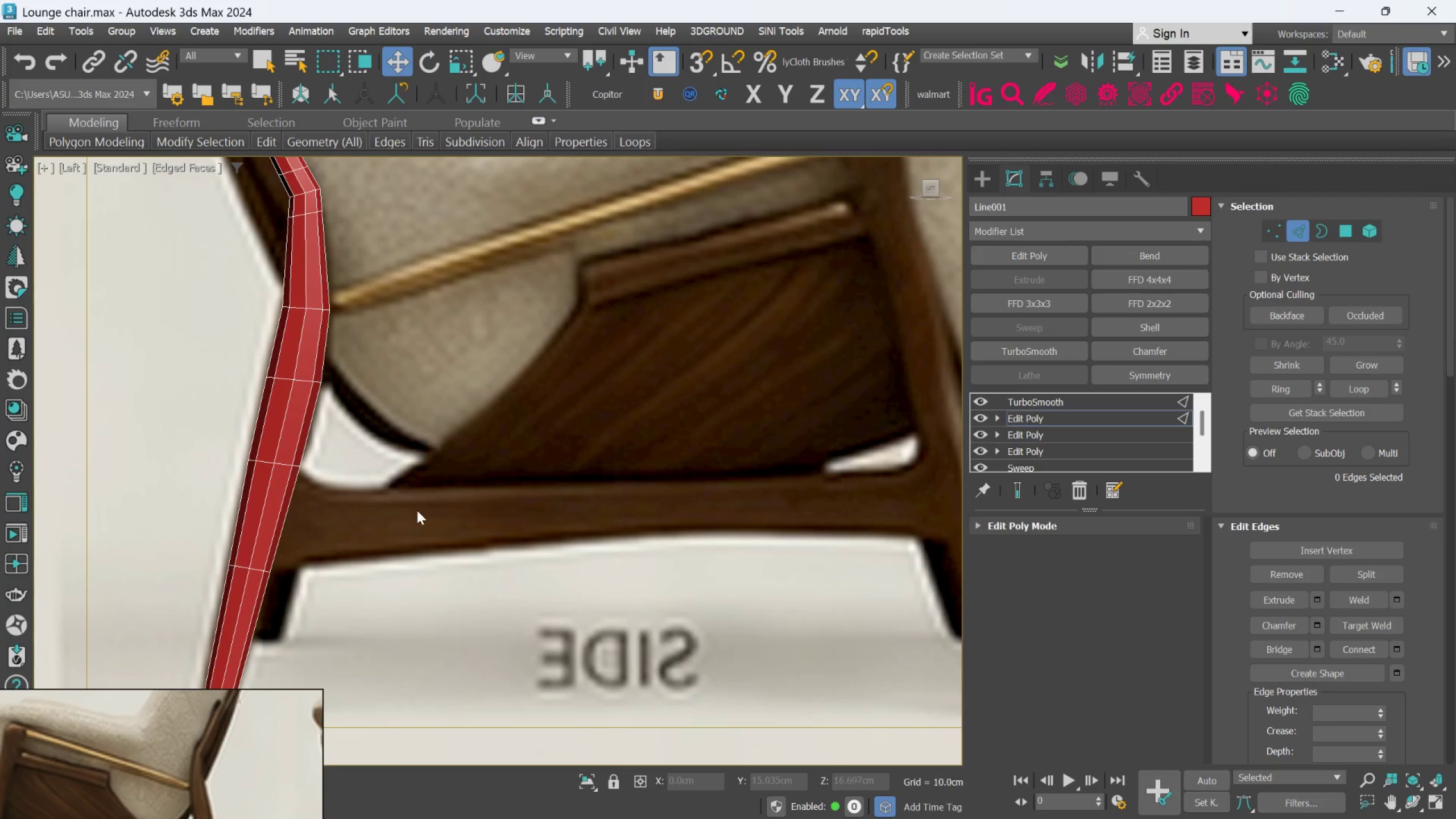 
hold_key(key=AltLeft, duration=1.33)
 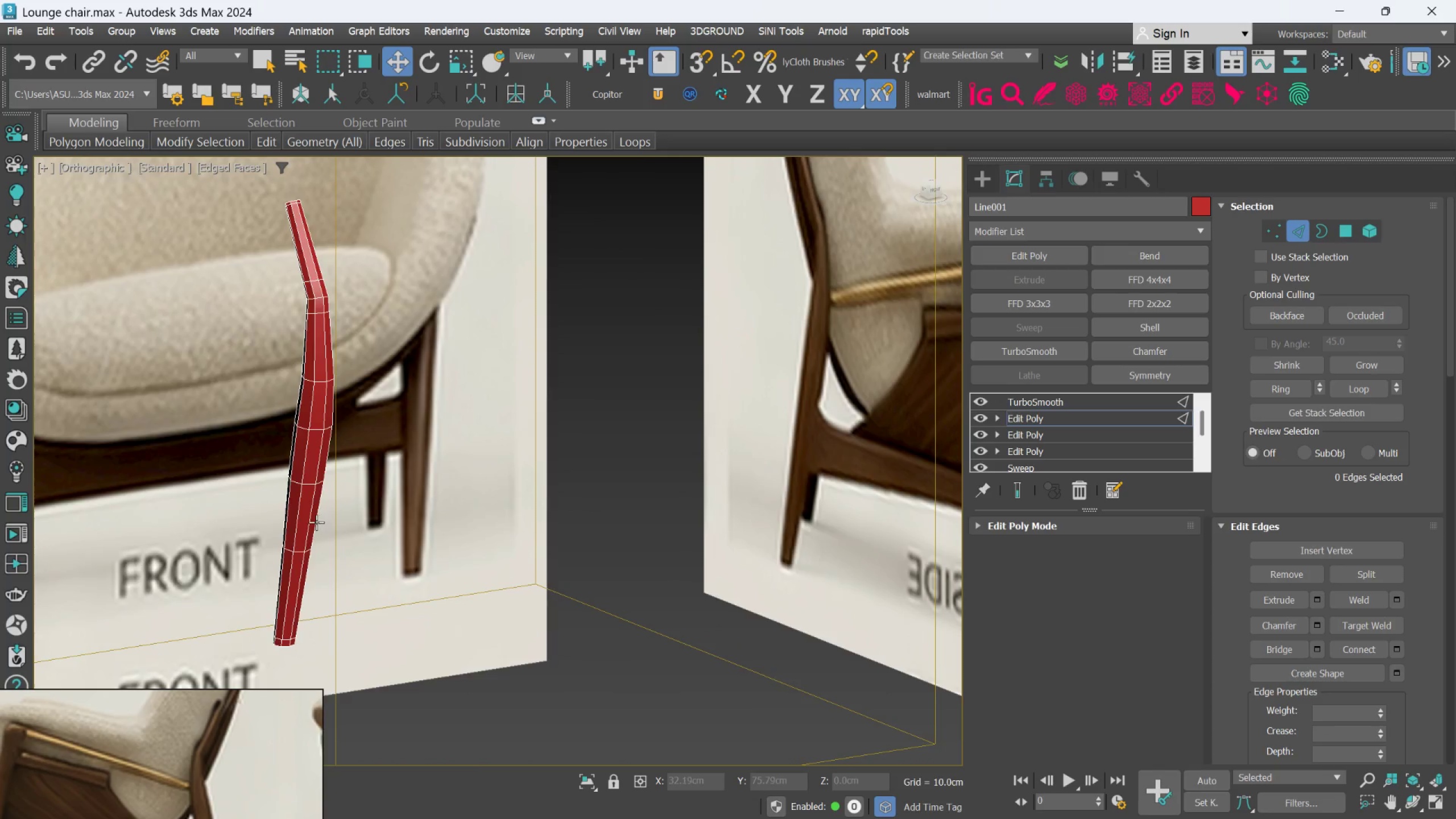 
scroll: coordinate [394, 515], scroll_direction: down, amount: 1.0
 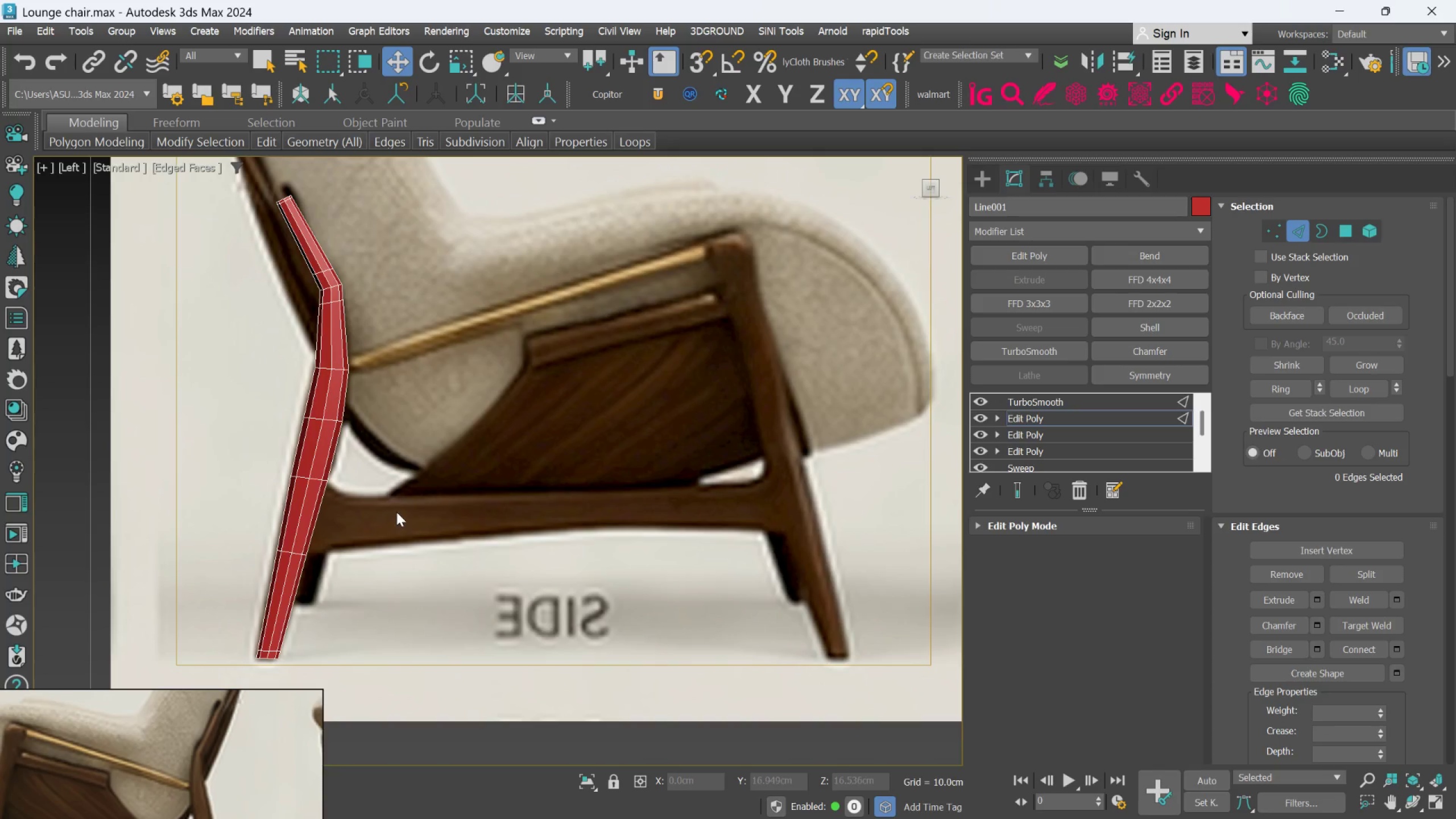 
scroll: coordinate [316, 522], scroll_direction: up, amount: 1.0
 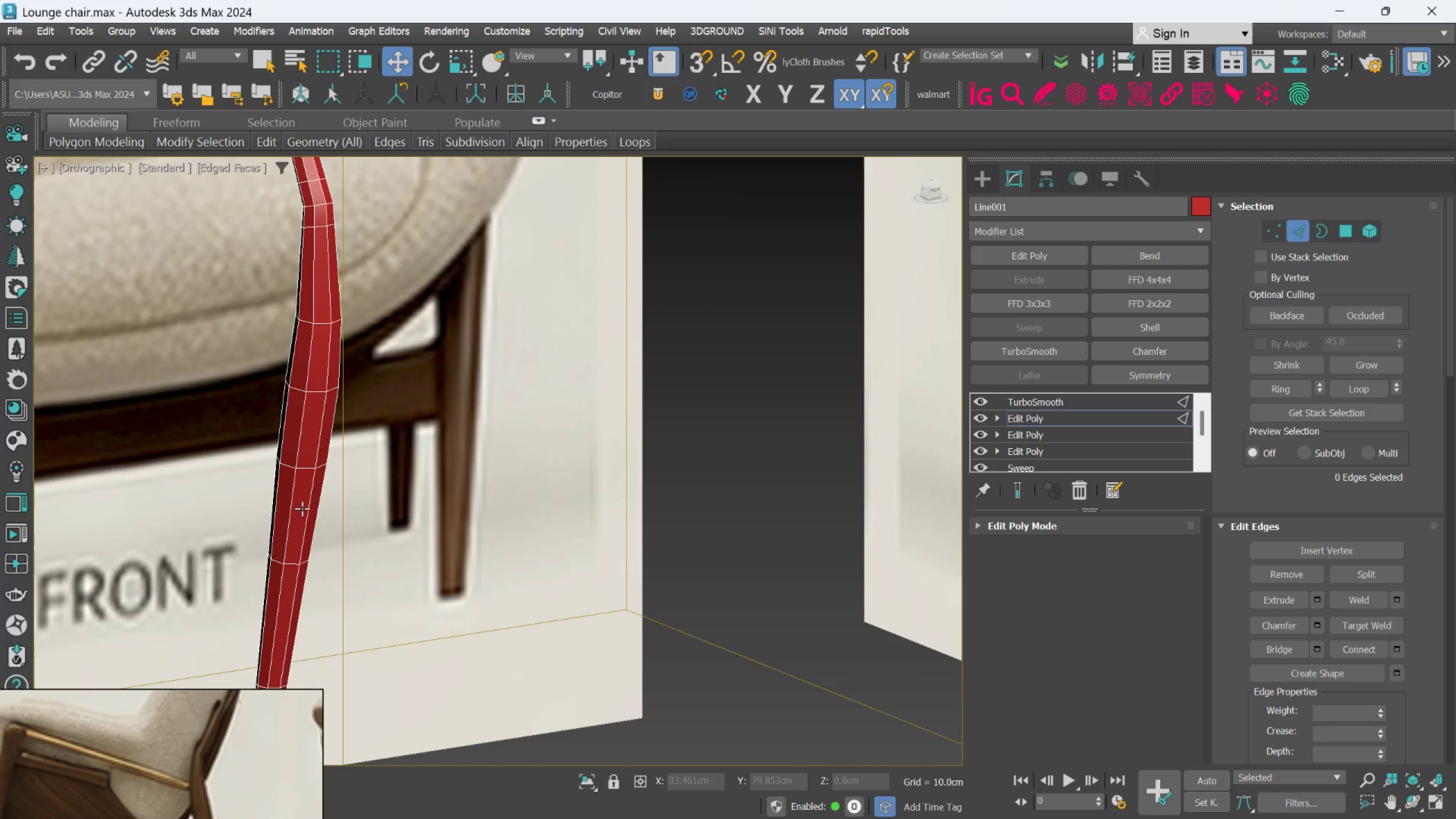 
hold_key(key=ControlLeft, duration=1.25)
left_click([304, 506])
 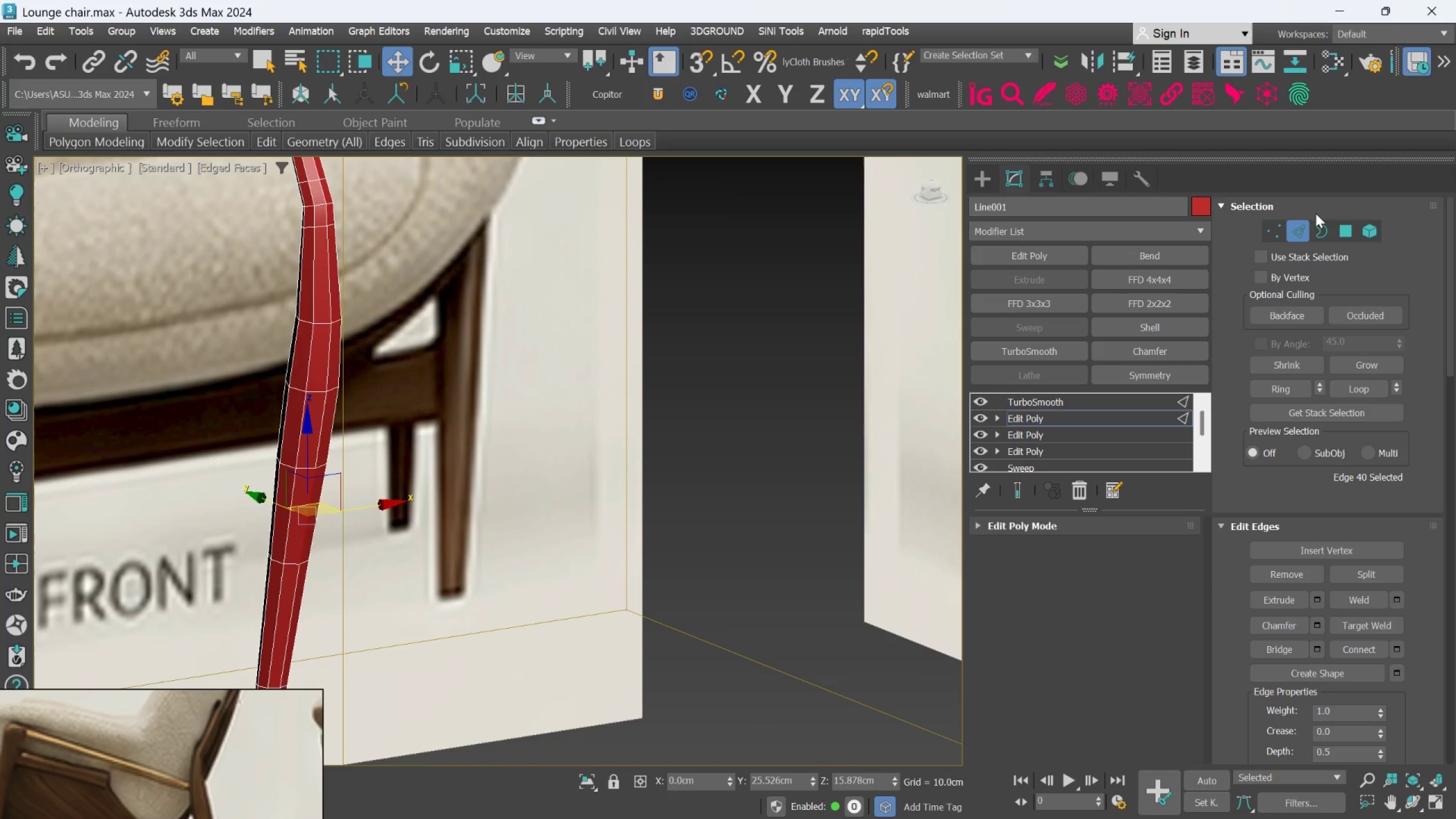 
left_click([1354, 226])
 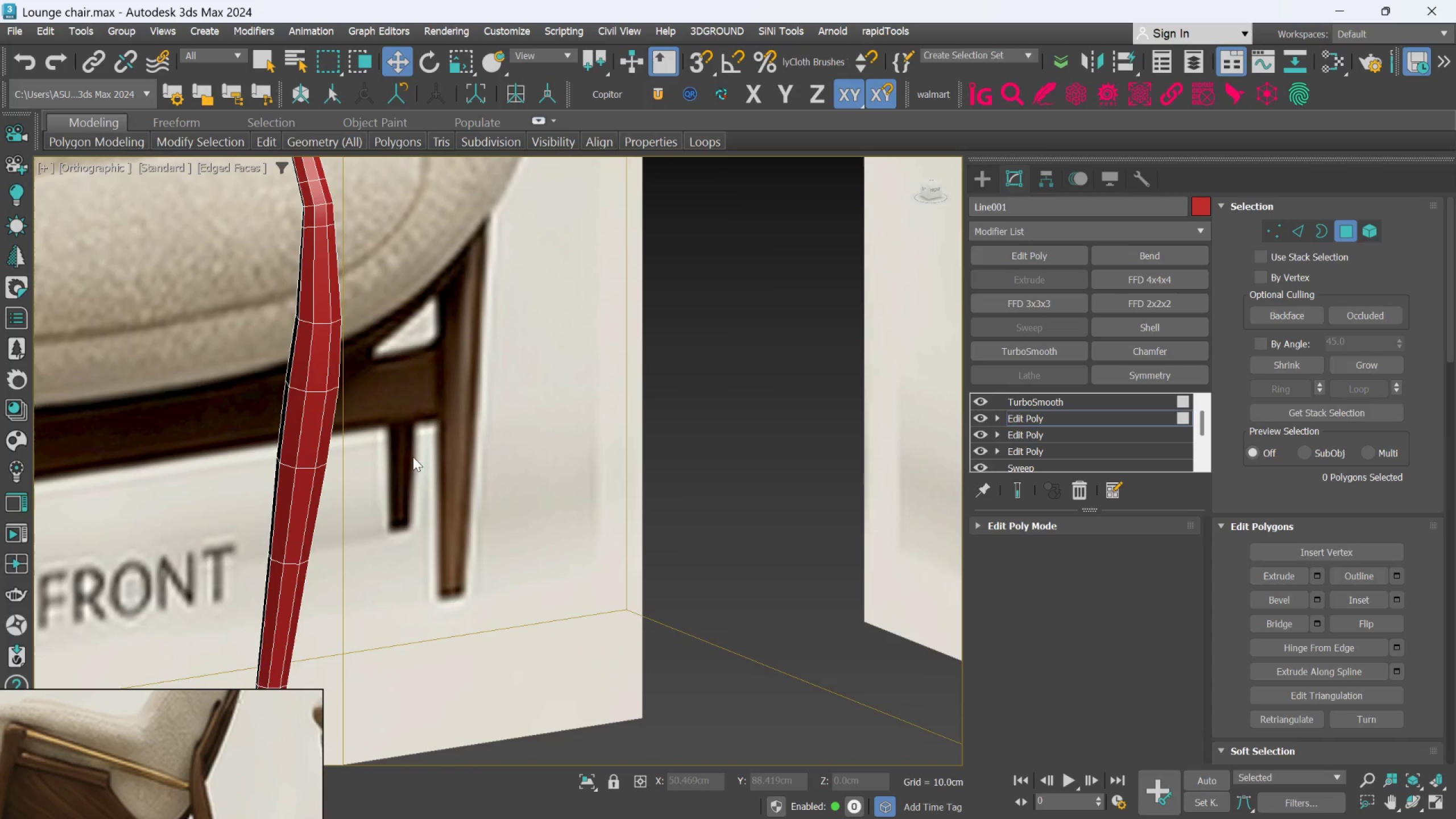 
scroll: coordinate [362, 498], scroll_direction: up, amount: 1.0
 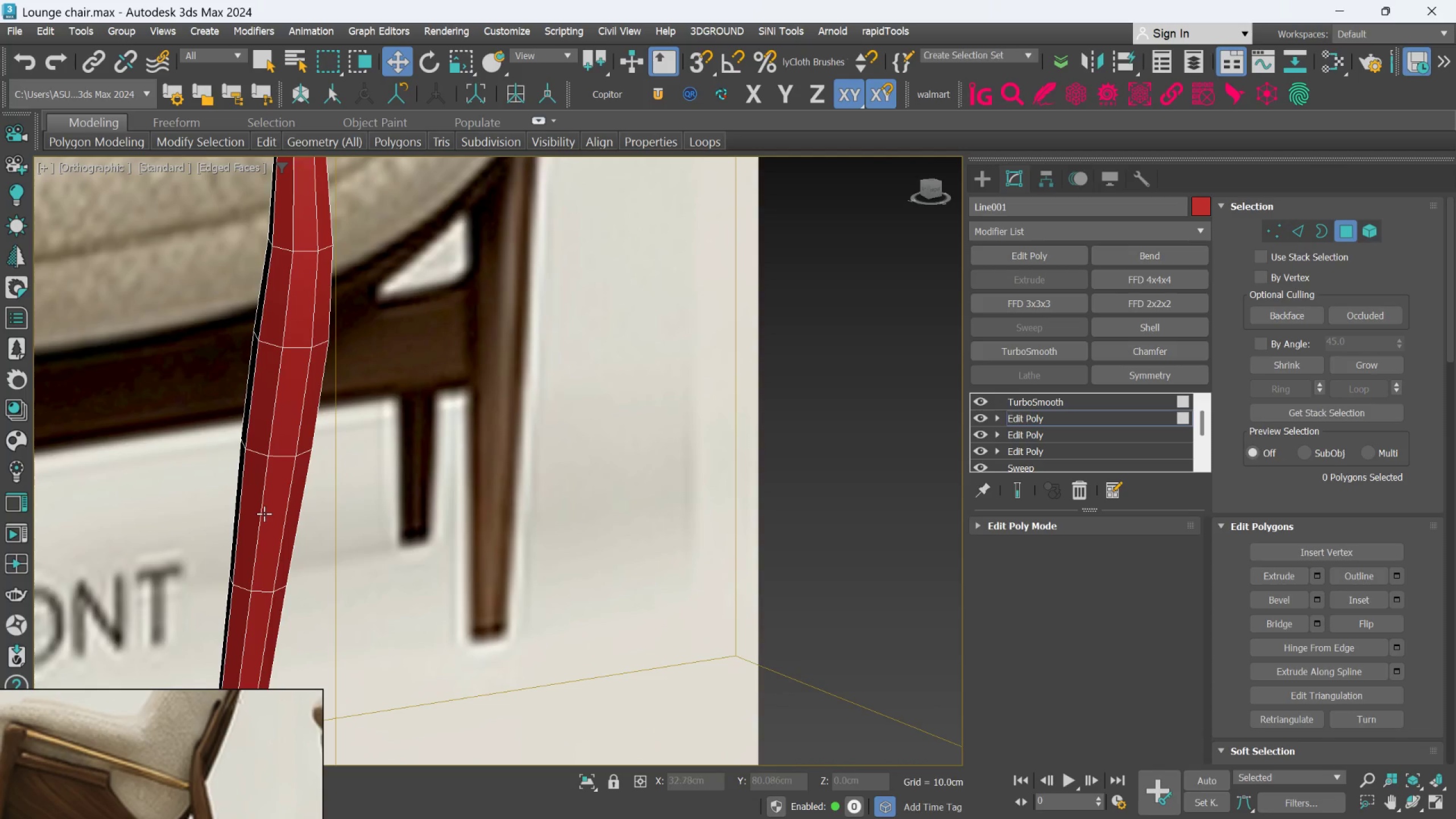 
hold_key(key=ControlLeft, duration=1.31)
left_click([280, 502])
 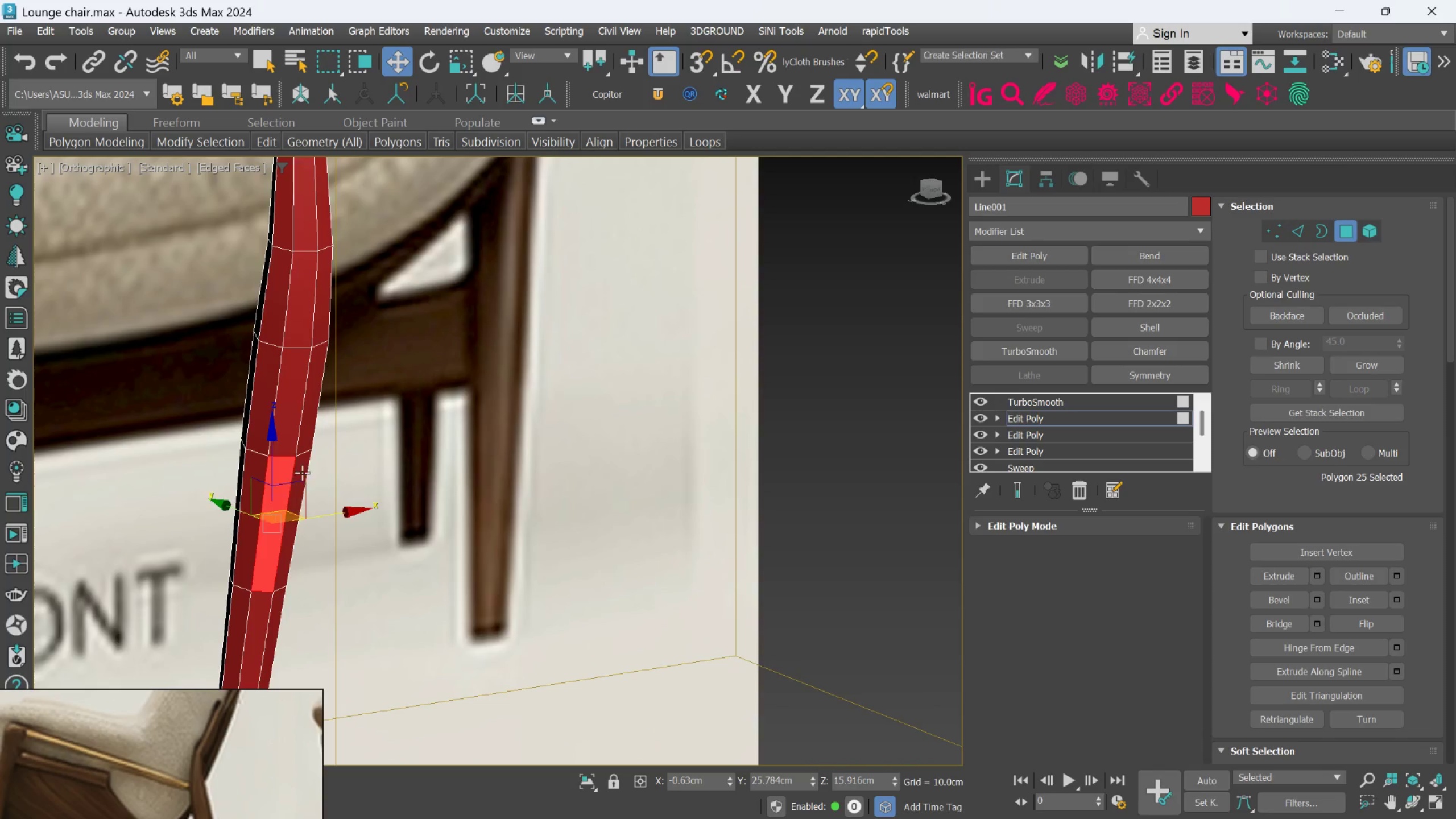 
left_click([303, 471])
 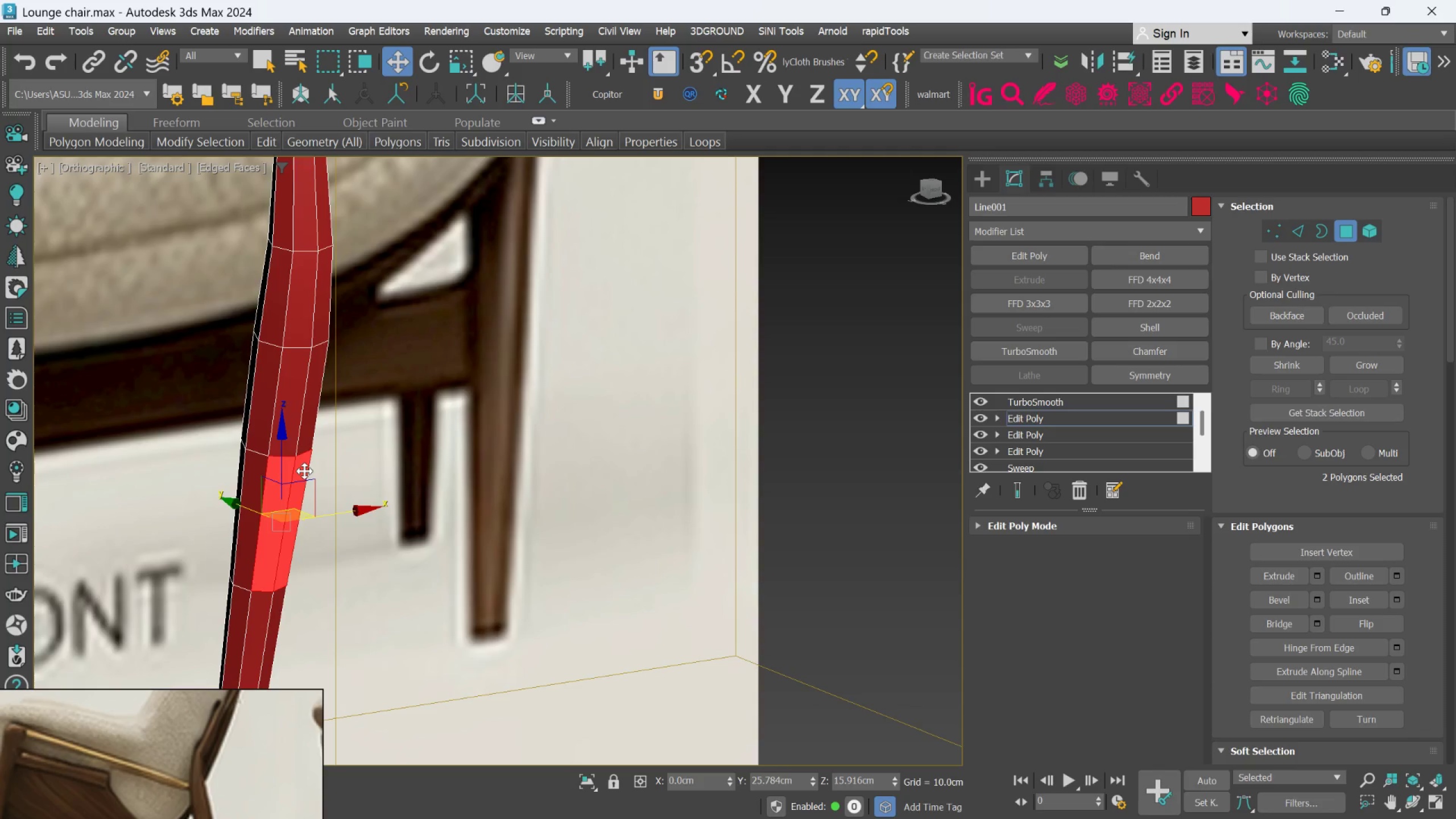 
key(L)
 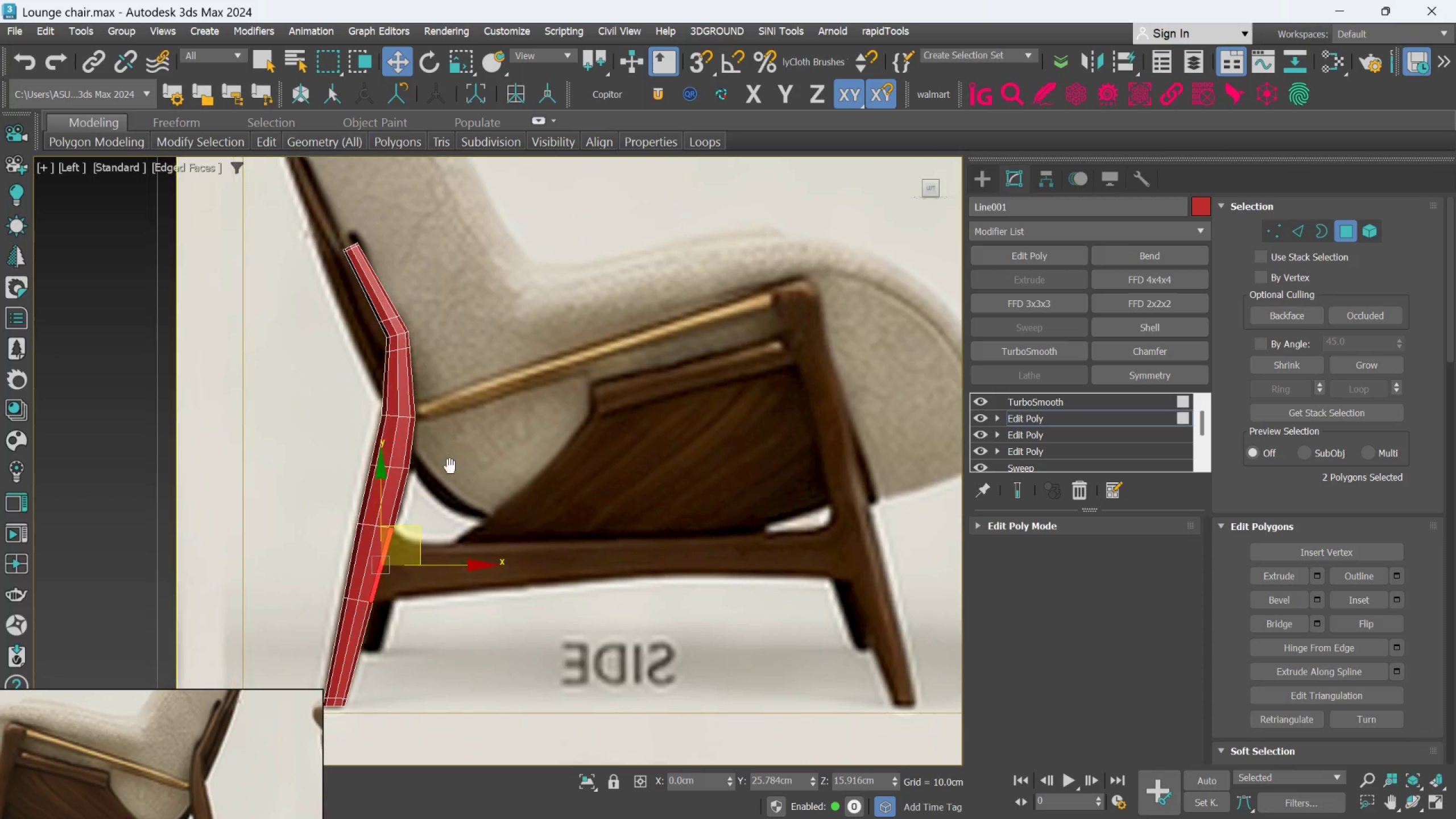 
scroll: coordinate [437, 569], scroll_direction: up, amount: 1.0
 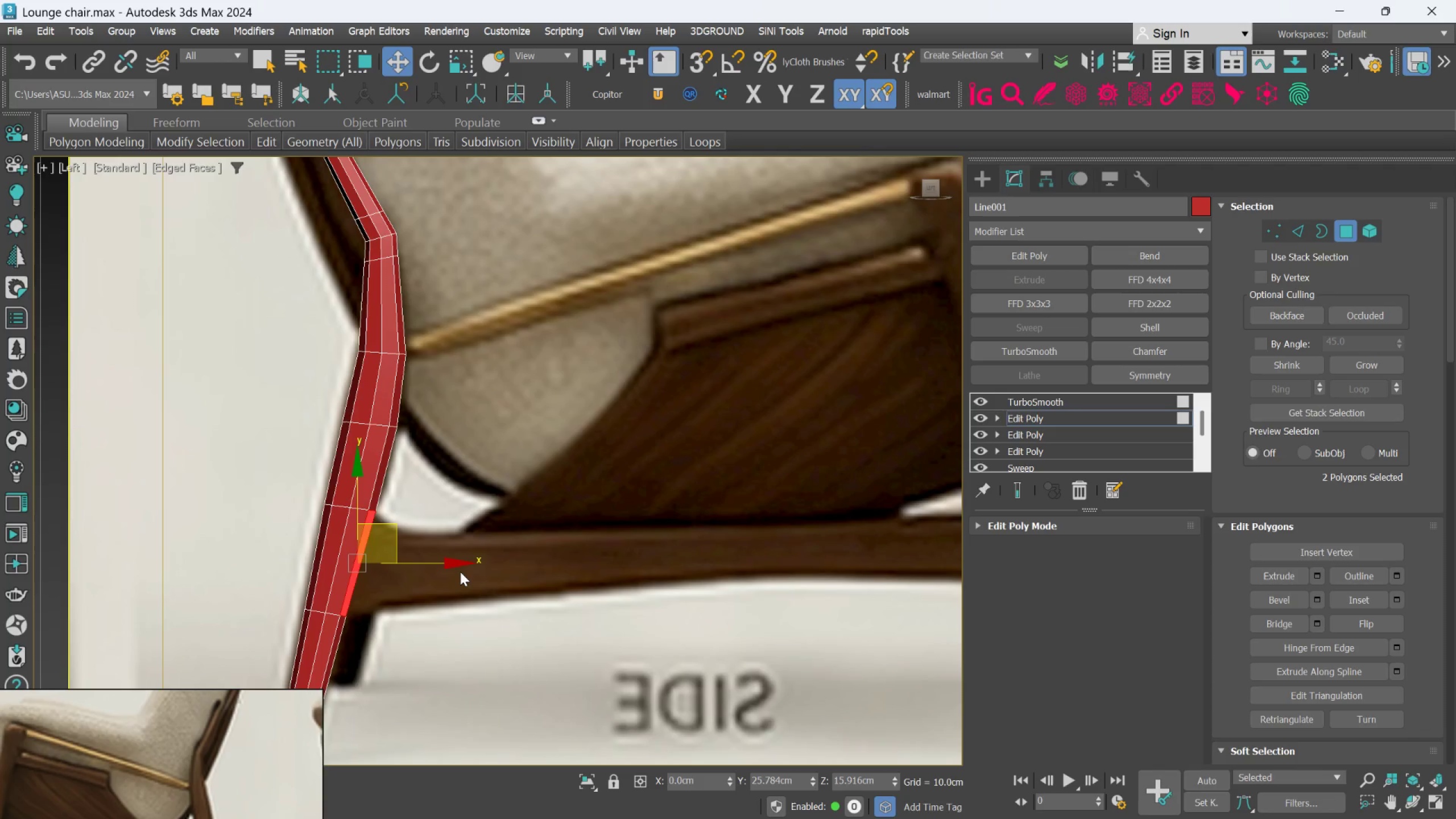 
hold_key(key=ShiftLeft, duration=1.5)
 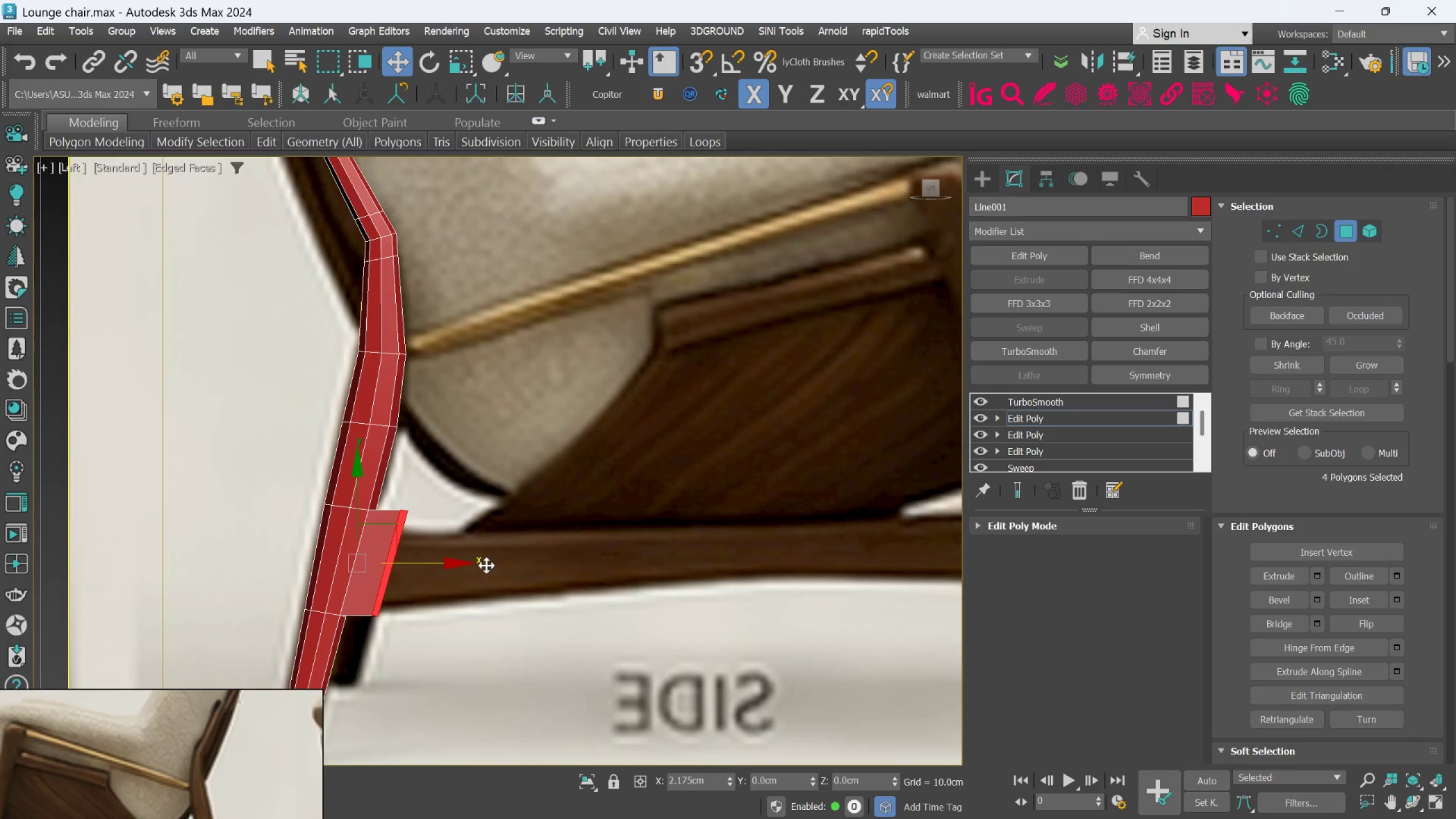 
hold_key(key=ShiftLeft, duration=1.51)
left_click_drag(start_coordinate=[450, 565], to_coordinate=[948, 618])
 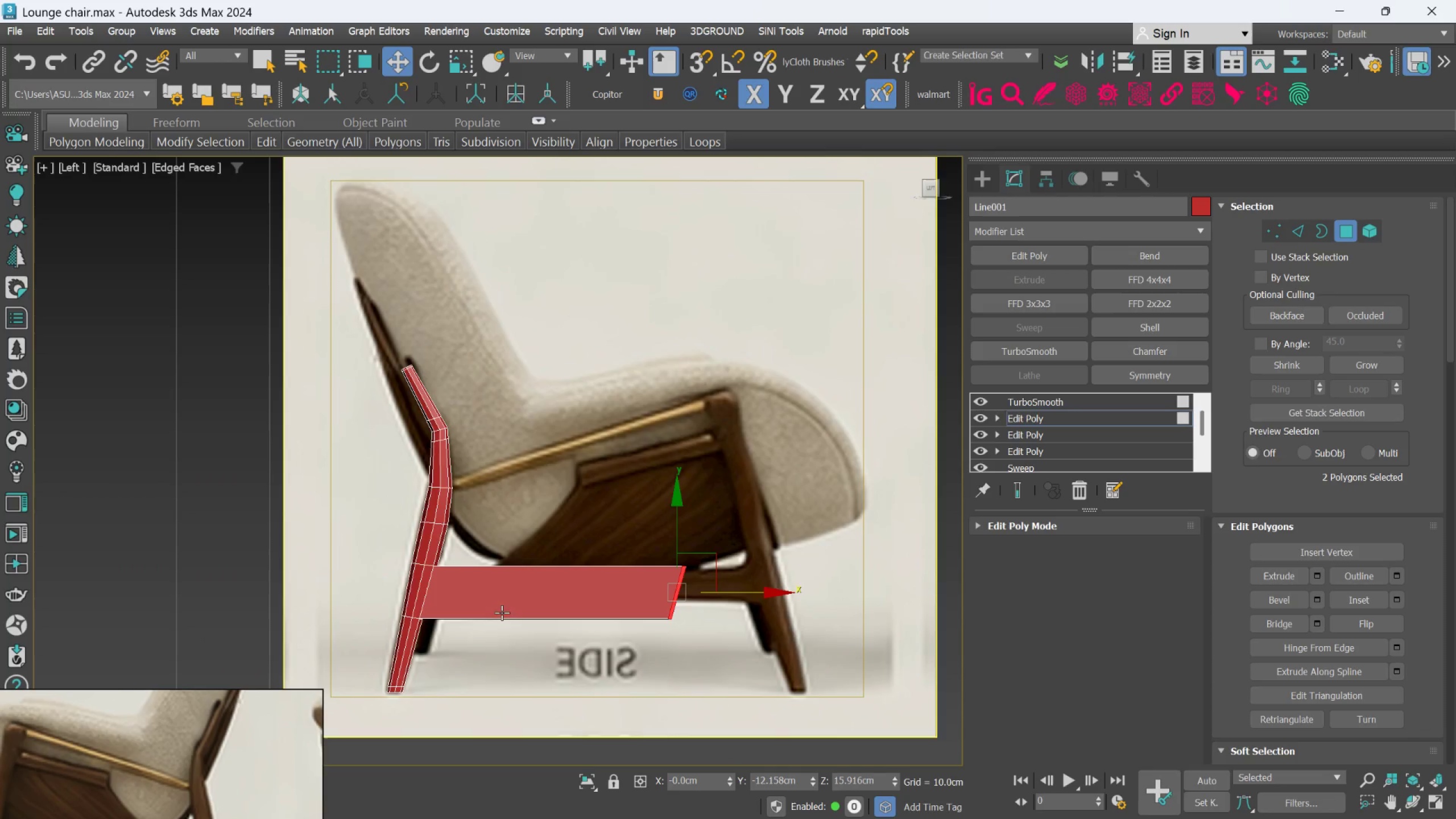 
hold_key(key=ShiftLeft, duration=0.48)
 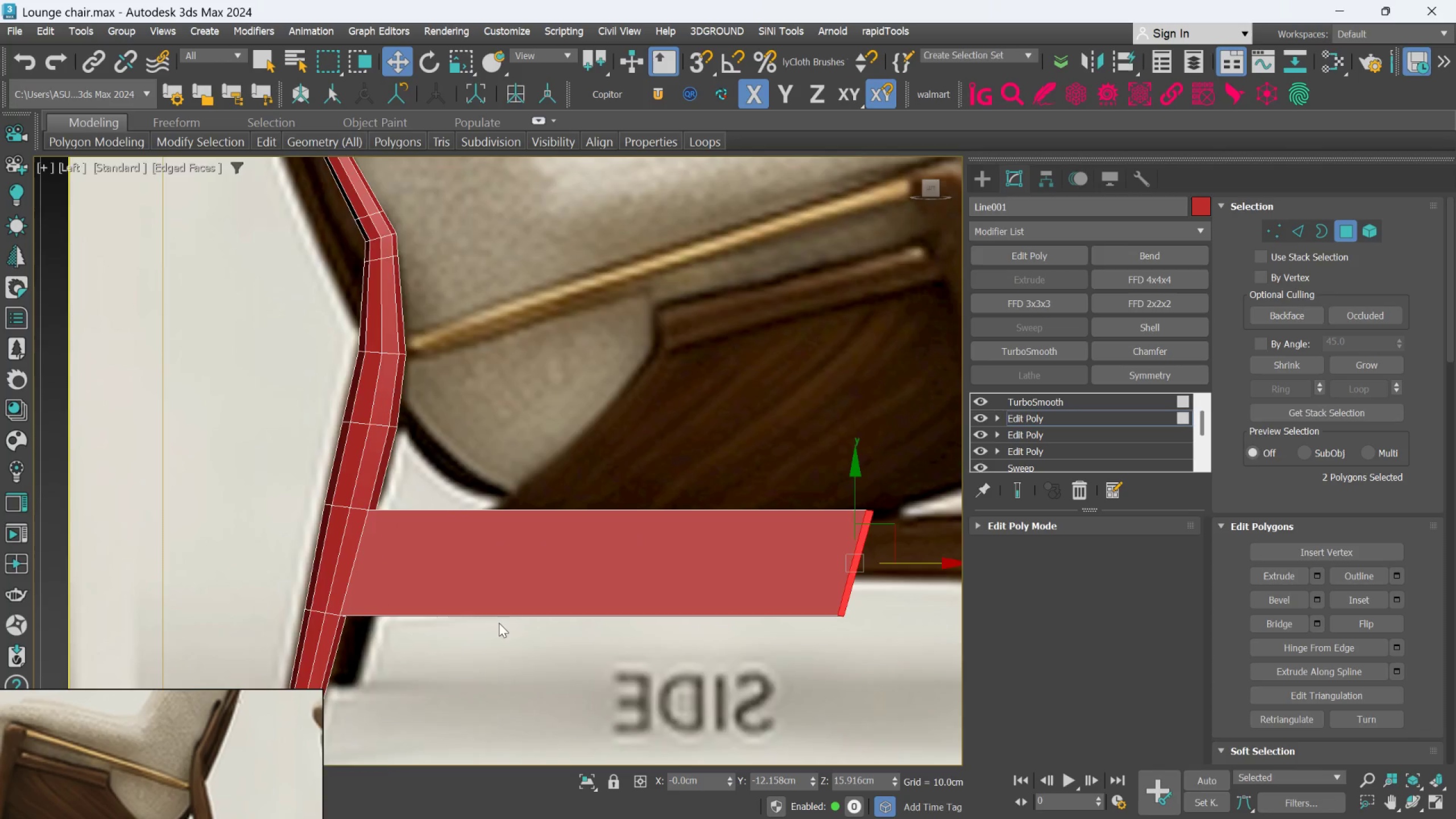 
scroll: coordinate [498, 622], scroll_direction: down, amount: 2.0
 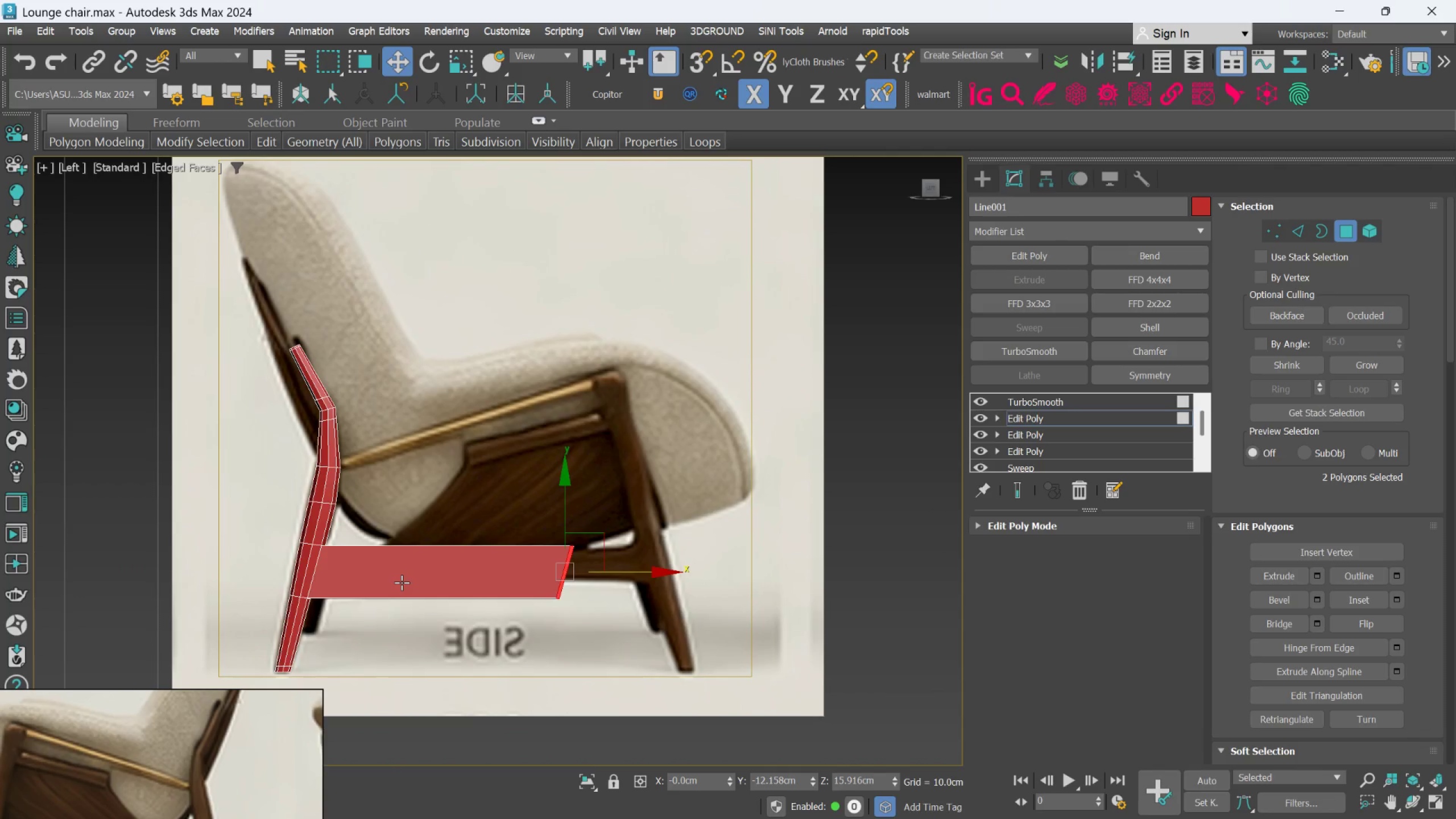 
key(Alt+X)
 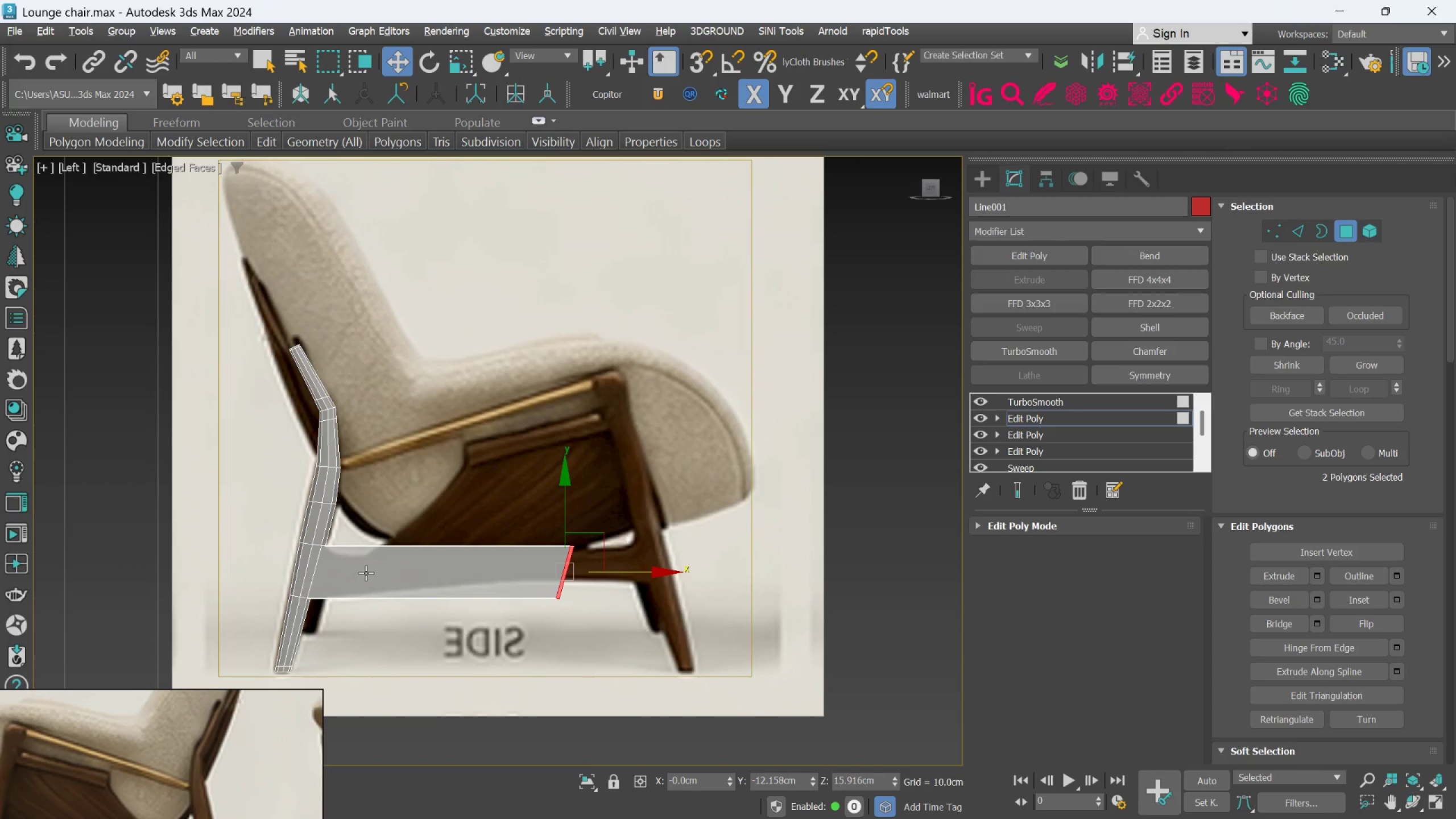 
scroll: coordinate [306, 570], scroll_direction: up, amount: 2.0
 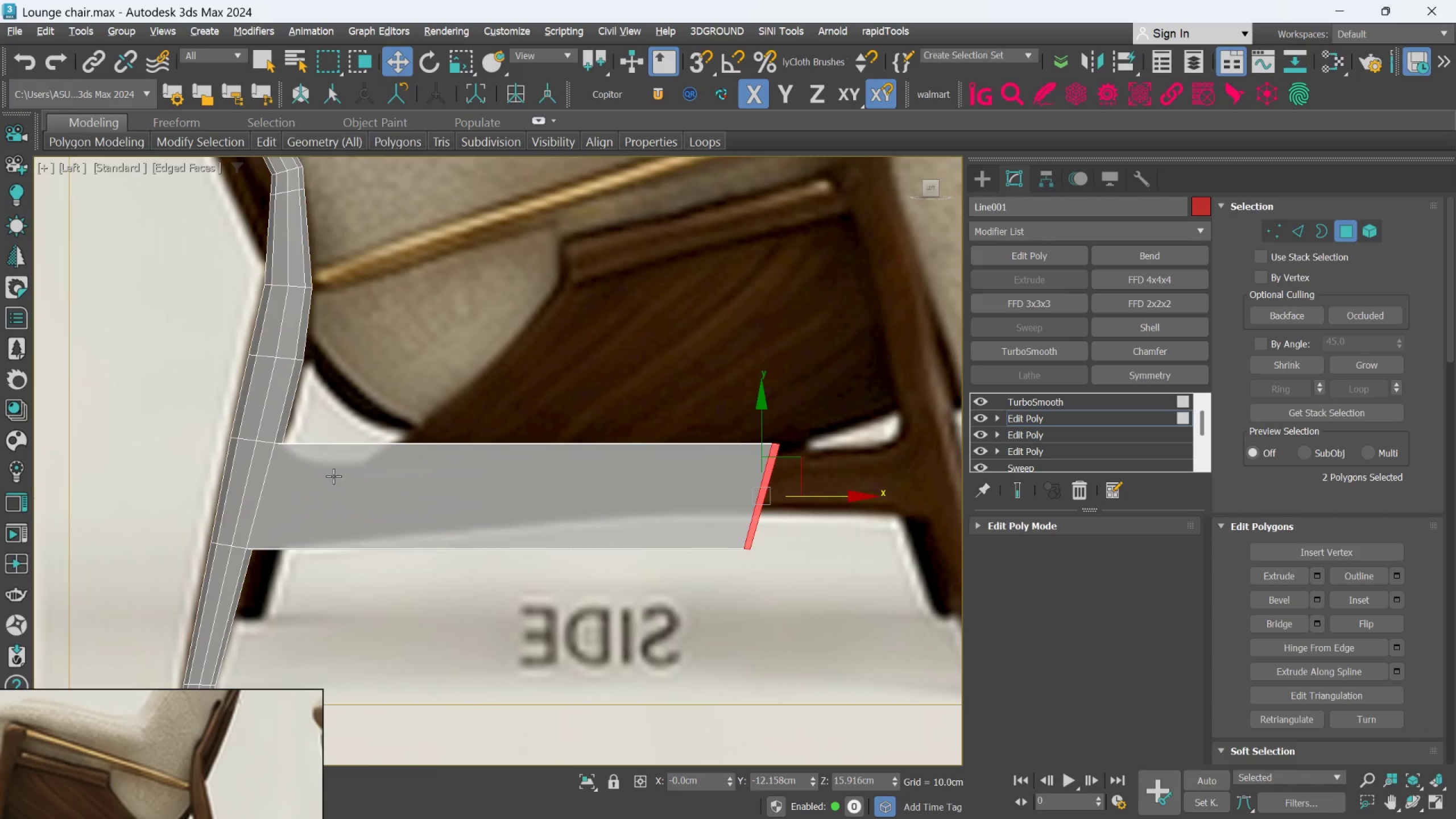 
scroll: coordinate [333, 476], scroll_direction: down, amount: 1.0
 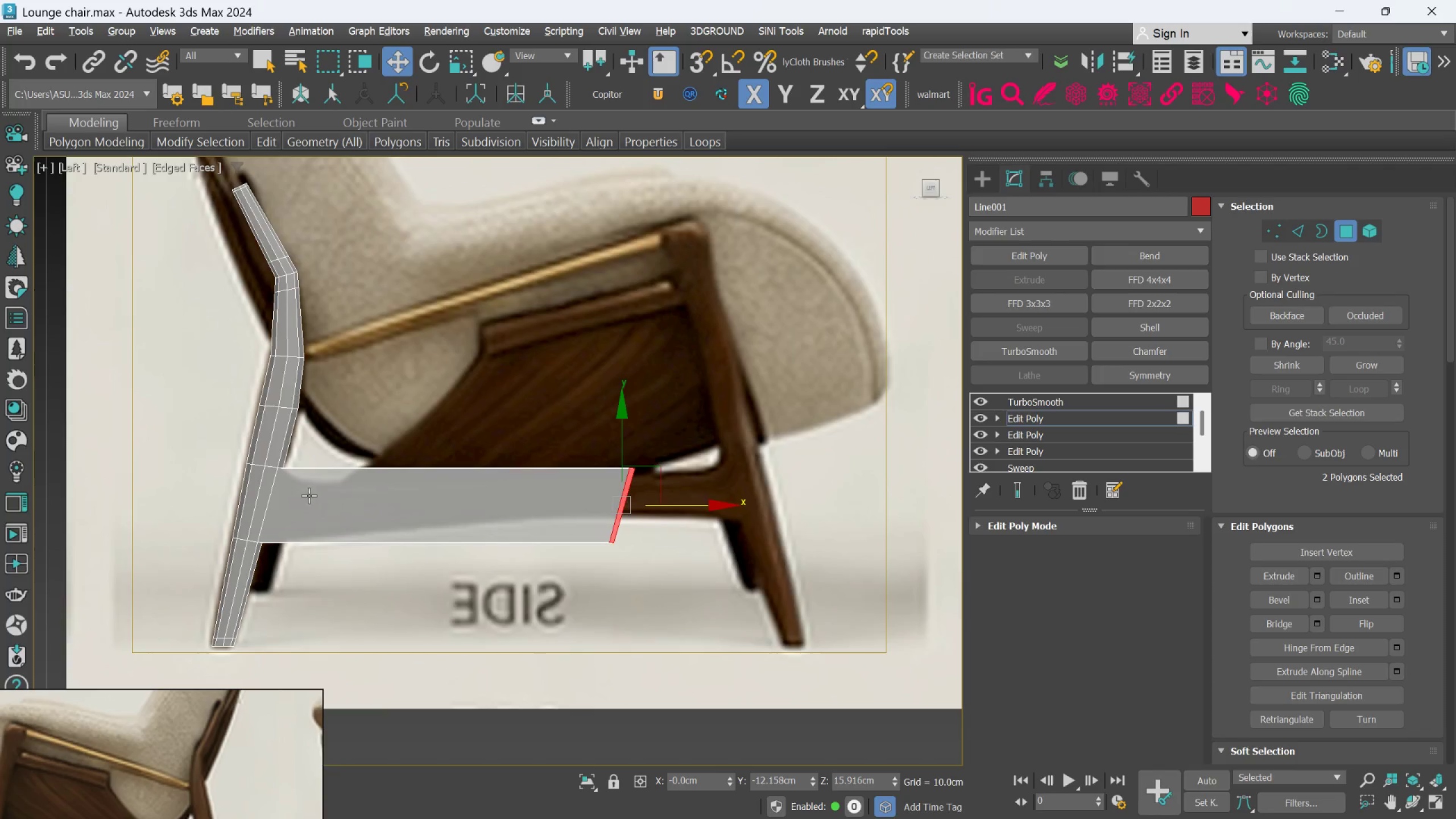 
scroll: coordinate [297, 502], scroll_direction: up, amount: 1.0
 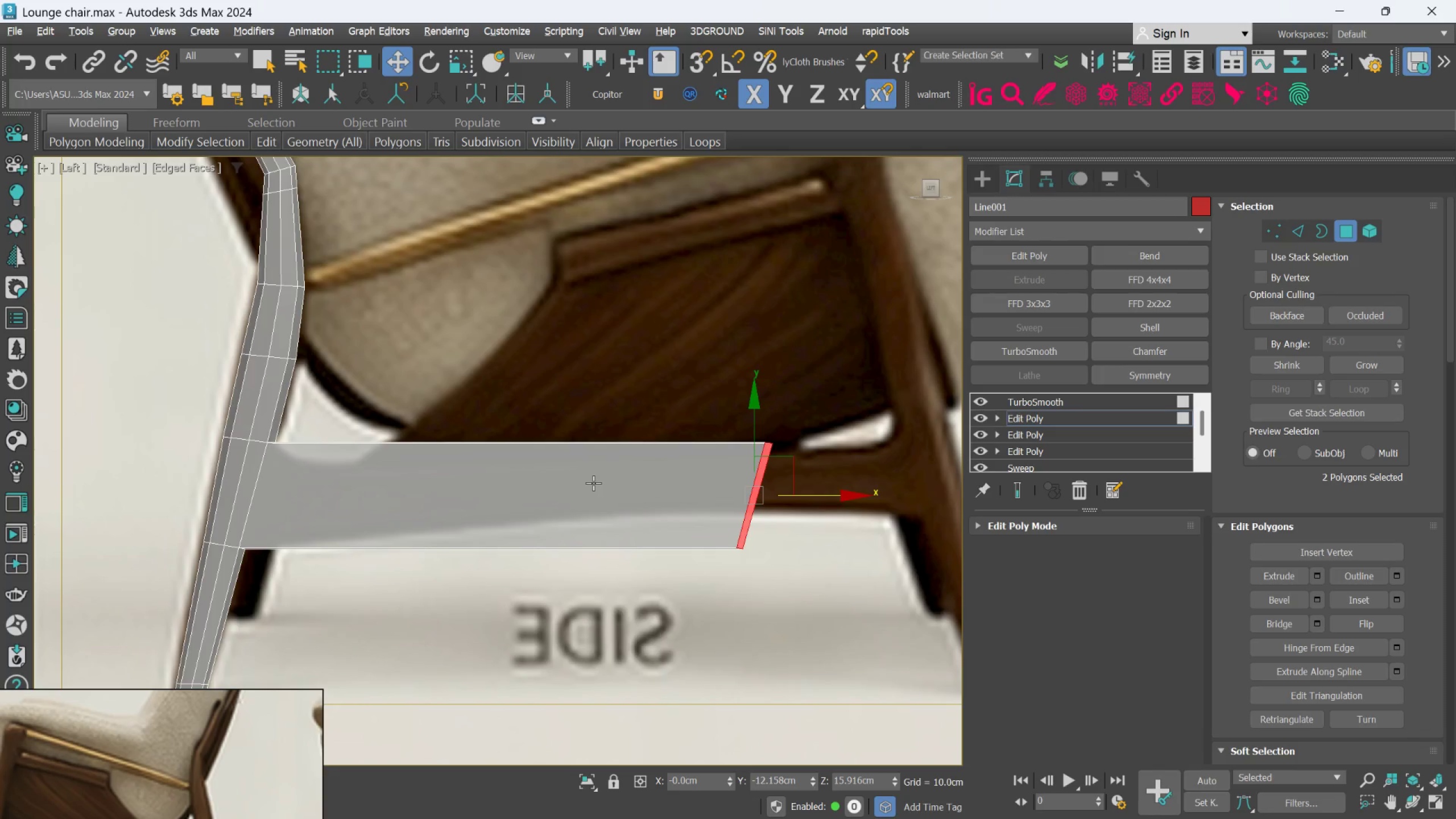 
scroll: coordinate [721, 482], scroll_direction: down, amount: 2.0
 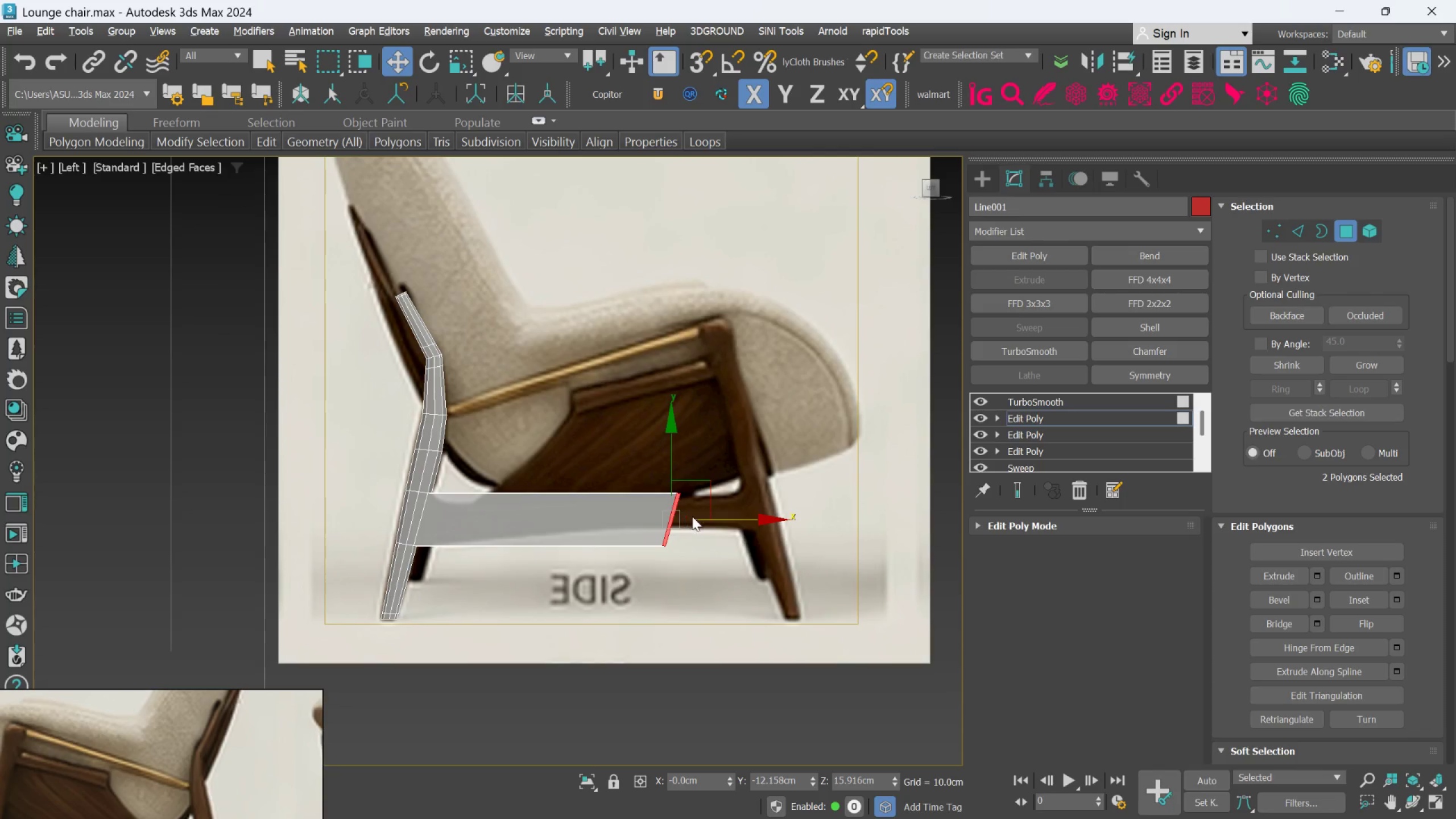 
scroll: coordinate [703, 515], scroll_direction: up, amount: 1.0
 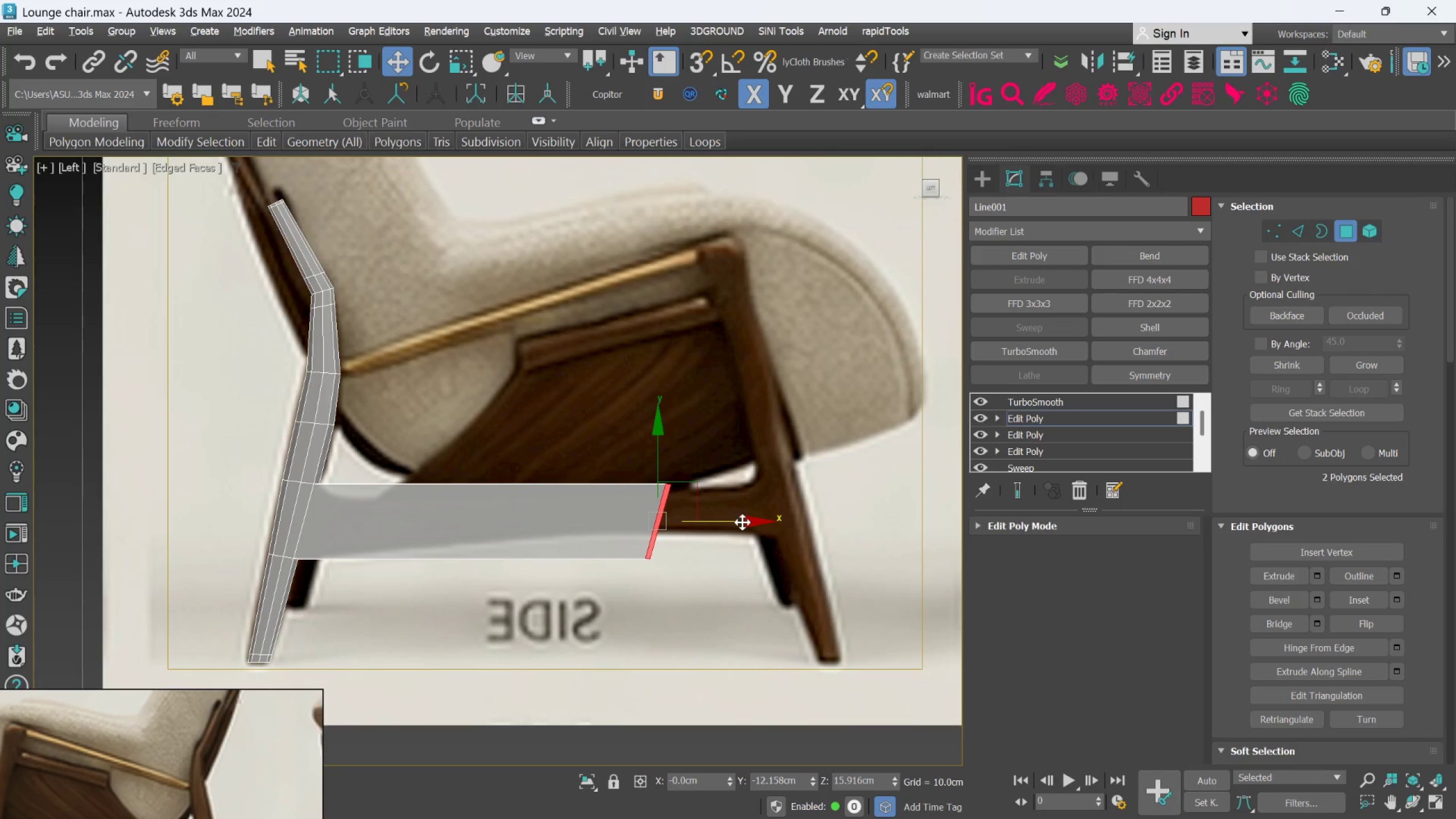 
left_click_drag(start_coordinate=[742, 522], to_coordinate=[649, 526])
 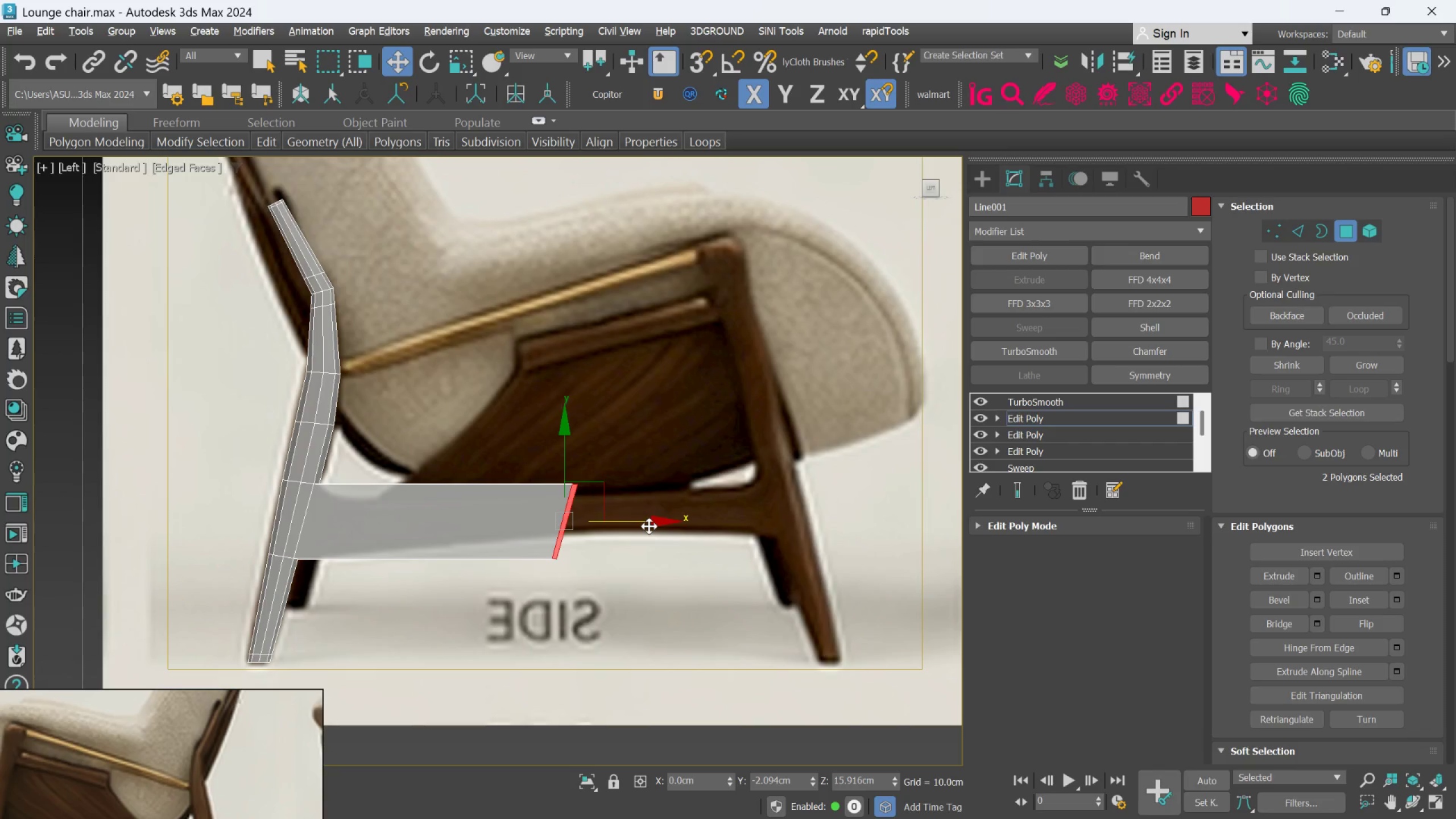 
scroll: coordinate [648, 526], scroll_direction: down, amount: 1.0
 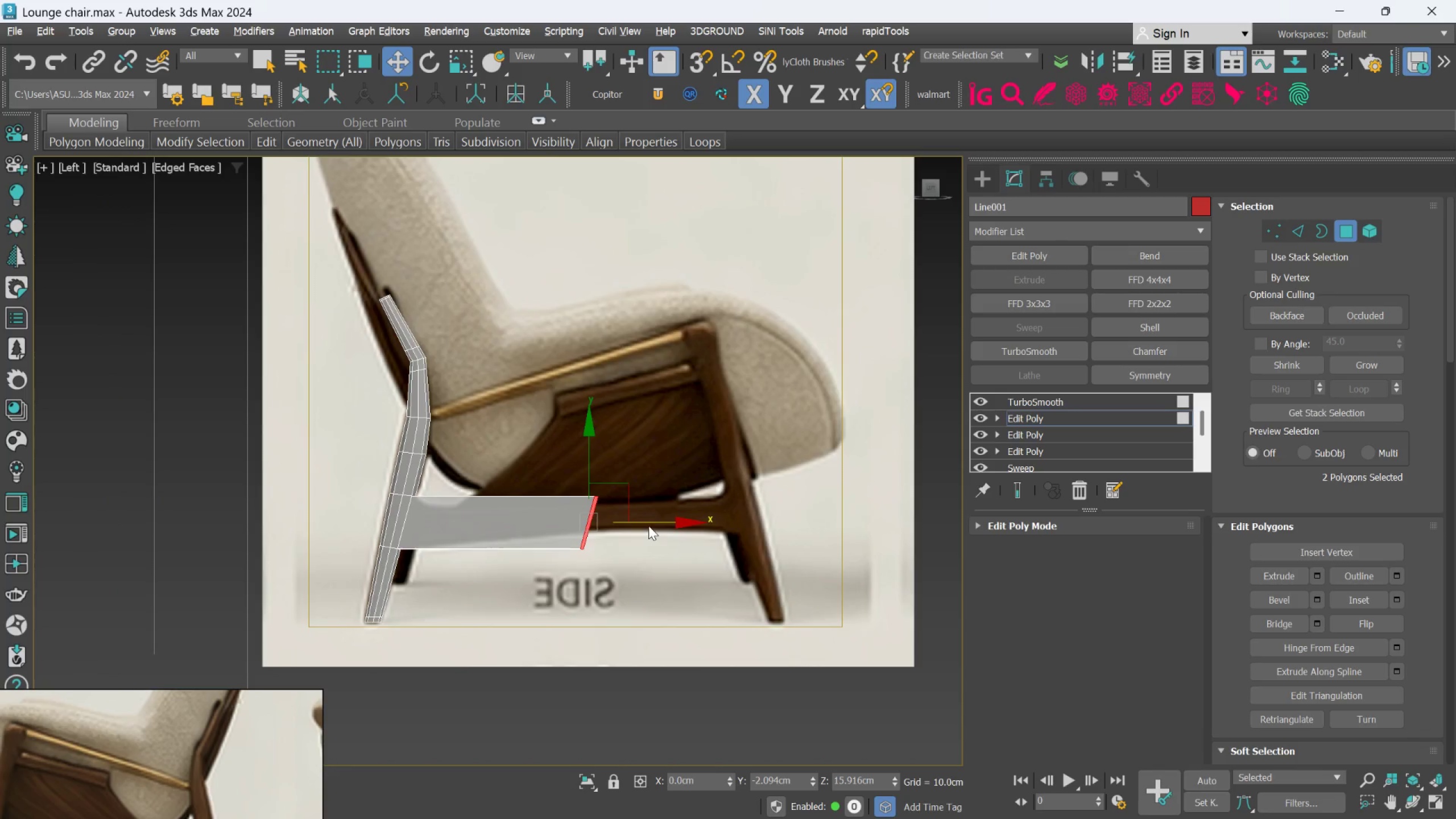 
scroll: coordinate [648, 526], scroll_direction: none, amount: 0.0
 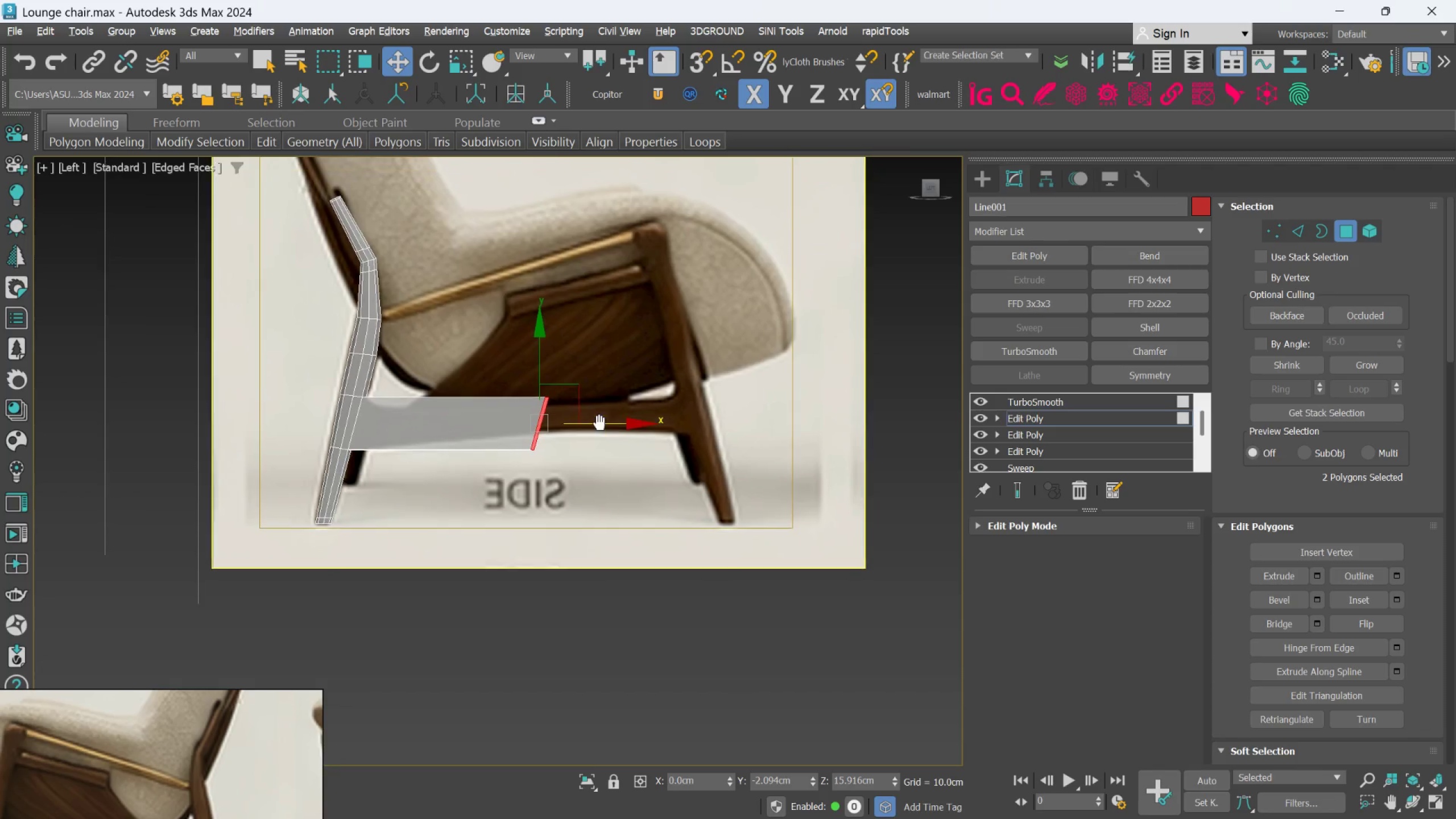 
scroll: coordinate [601, 425], scroll_direction: down, amount: 2.0
 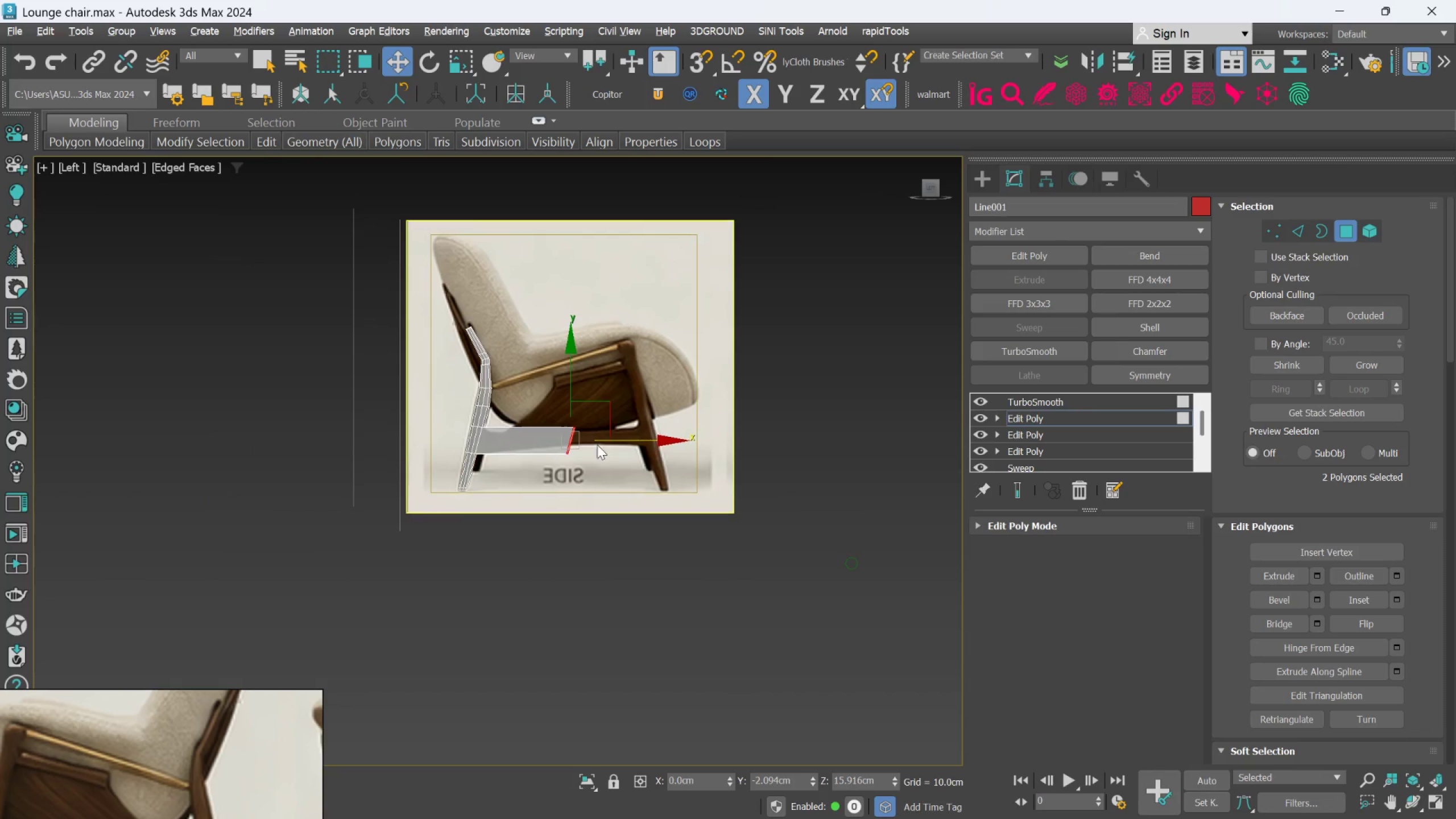 
scroll: coordinate [610, 448], scroll_direction: up, amount: 3.0
 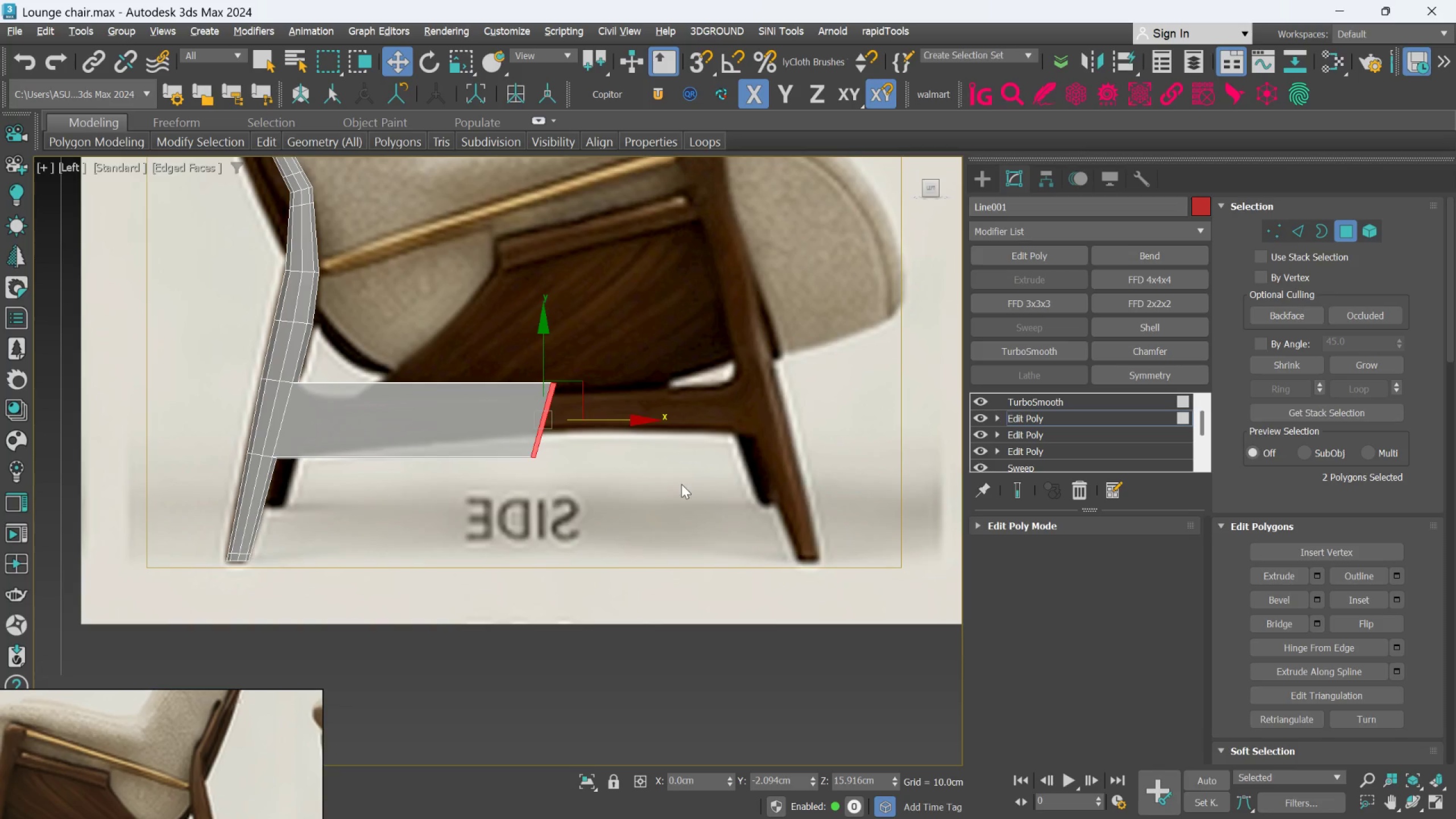 
wait(6.32)
 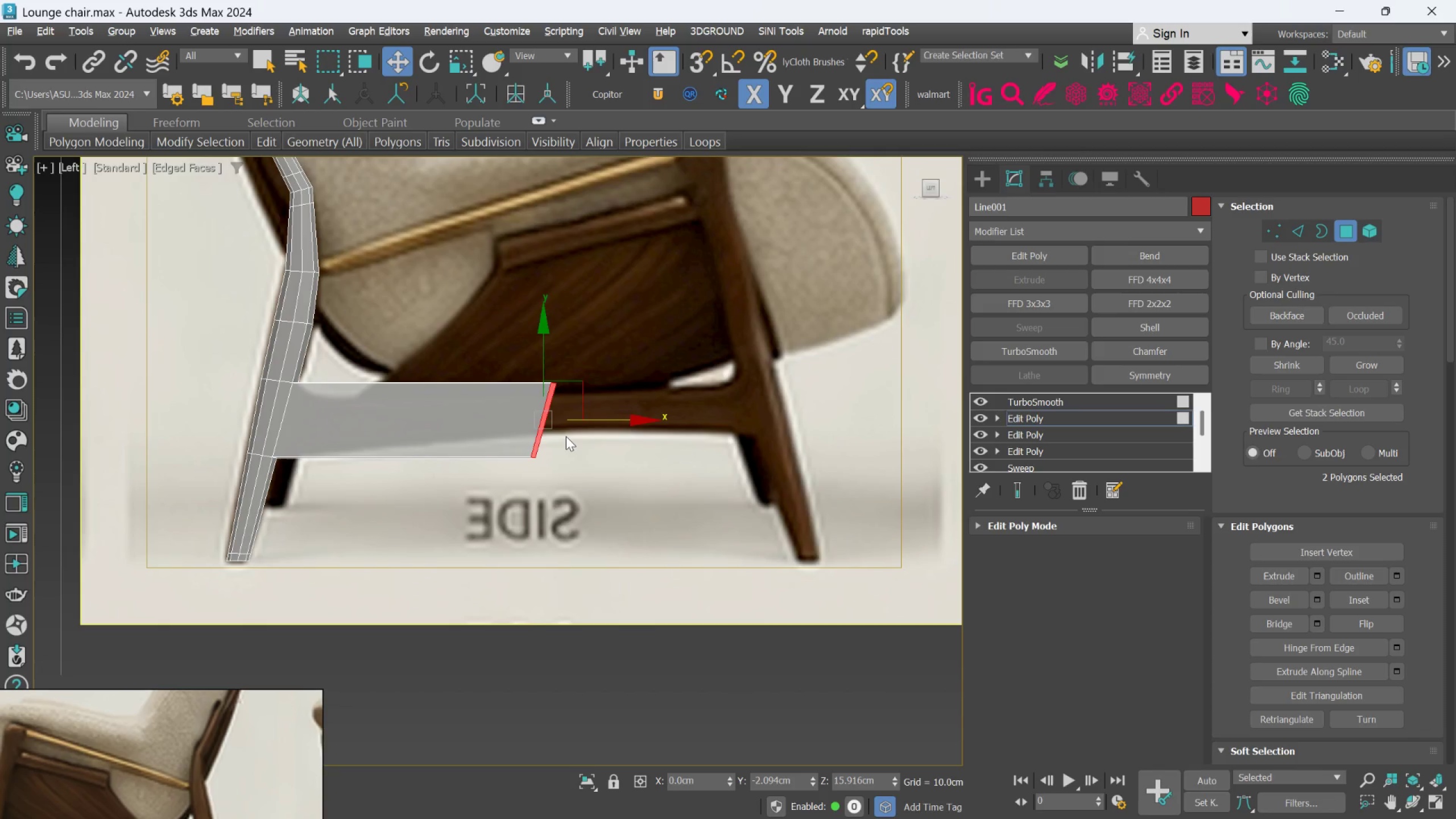 
left_click([1349, 227])
 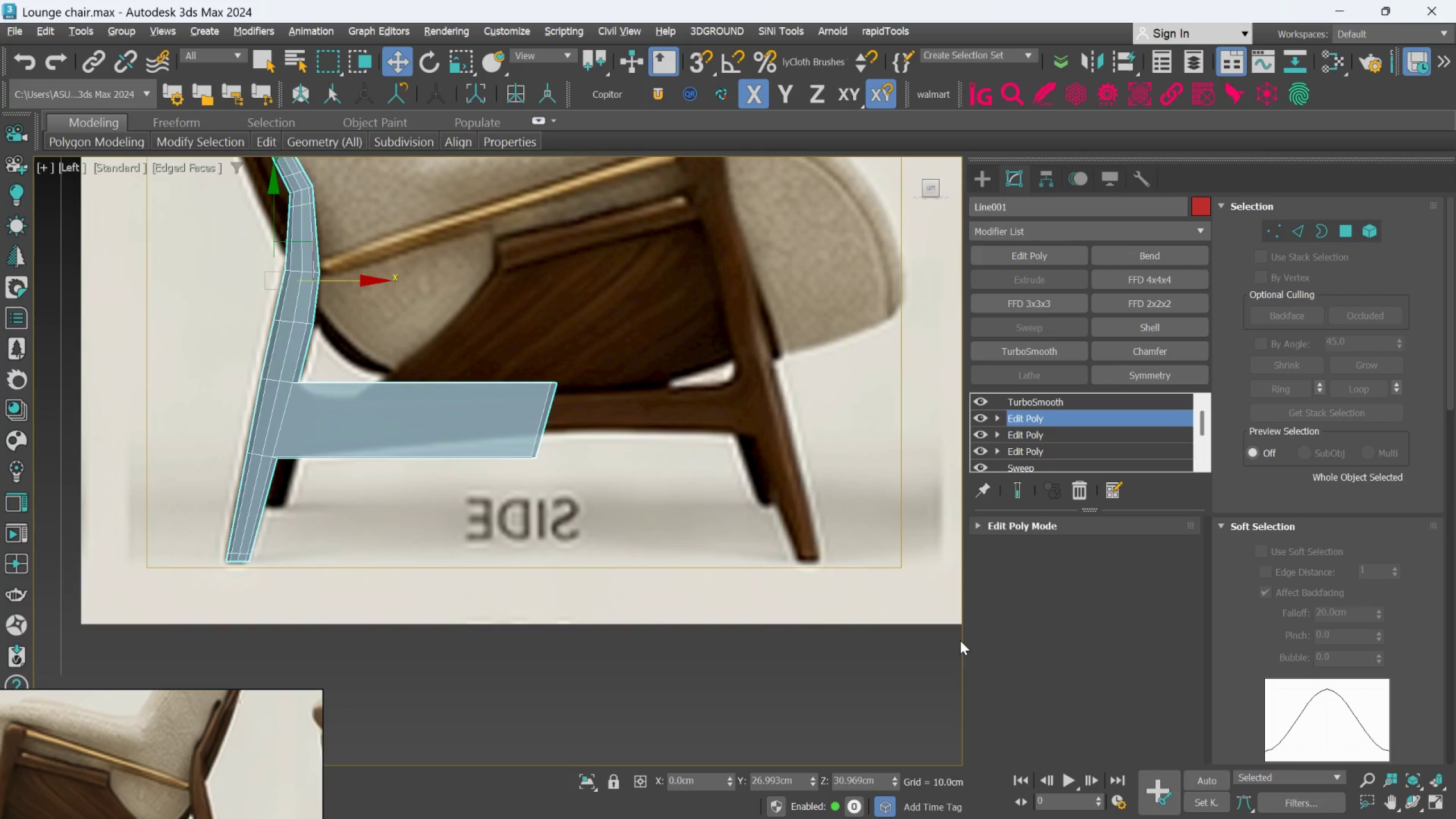 
key(Alt+1)
 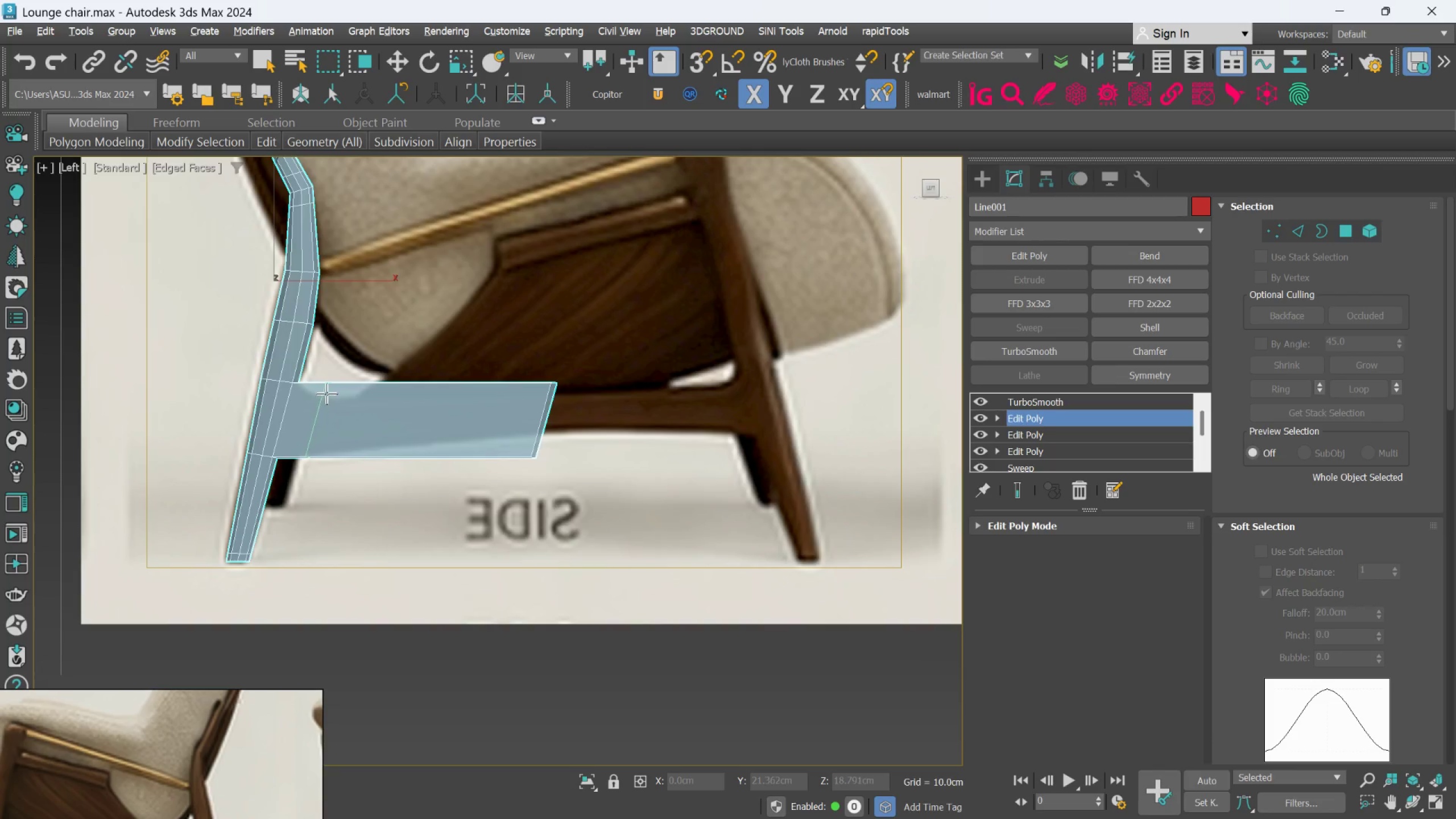 
left_click([328, 394])
 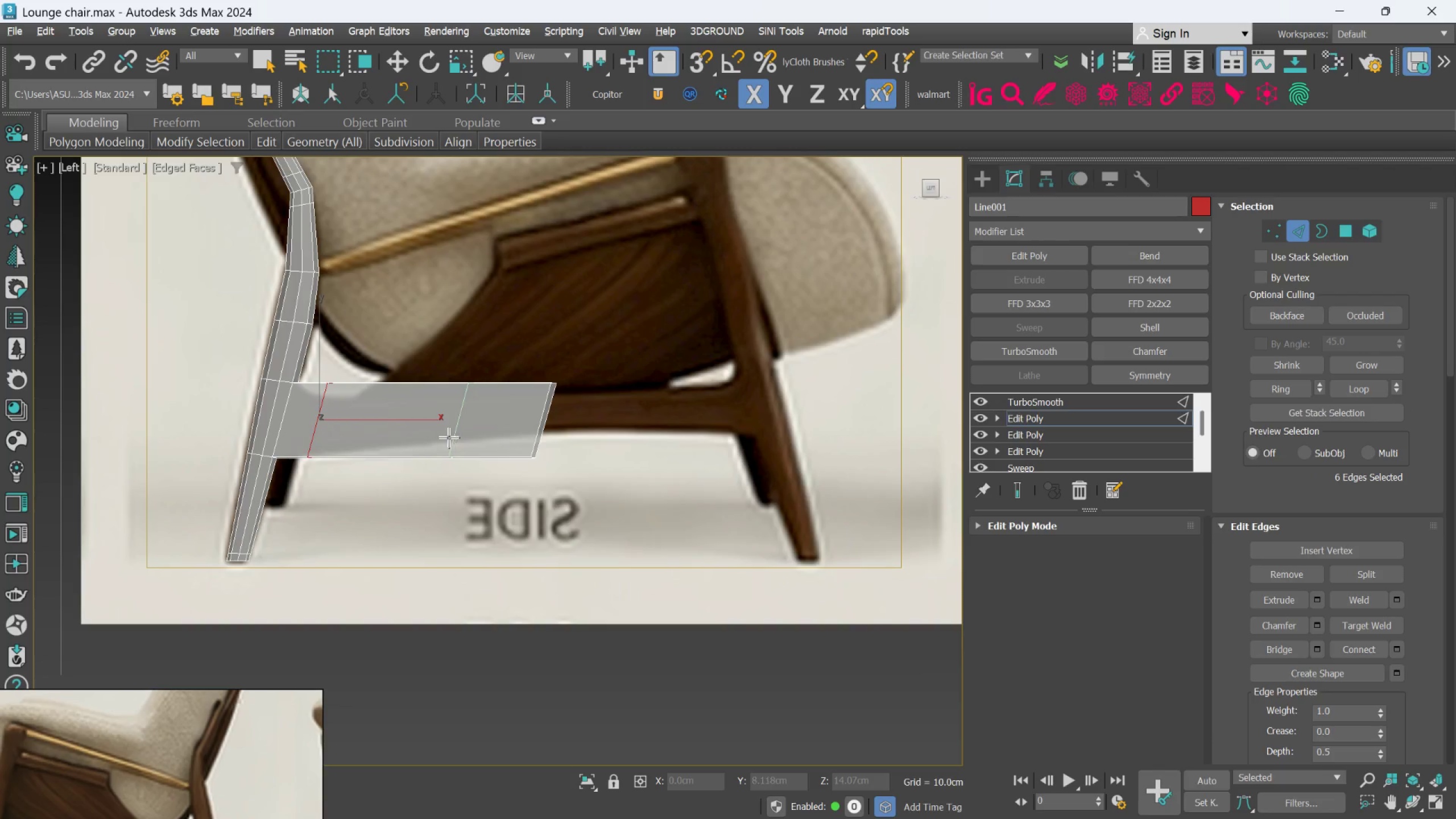 
left_click([390, 436])
 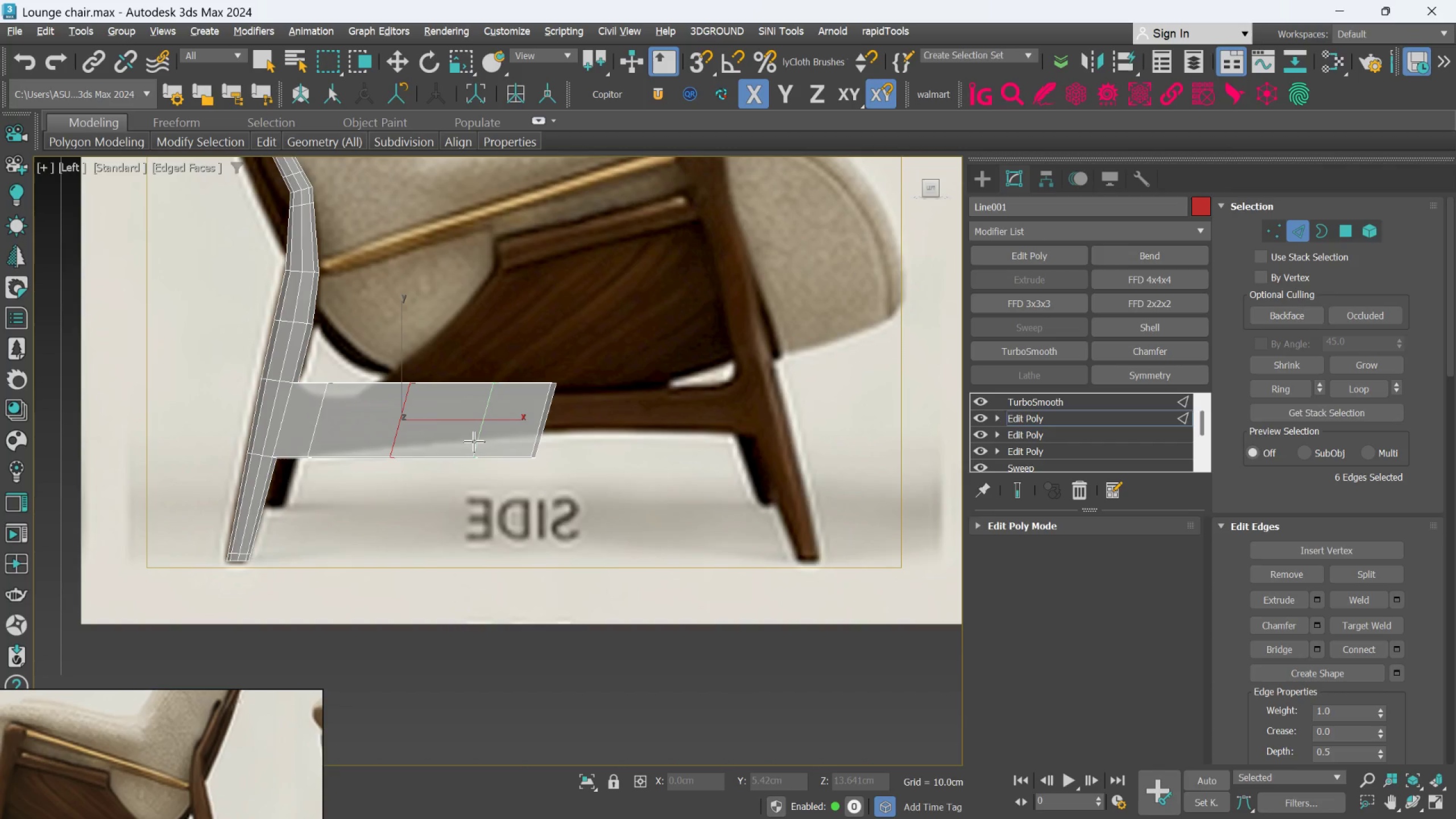 
left_click([474, 441])
 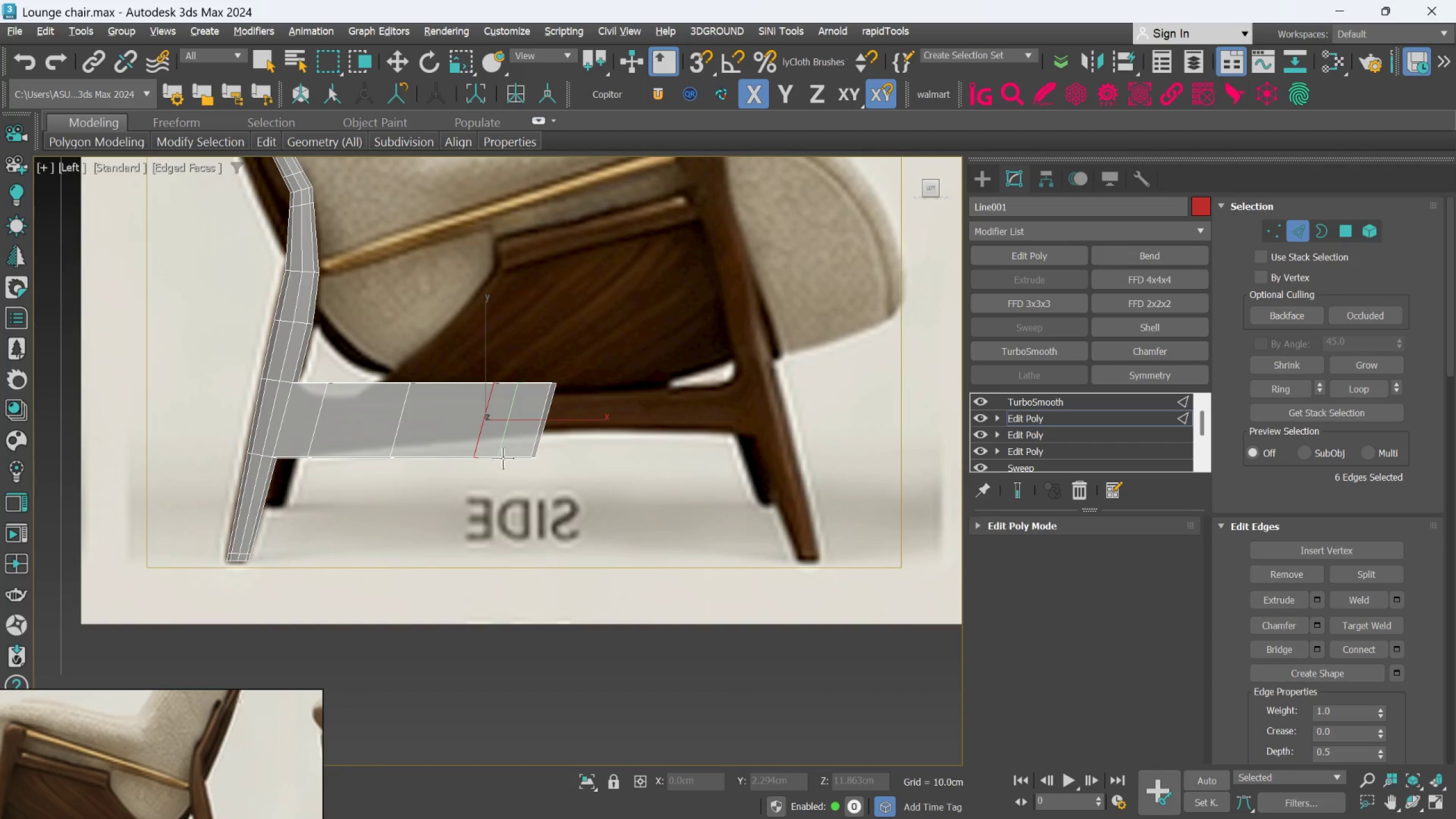 
key(Alt+1)
 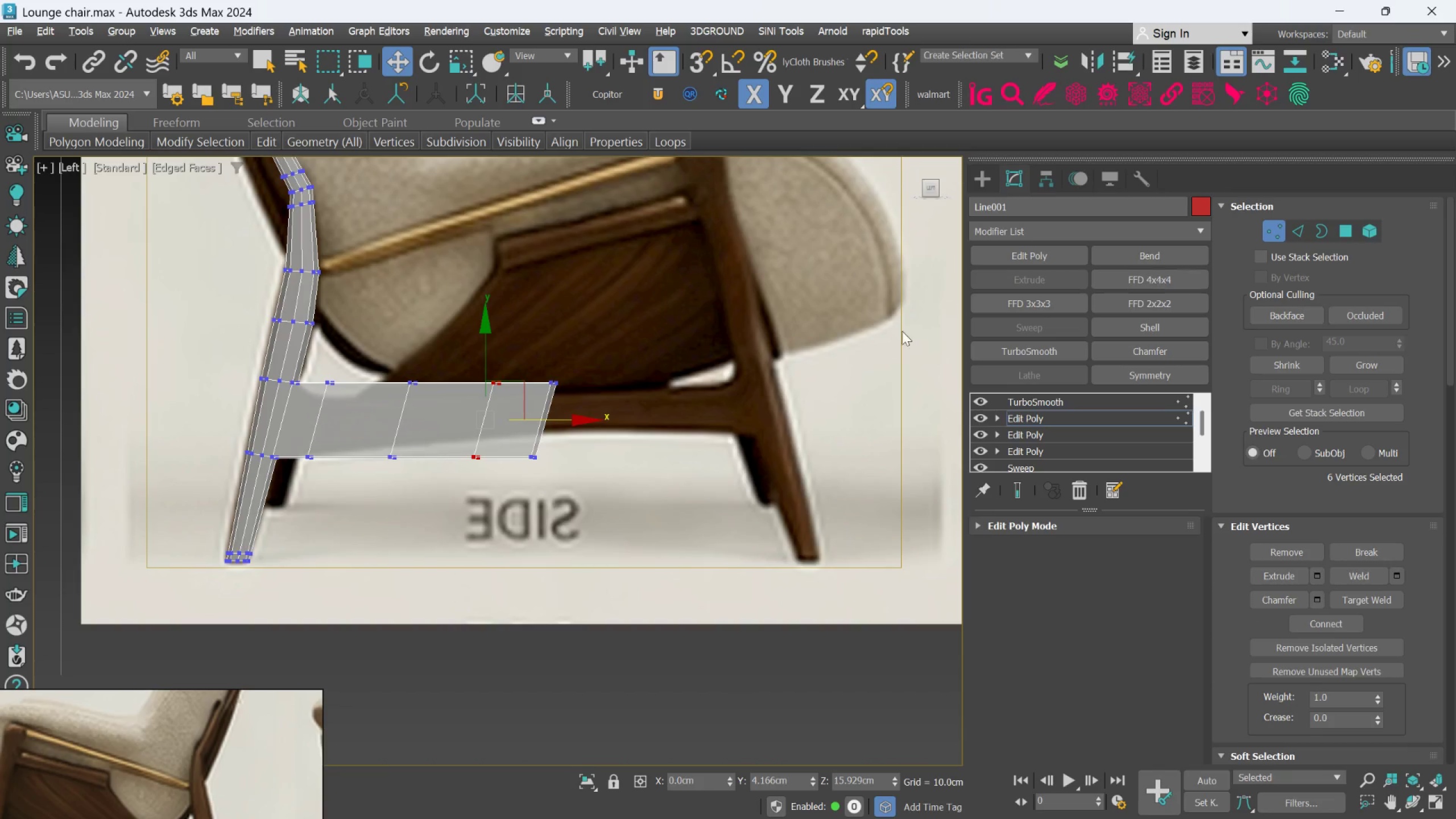 
scroll: coordinate [370, 392], scroll_direction: up, amount: 1.0
 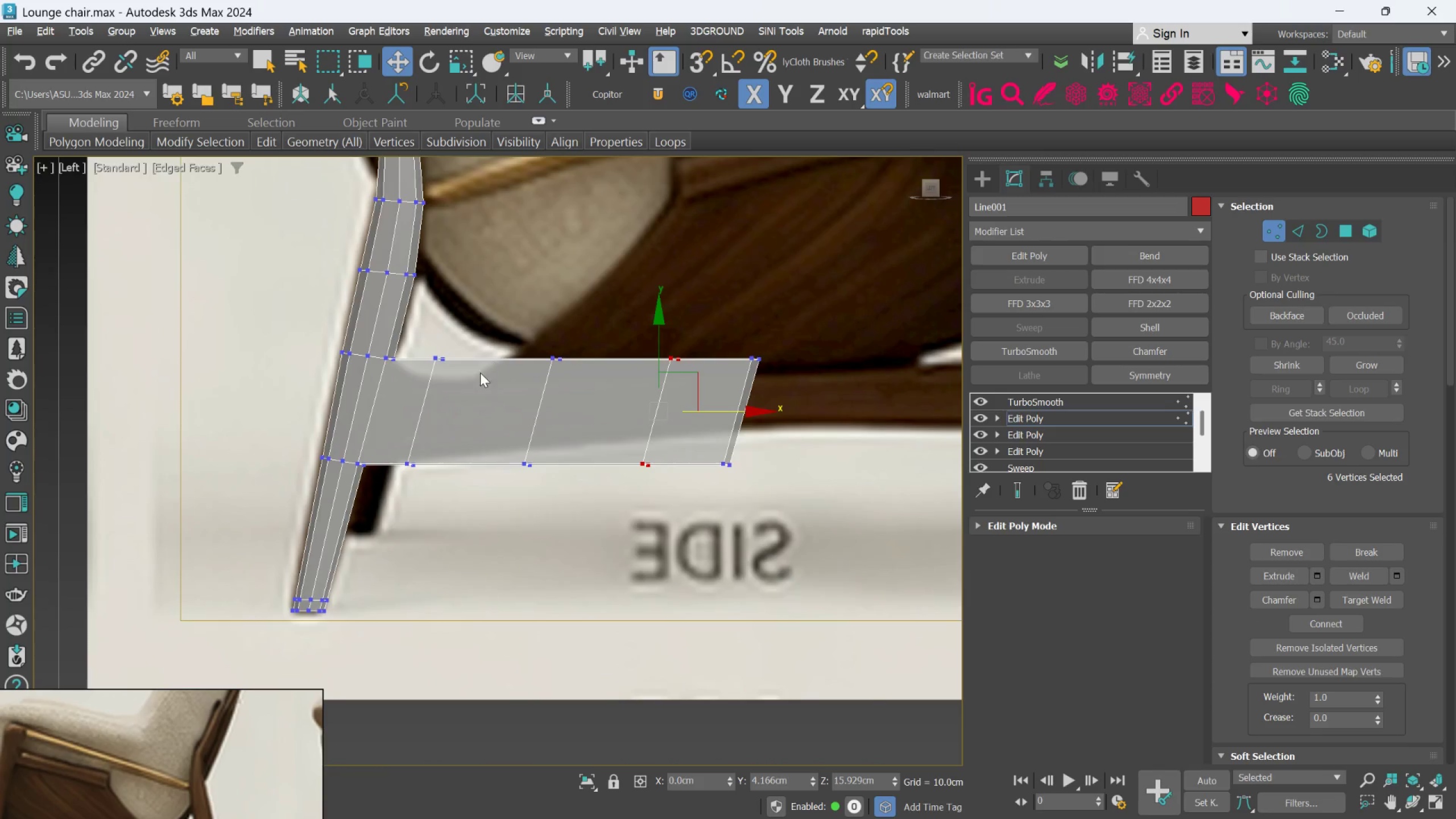 
scroll: coordinate [428, 370], scroll_direction: none, amount: 0.0
 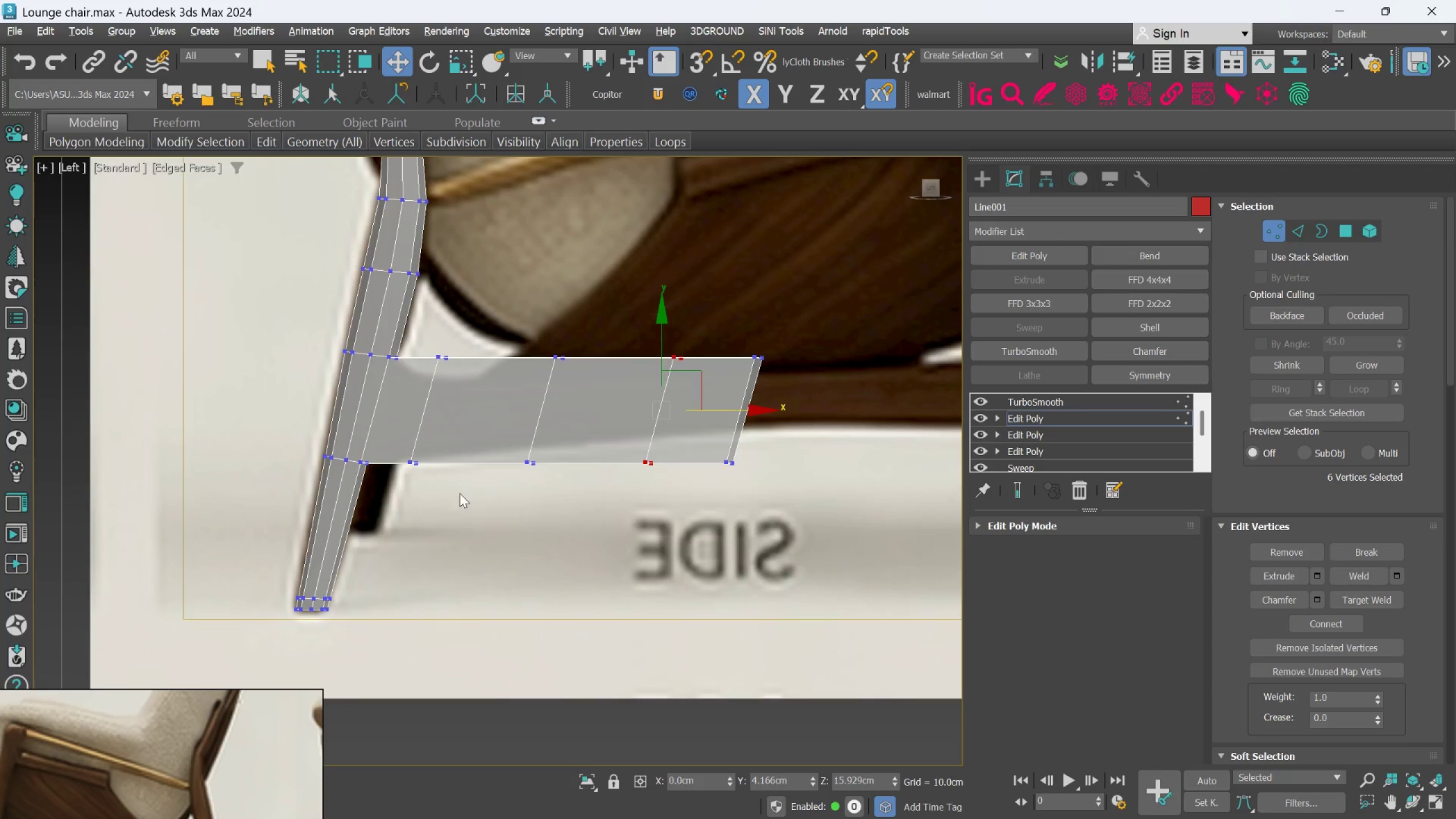 
left_click_drag(start_coordinate=[452, 497], to_coordinate=[410, 333])
 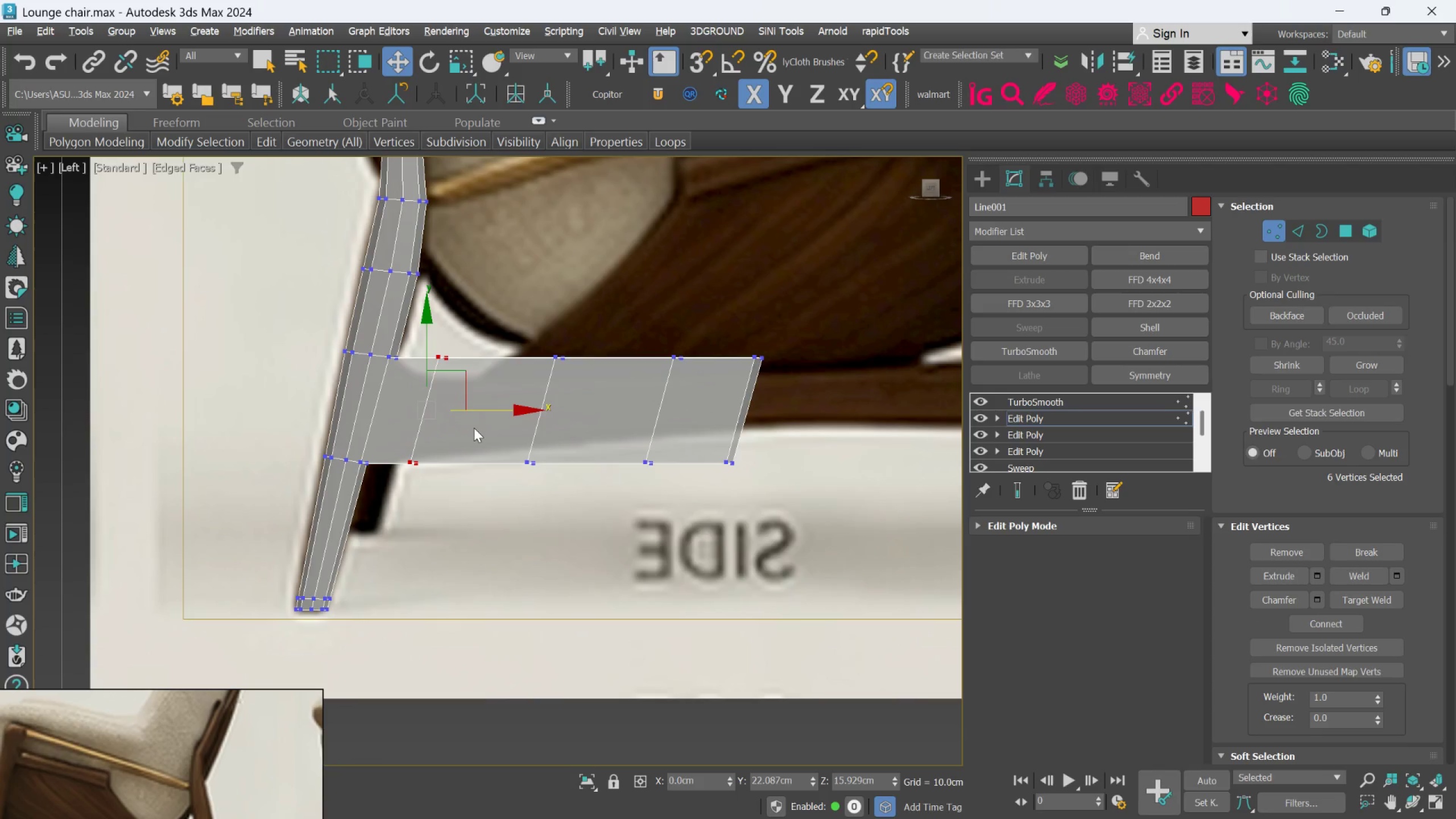 
hold_key(key=R, duration=11.2)
 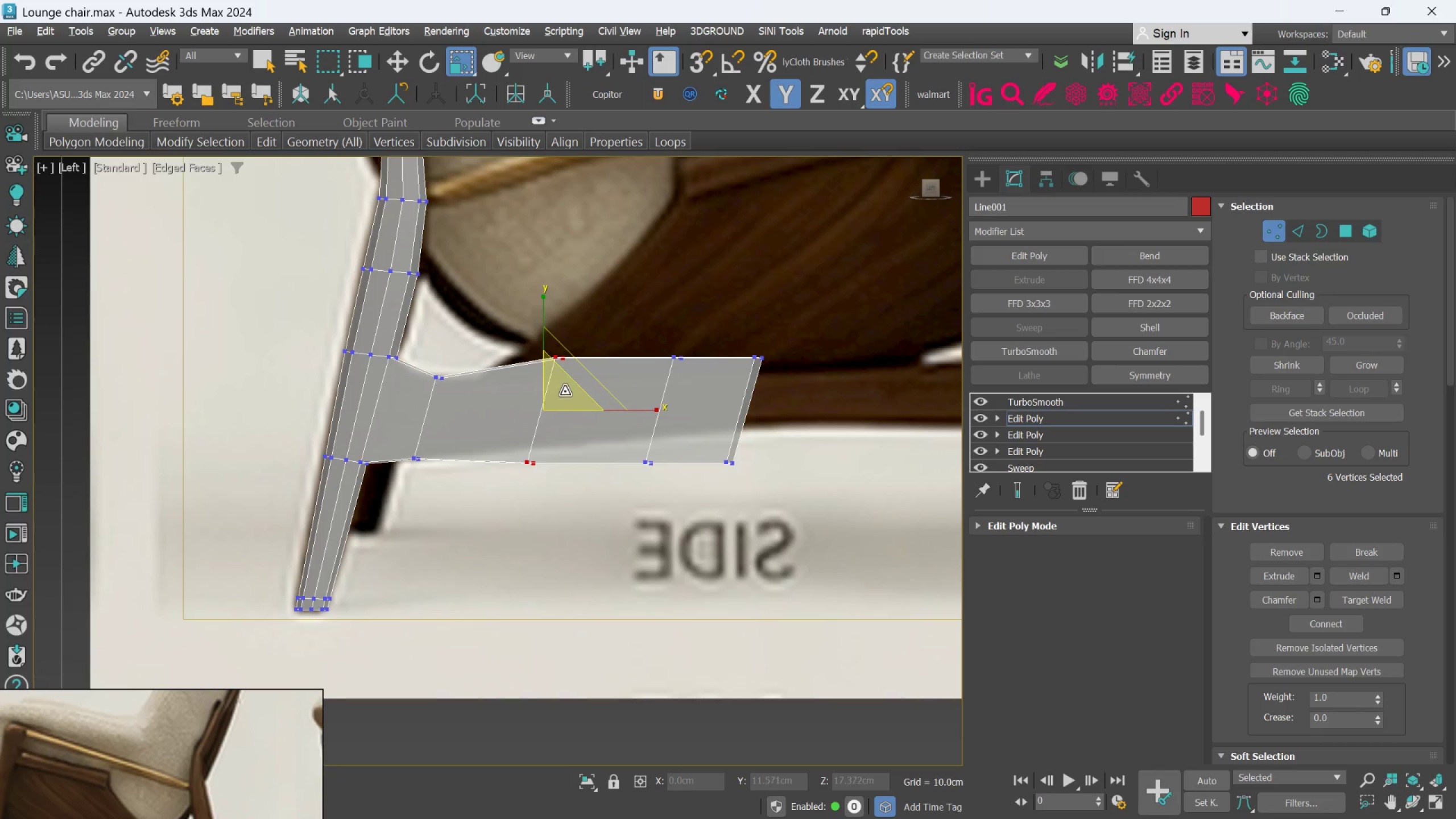 
left_click_drag(start_coordinate=[441, 380], to_coordinate=[443, 398])
 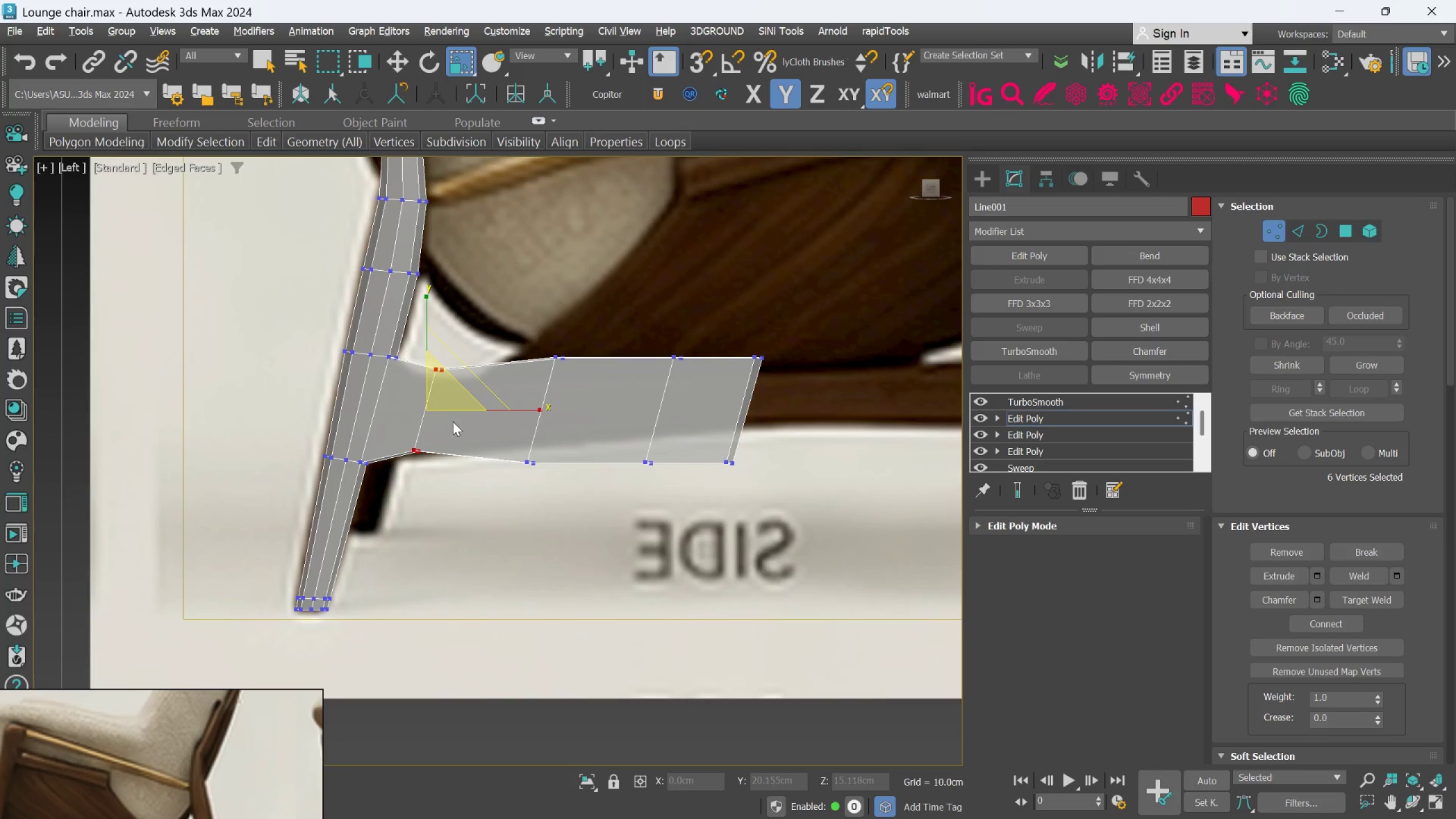 
key(W)
 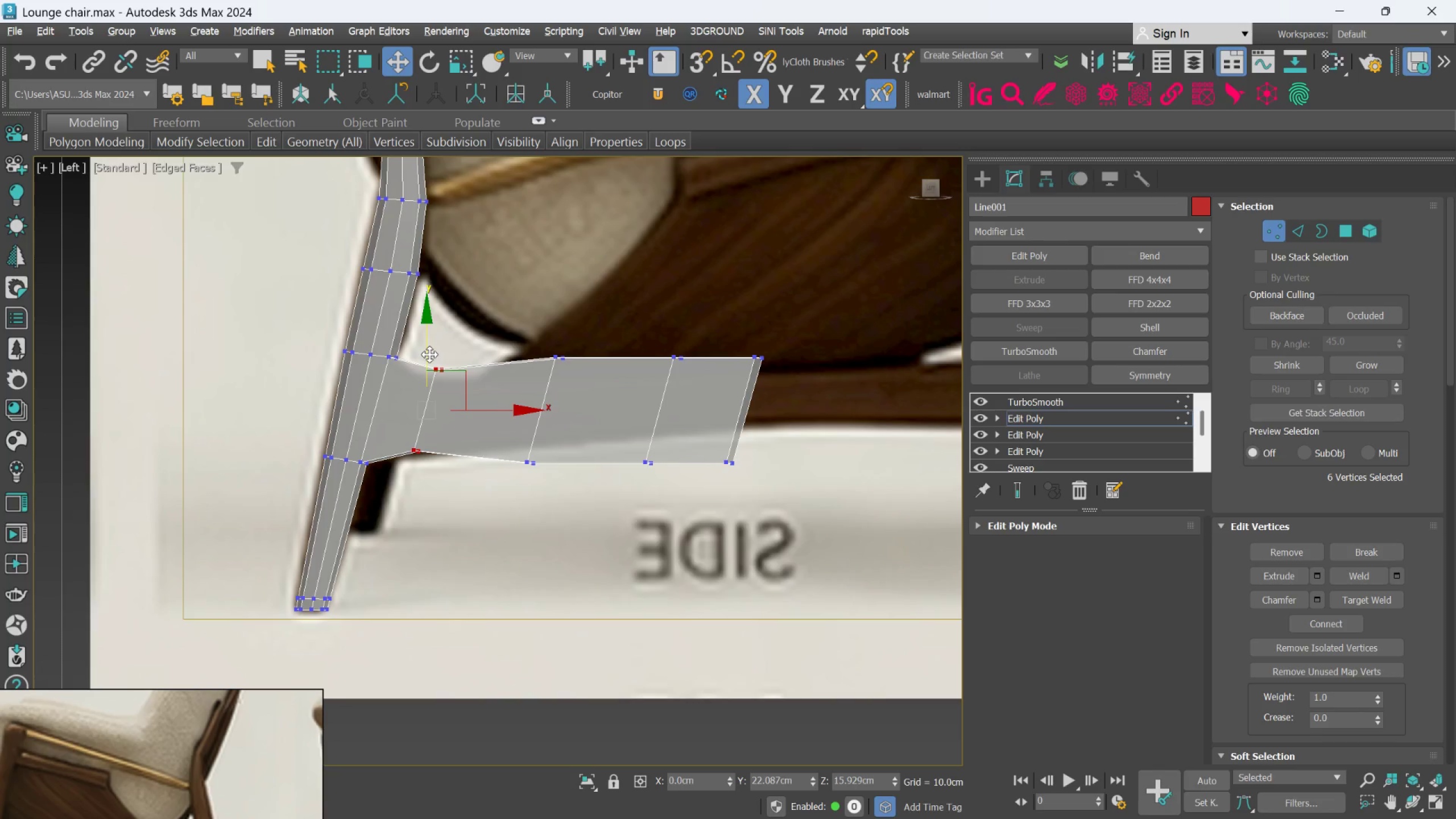 
left_click_drag(start_coordinate=[427, 356], to_coordinate=[432, 364])
 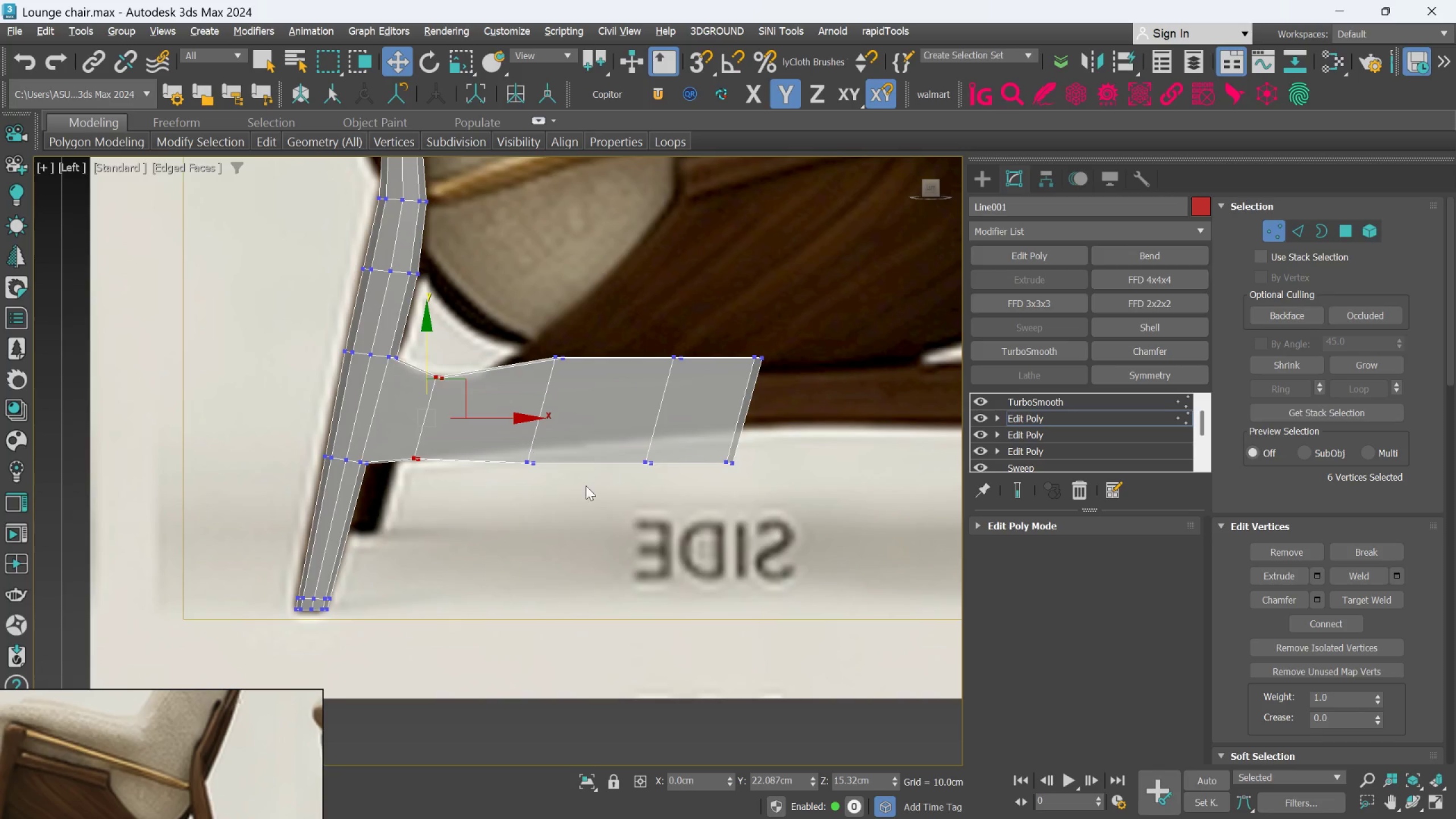 
left_click_drag(start_coordinate=[586, 518], to_coordinate=[504, 318])
 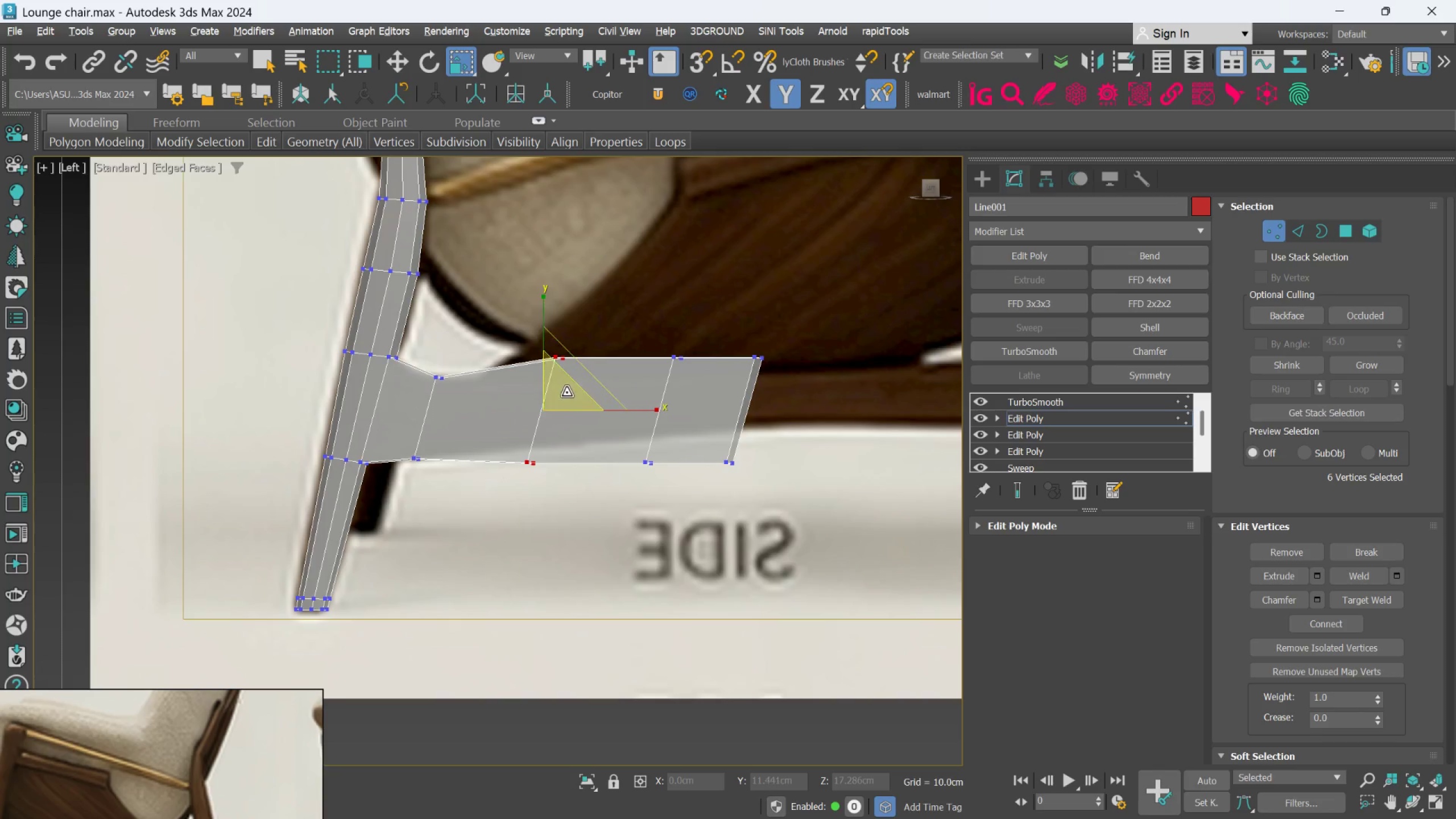 
left_click_drag(start_coordinate=[564, 392], to_coordinate=[568, 407])
 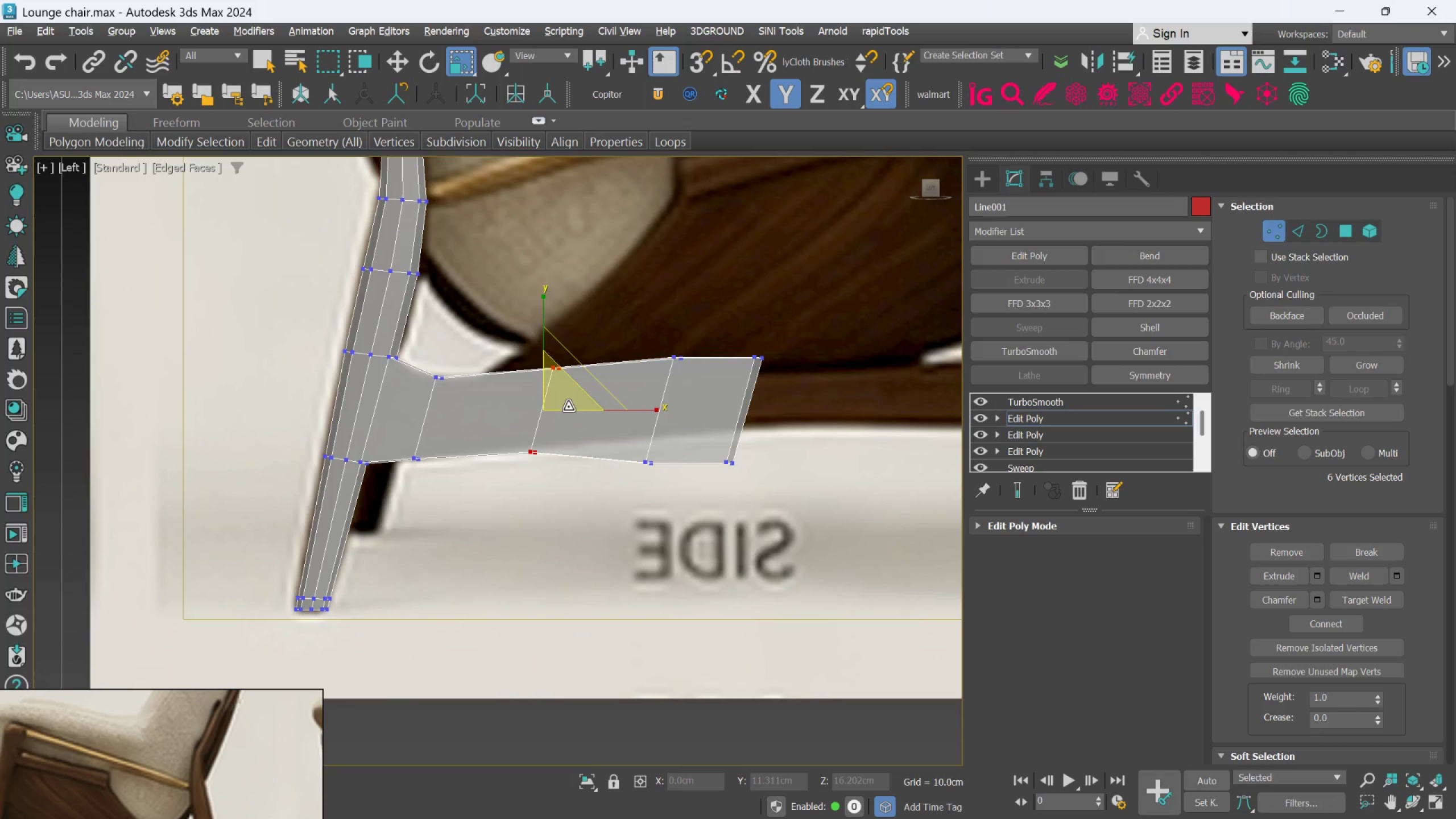 
left_click_drag(start_coordinate=[568, 406], to_coordinate=[569, 410])
 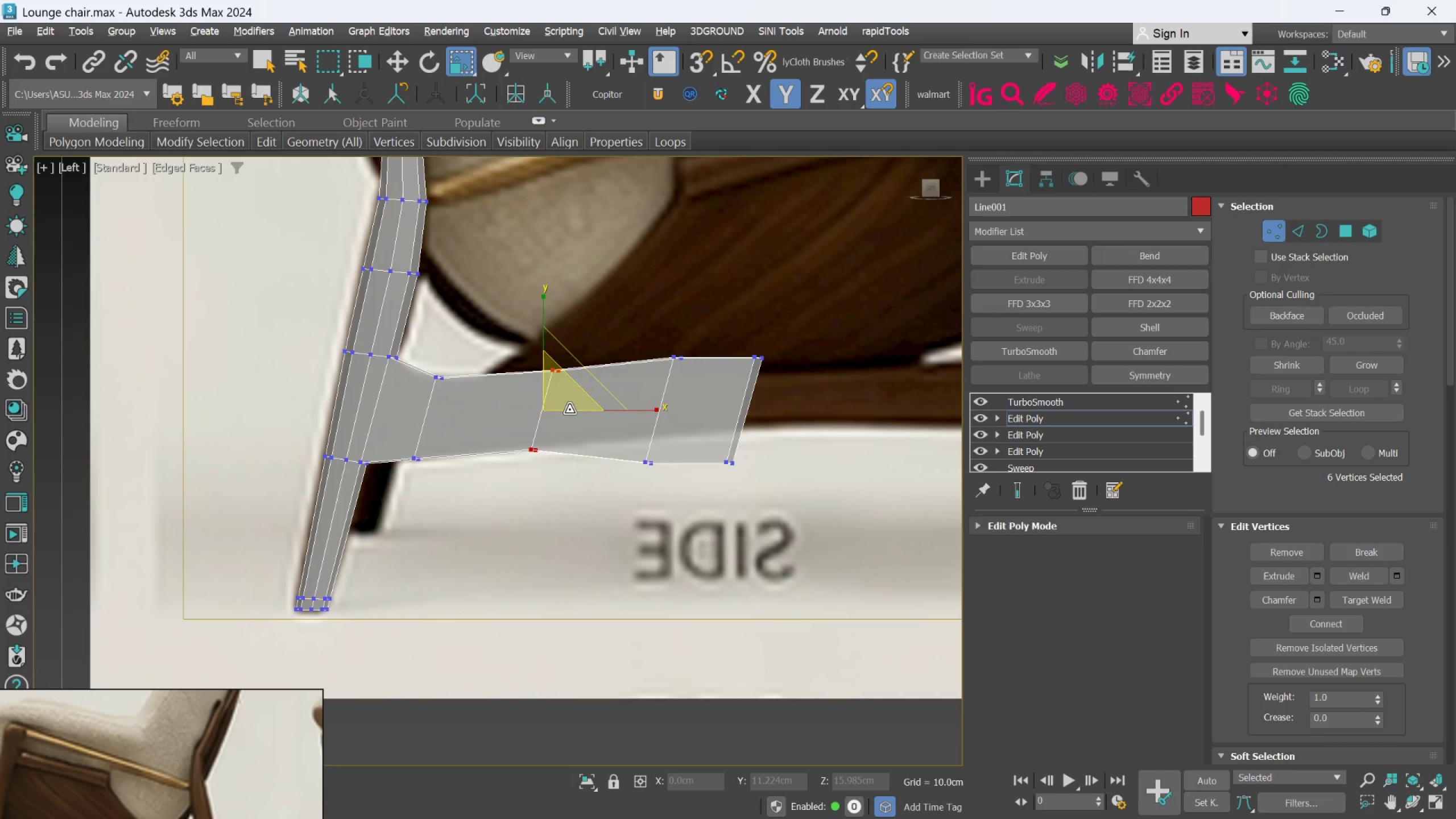 
key(W)
 